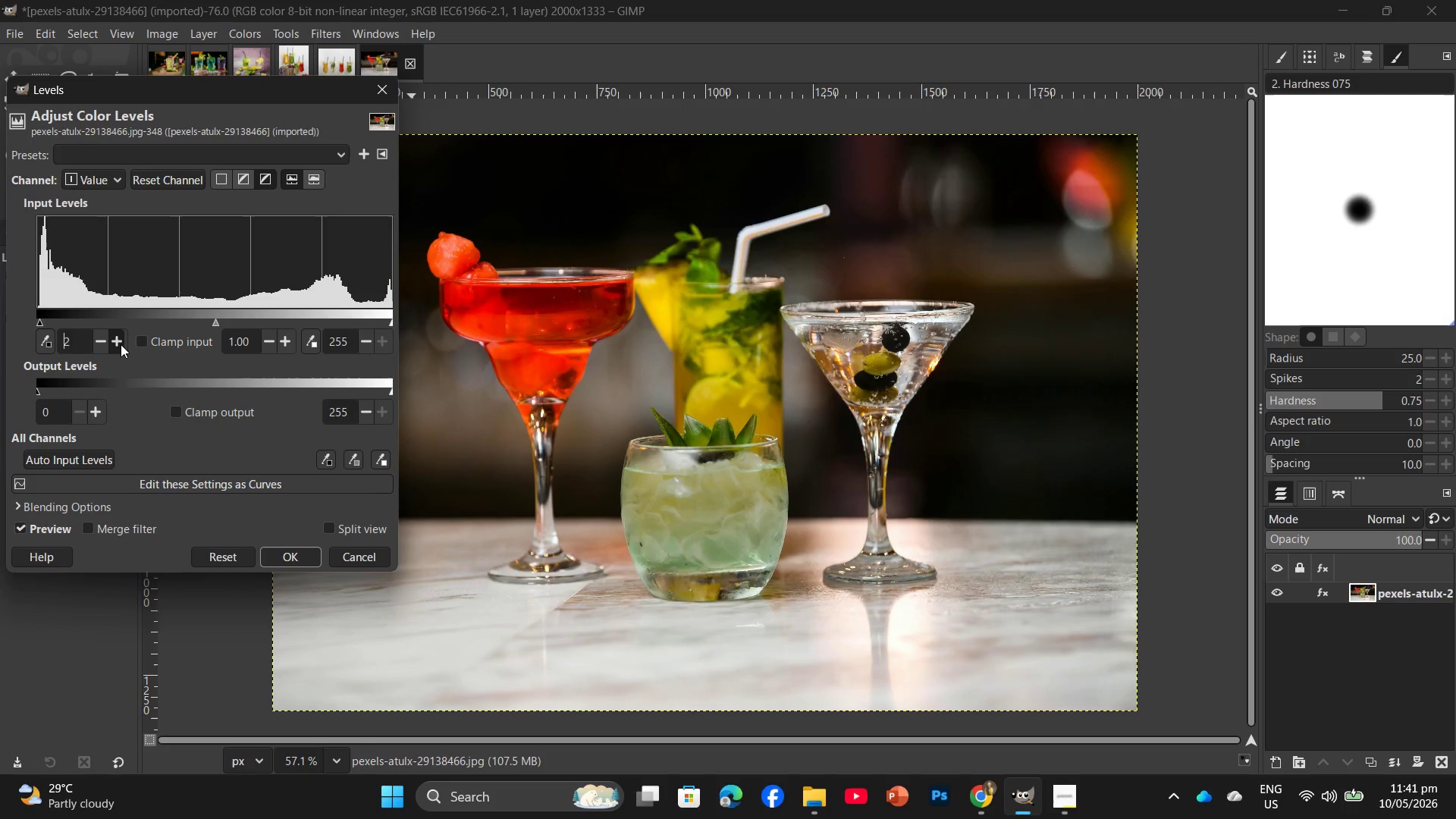 
triple_click([121, 344])
 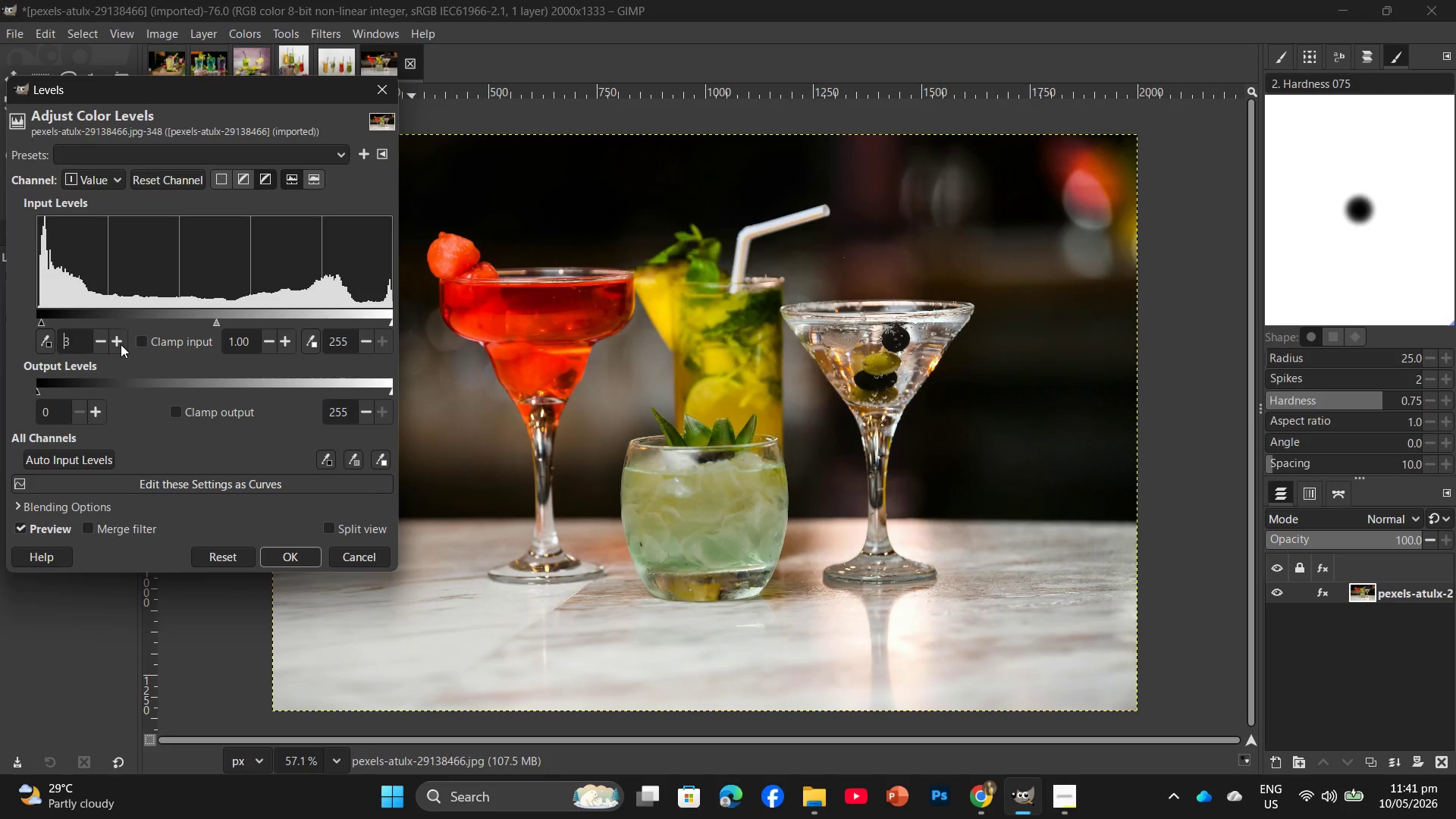 
triple_click([121, 344])
 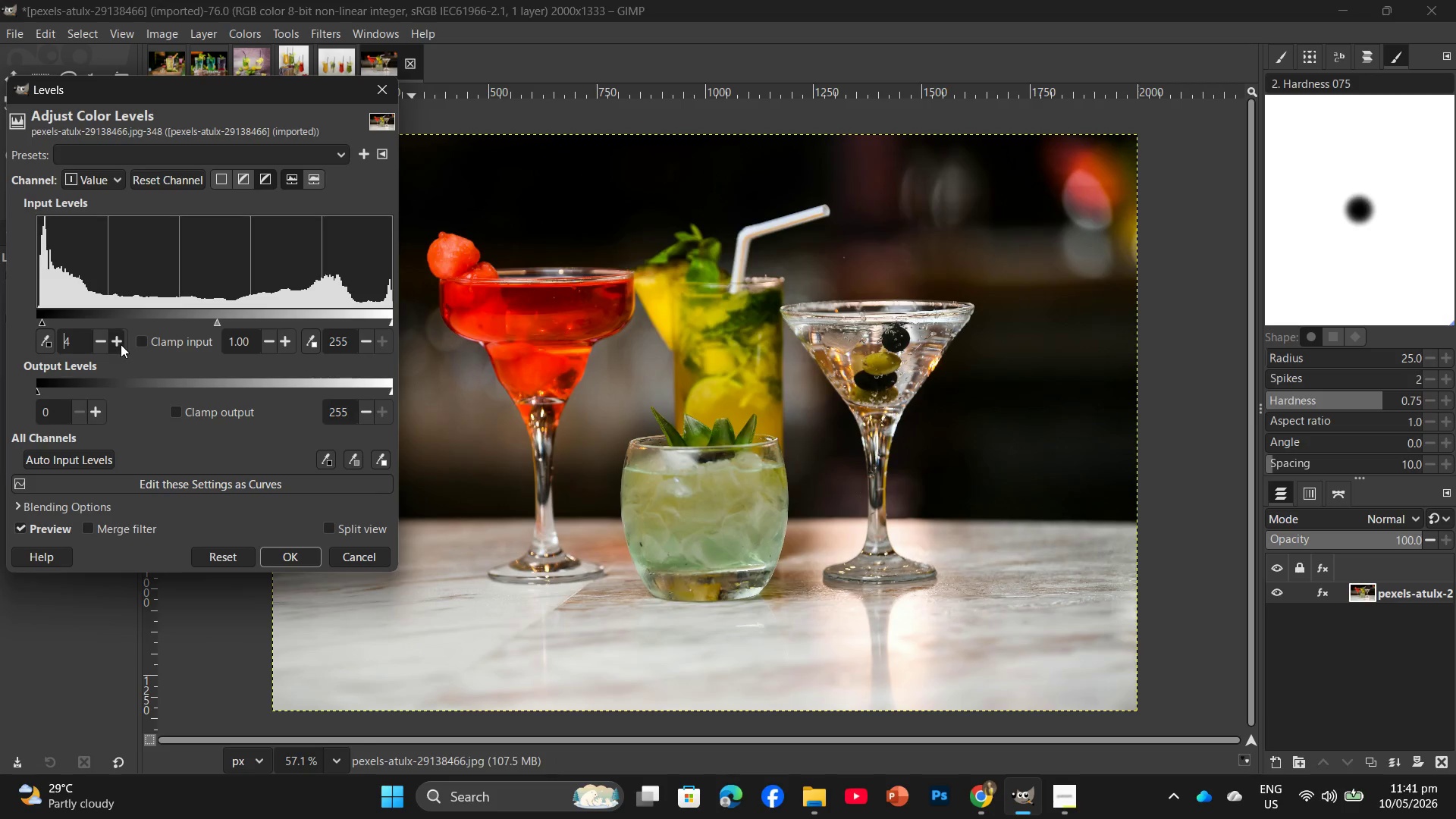 
triple_click([121, 344])
 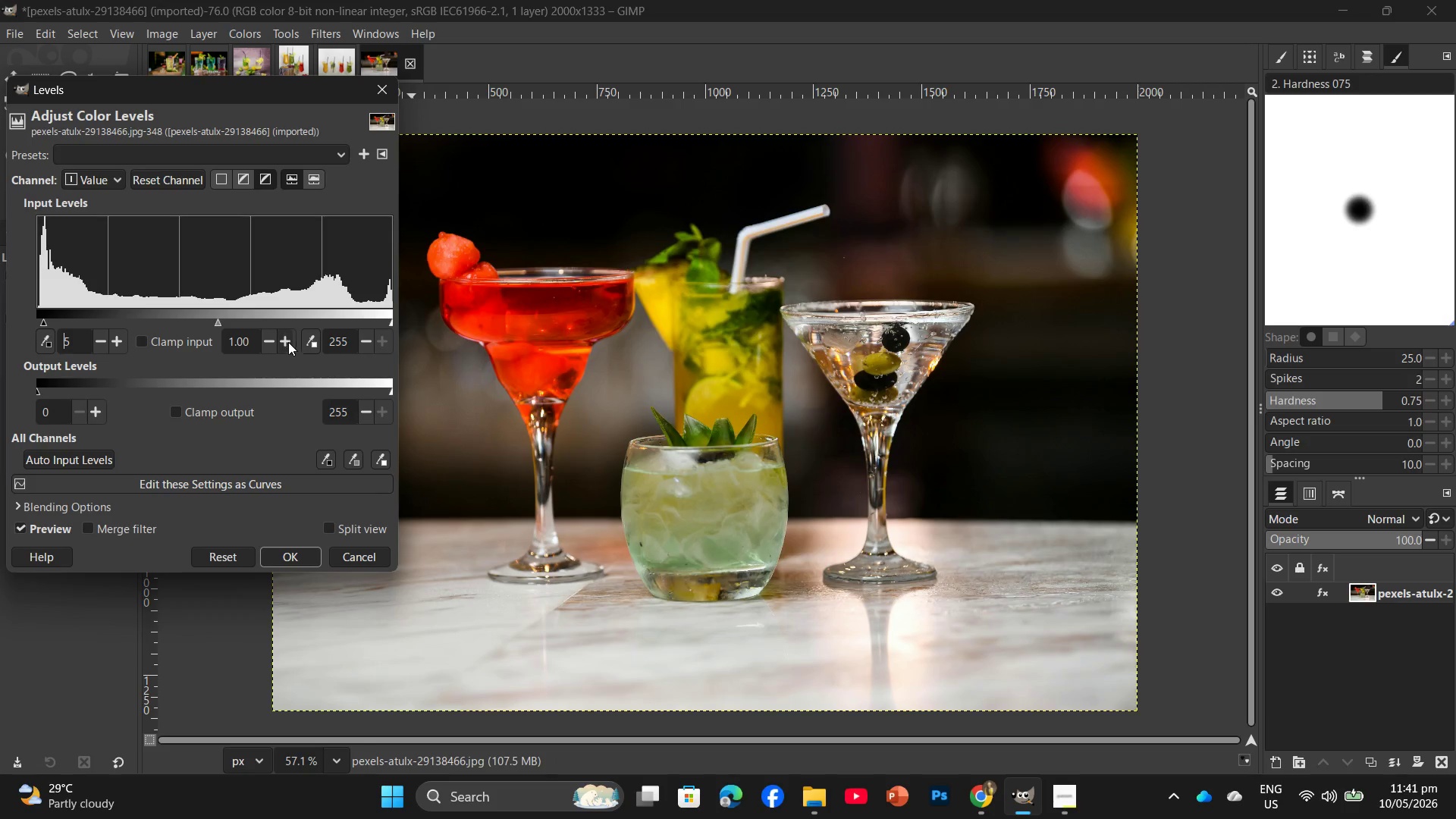 
double_click([287, 342])
 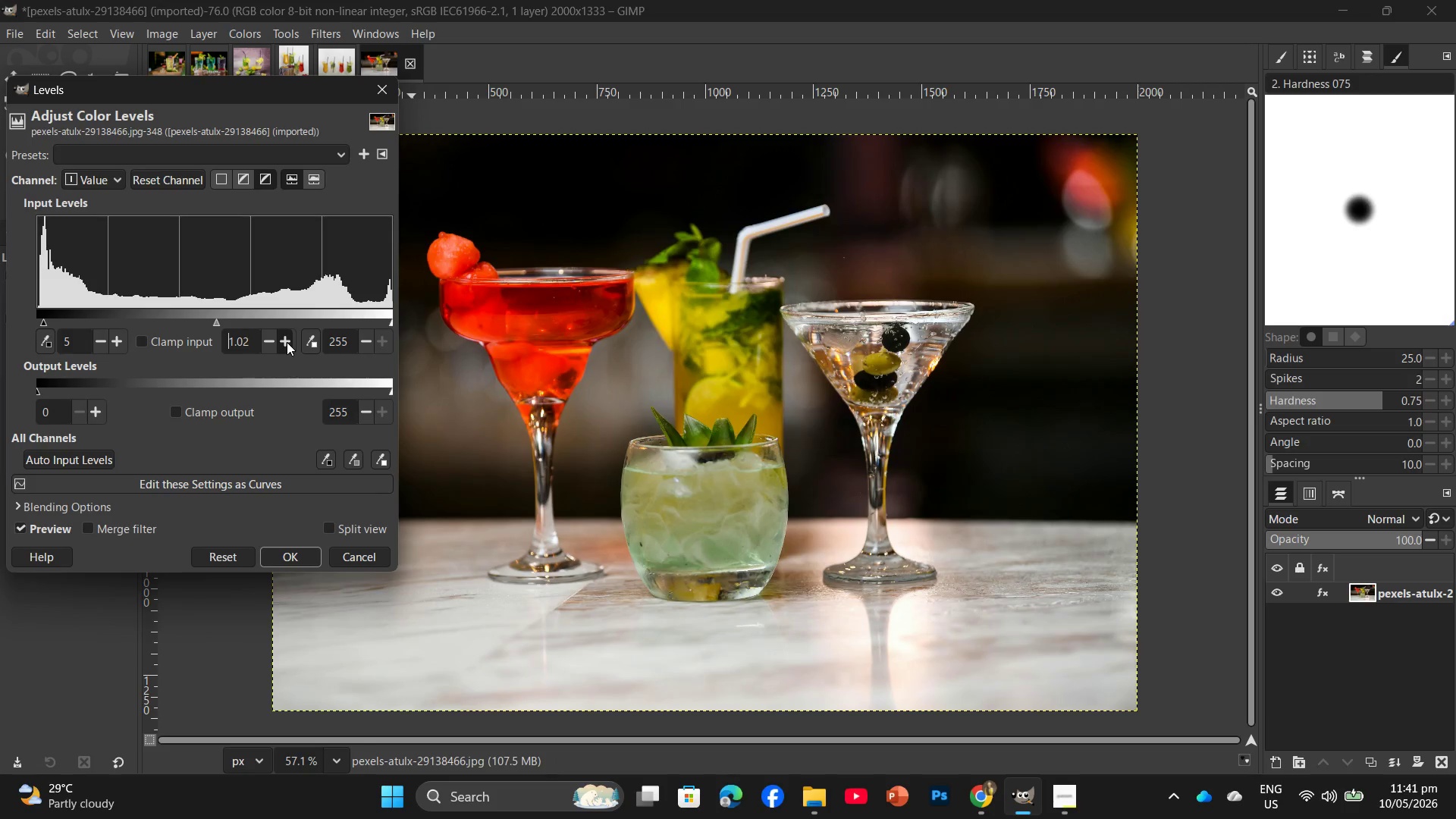 
triple_click([287, 342])
 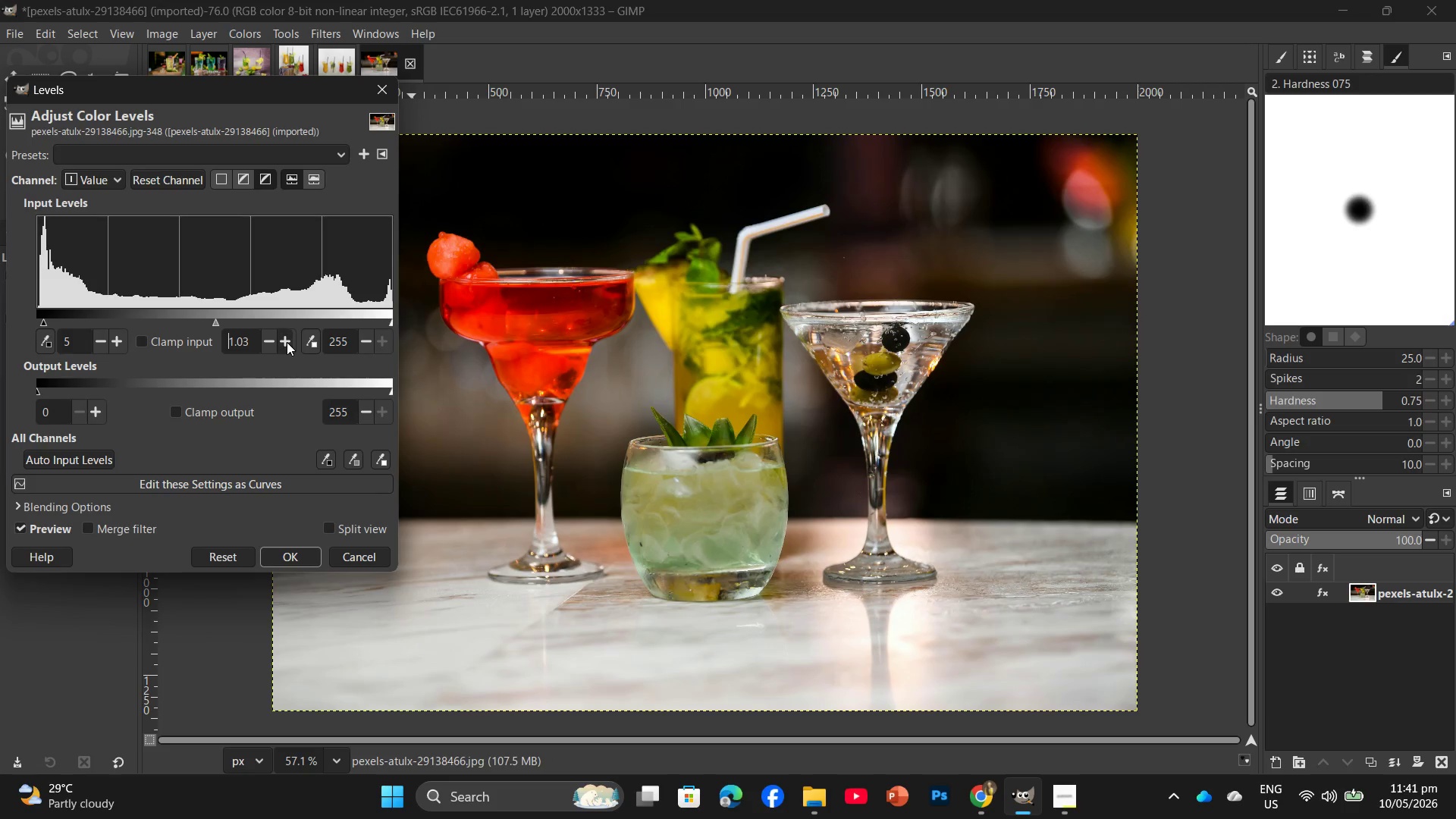 
triple_click([287, 342])
 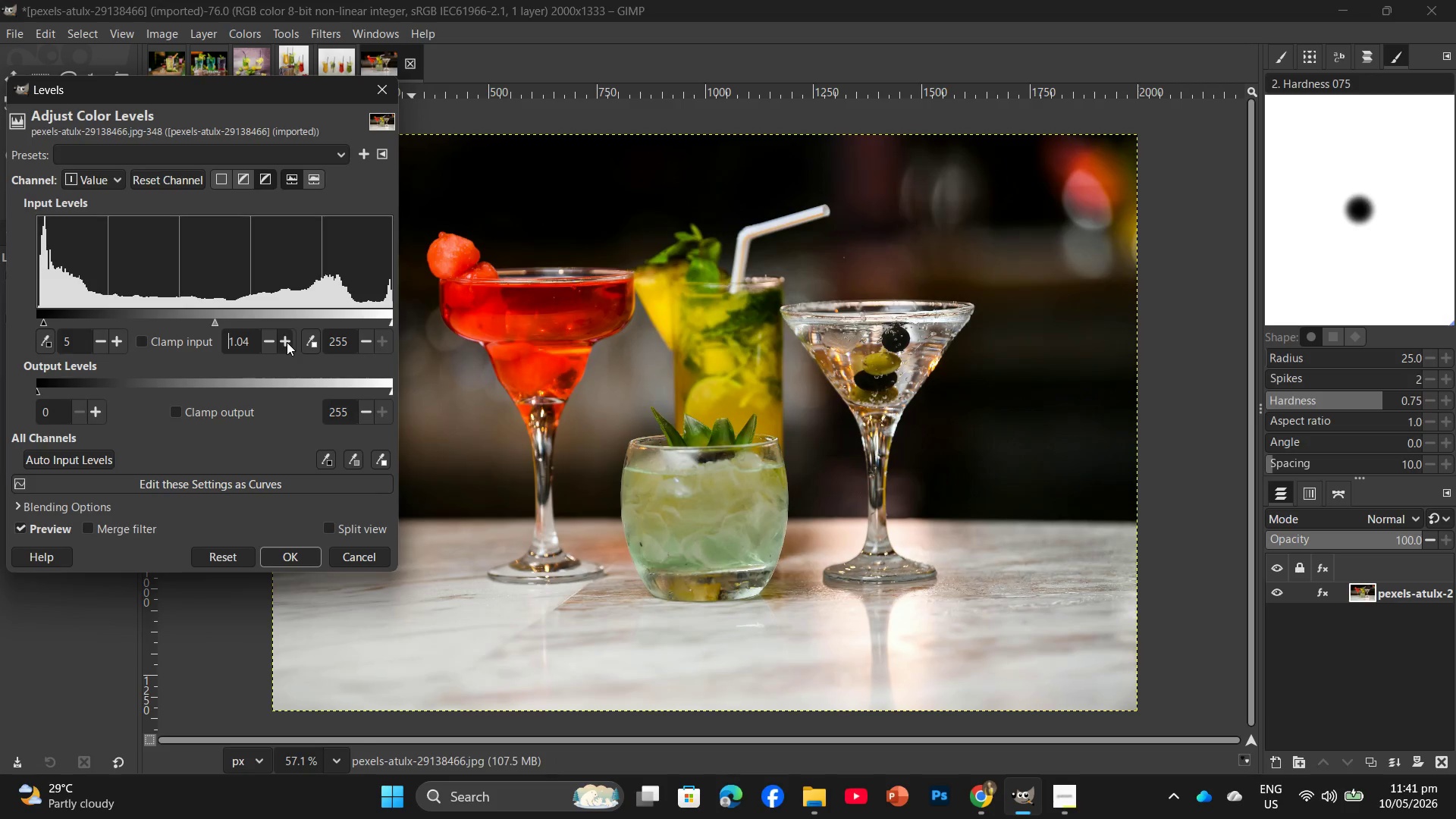 
triple_click([287, 342])
 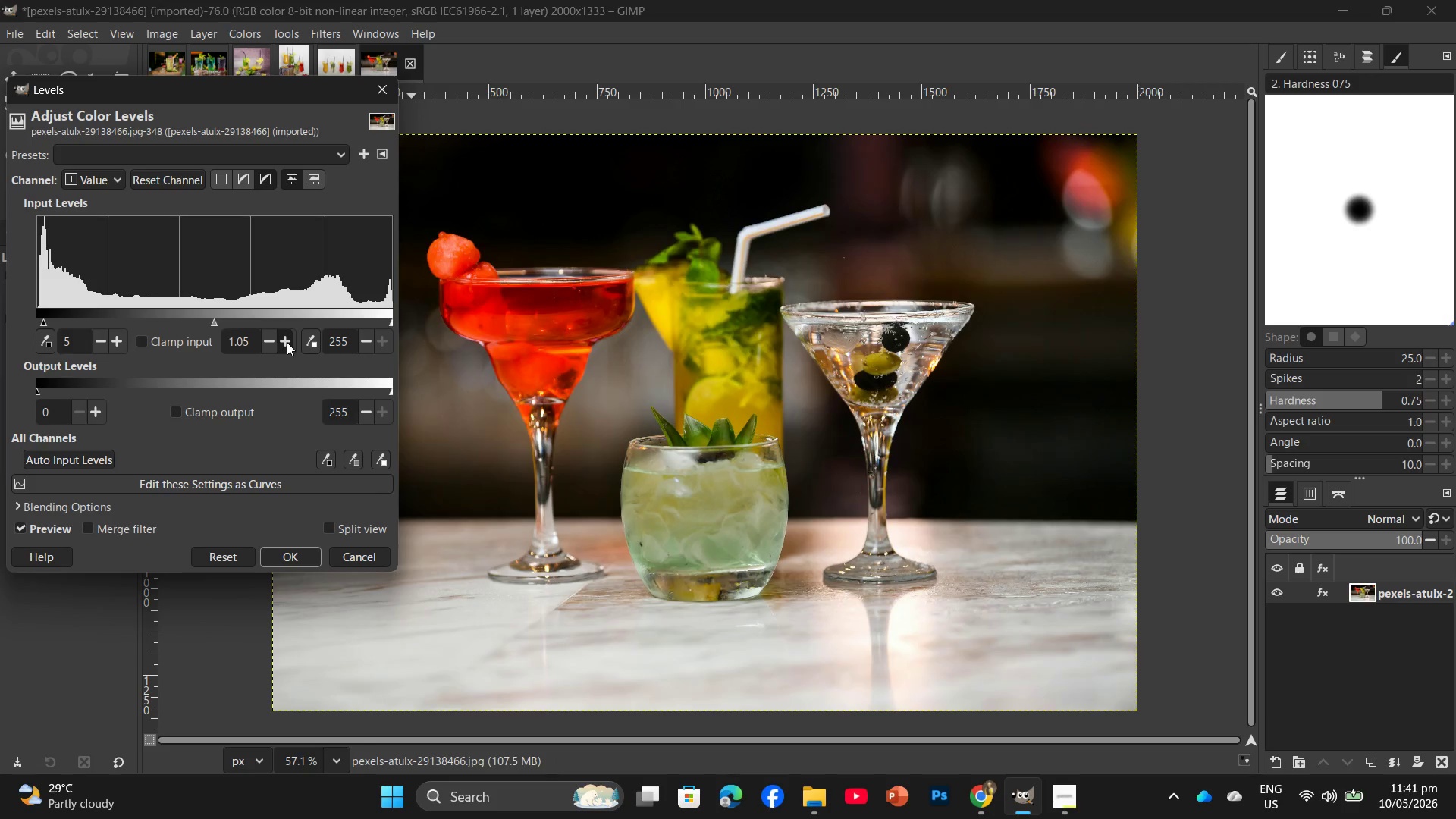 
triple_click([287, 342])
 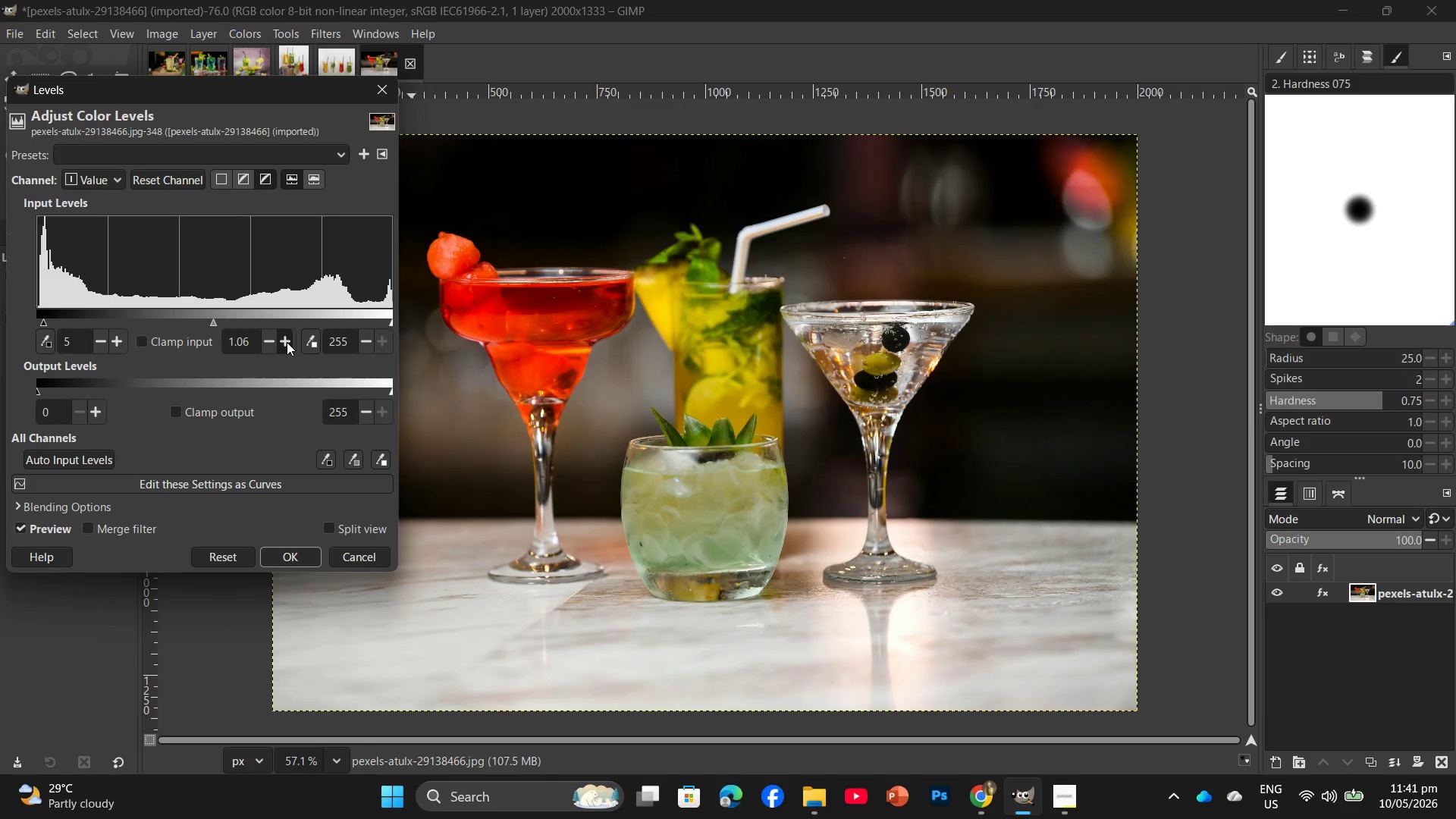 
triple_click([287, 342])
 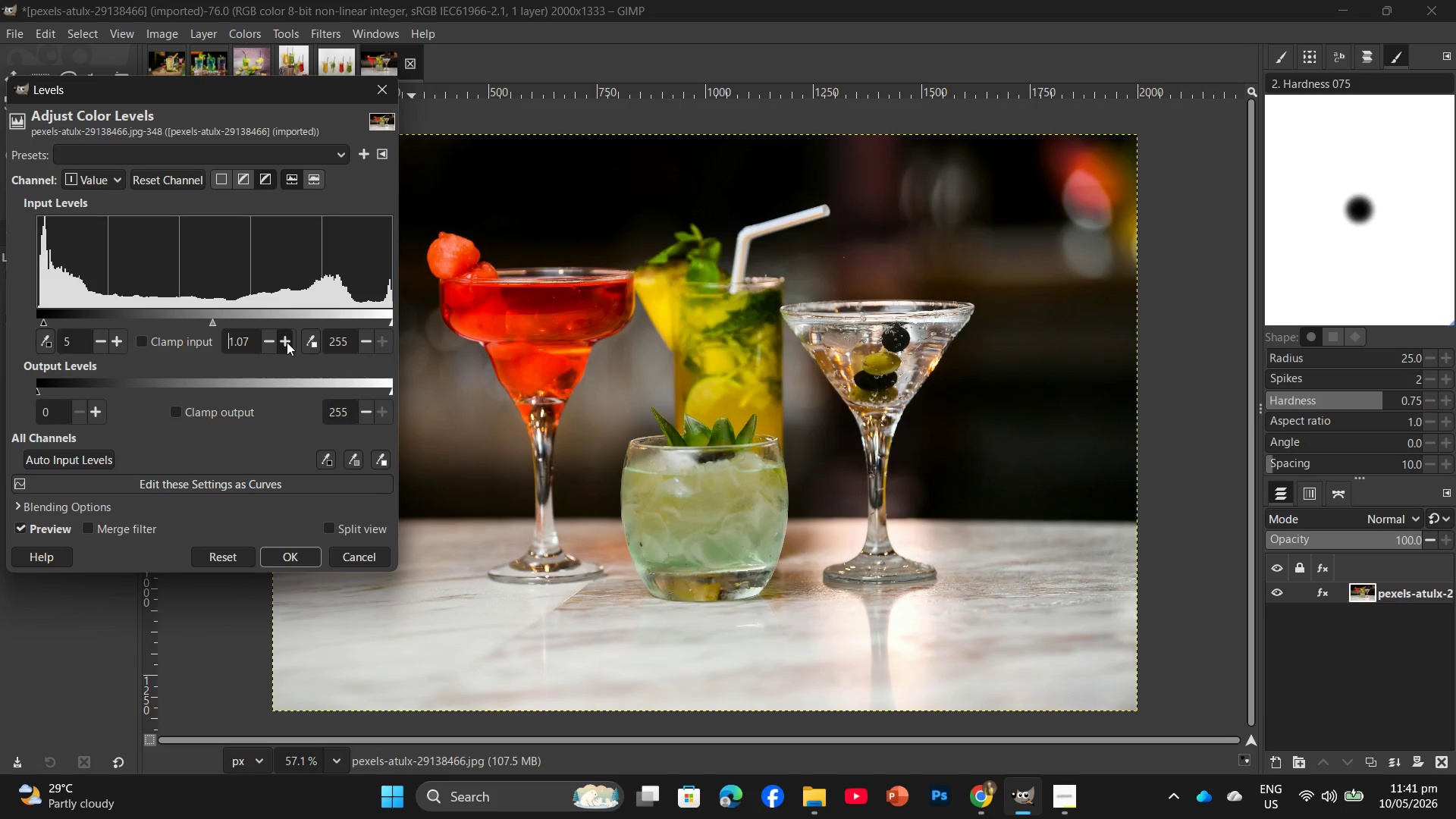 
triple_click([287, 342])
 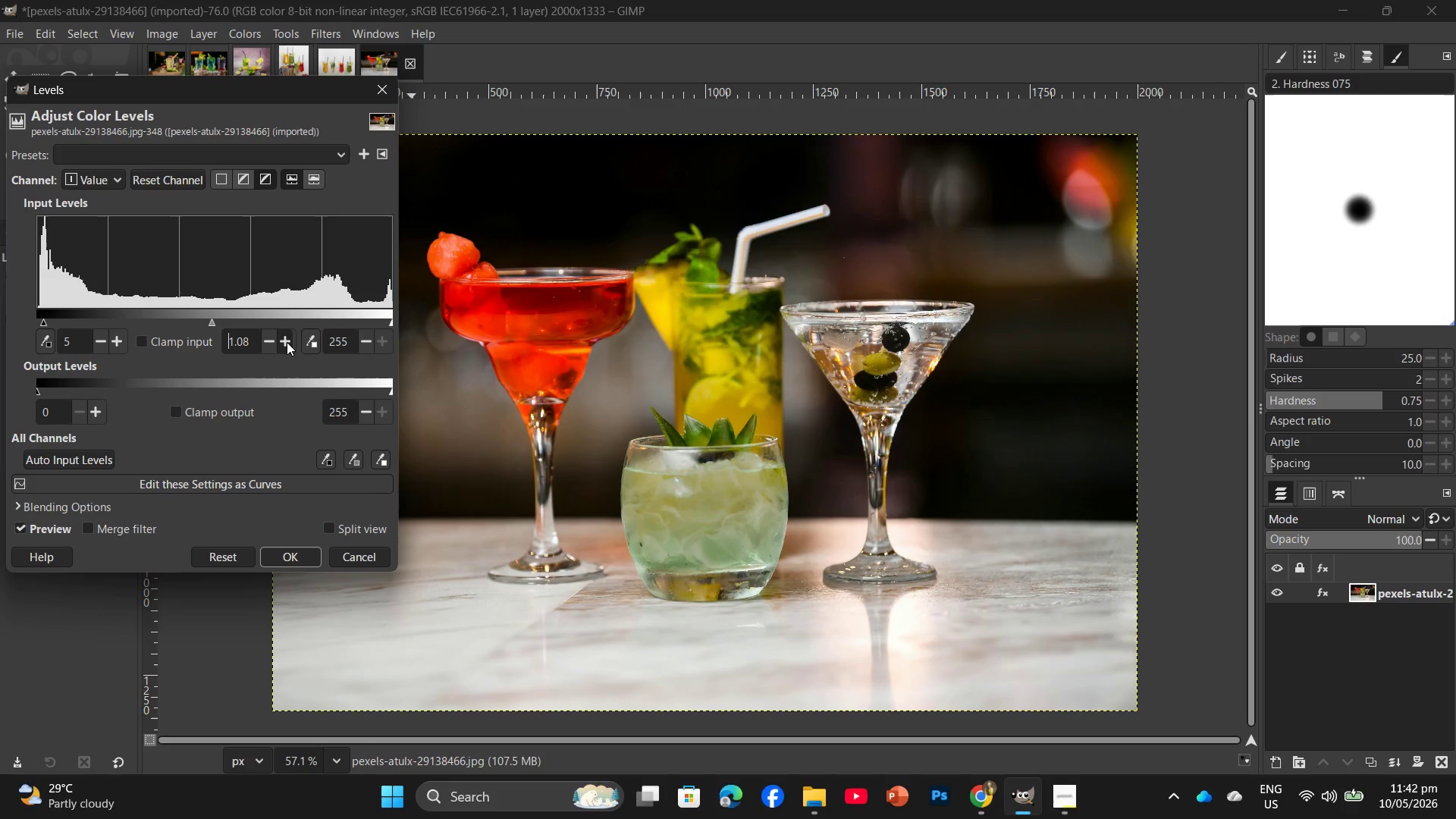 
triple_click([287, 342])
 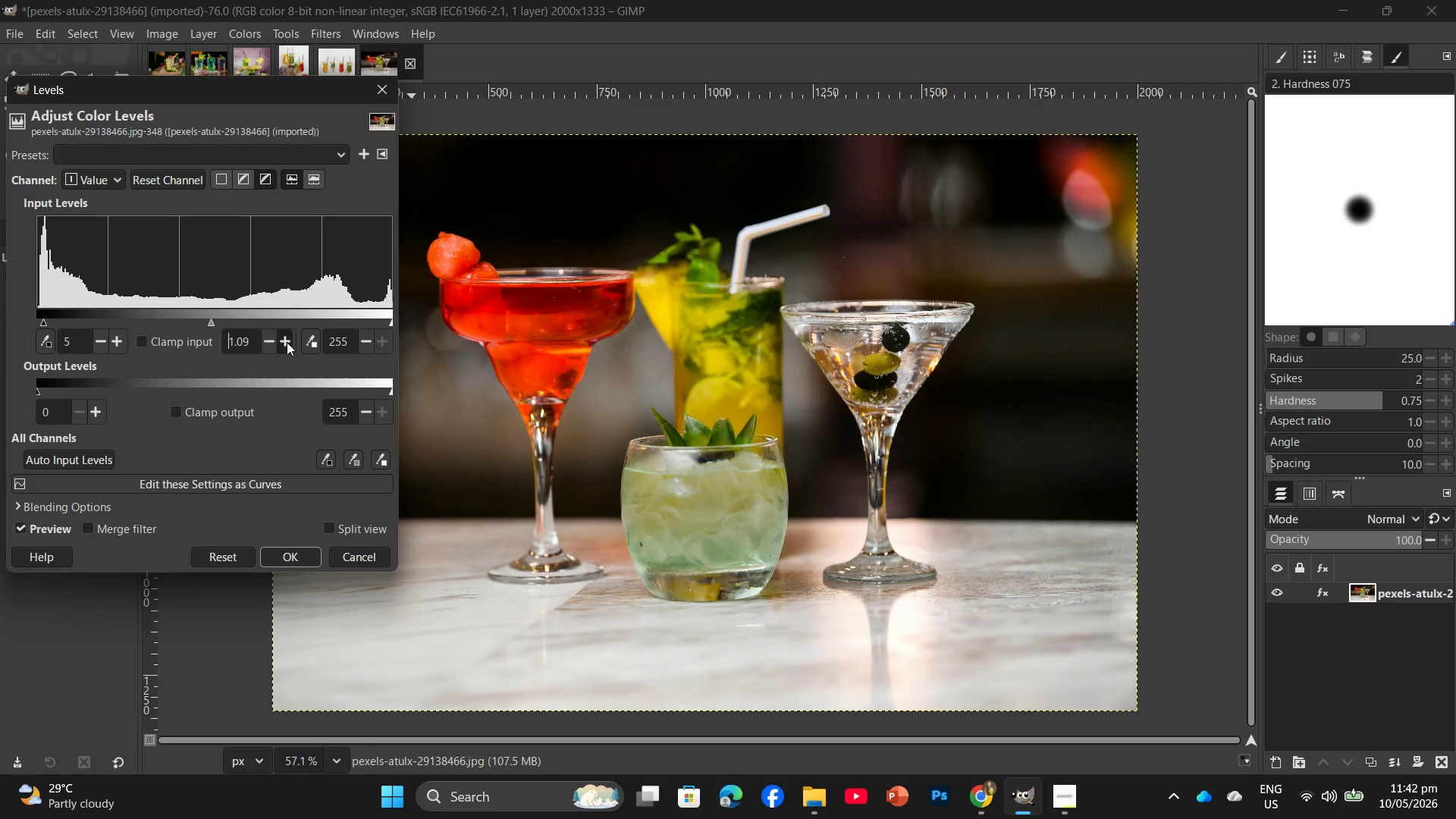 
triple_click([287, 342])
 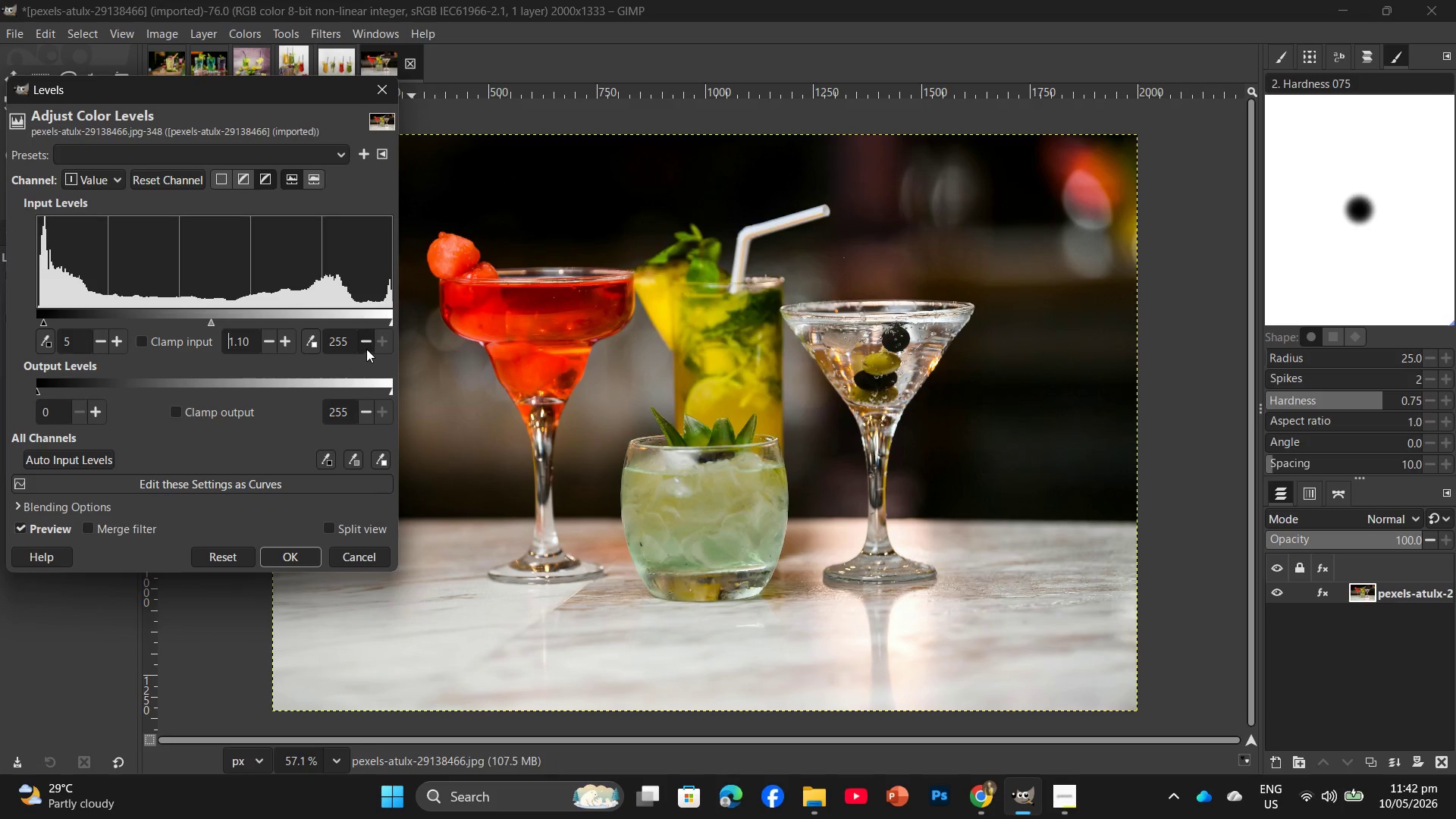 
double_click([365, 345])
 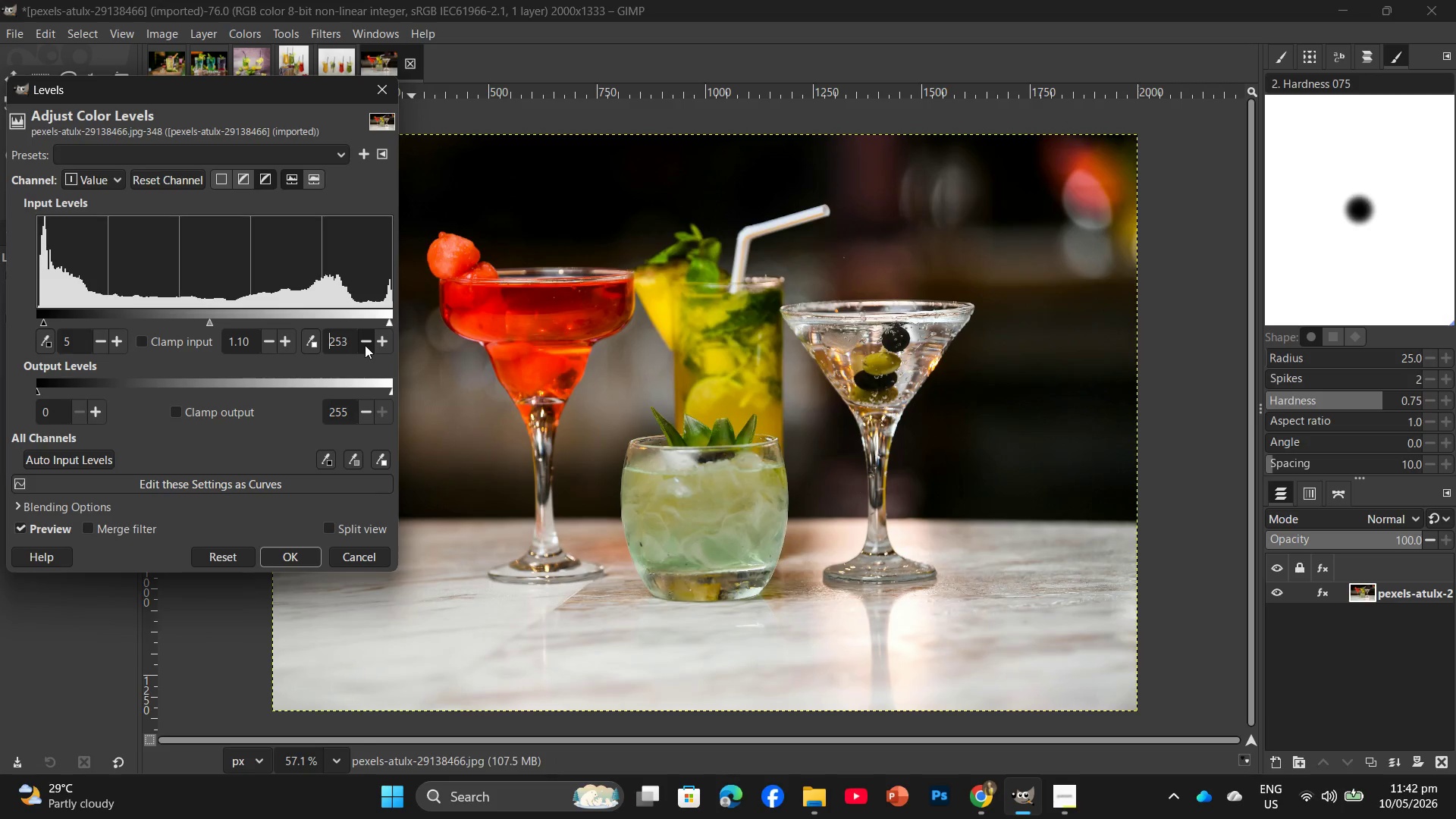 
triple_click([365, 345])
 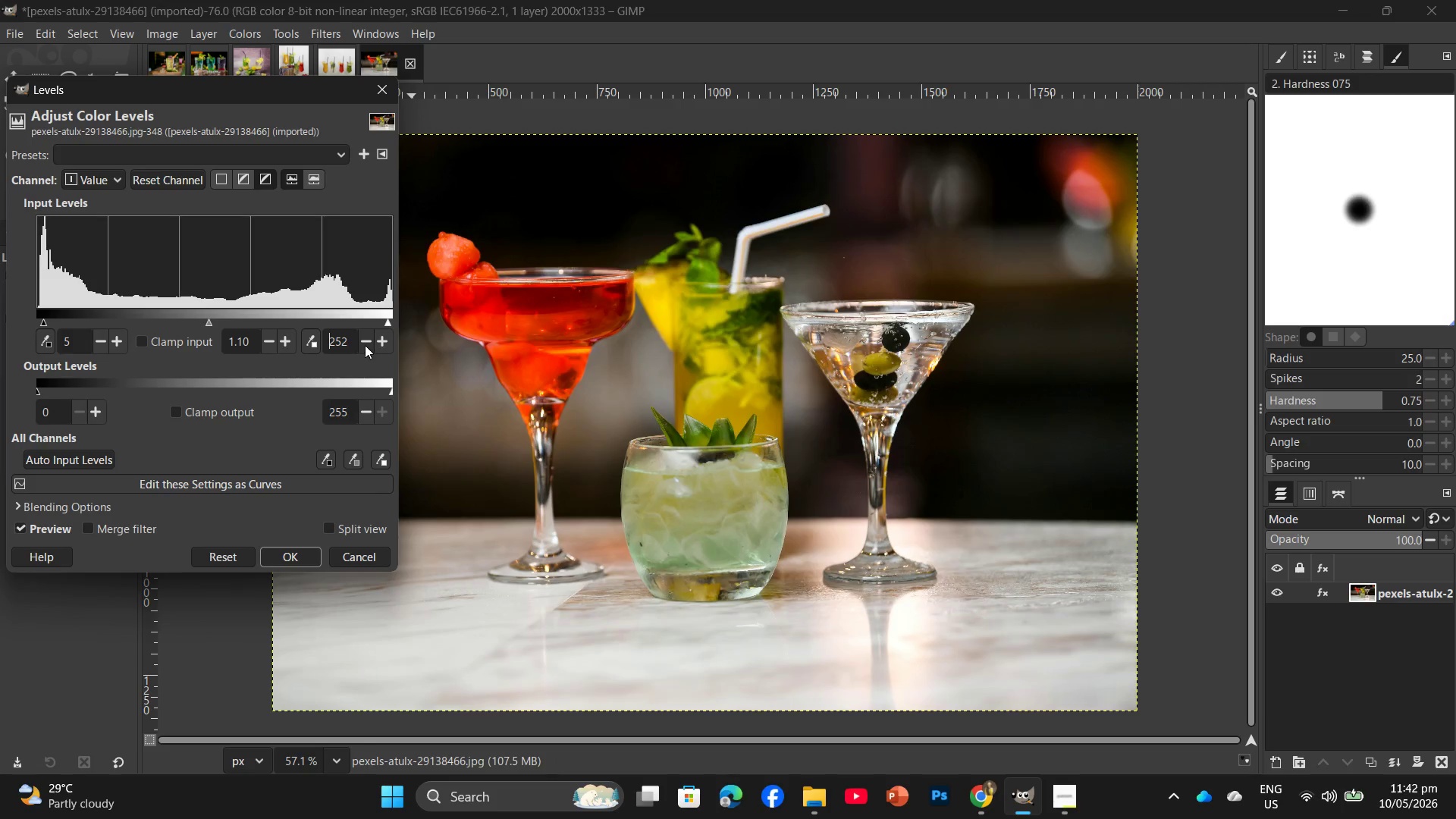 
triple_click([365, 345])
 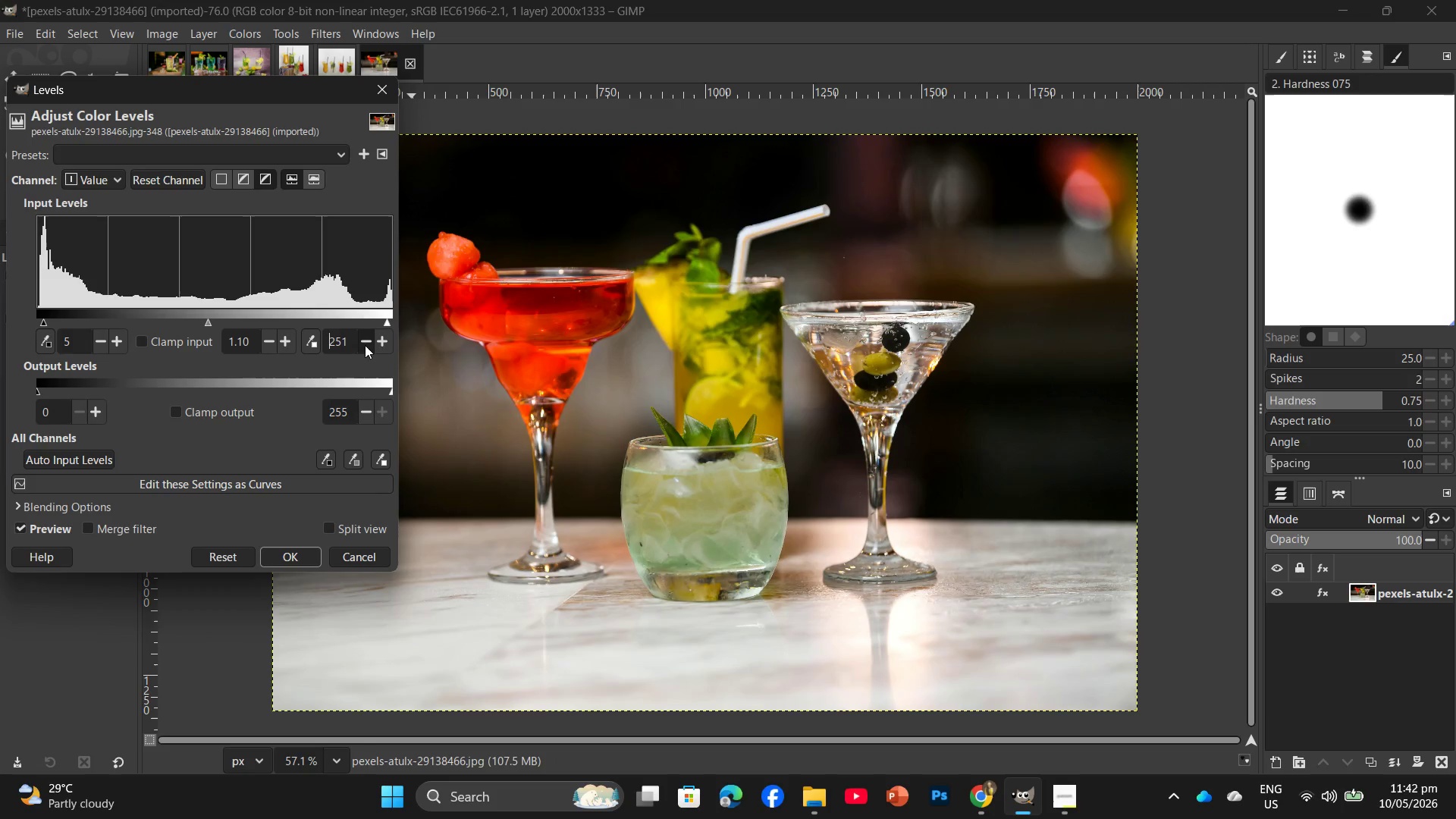 
triple_click([365, 345])
 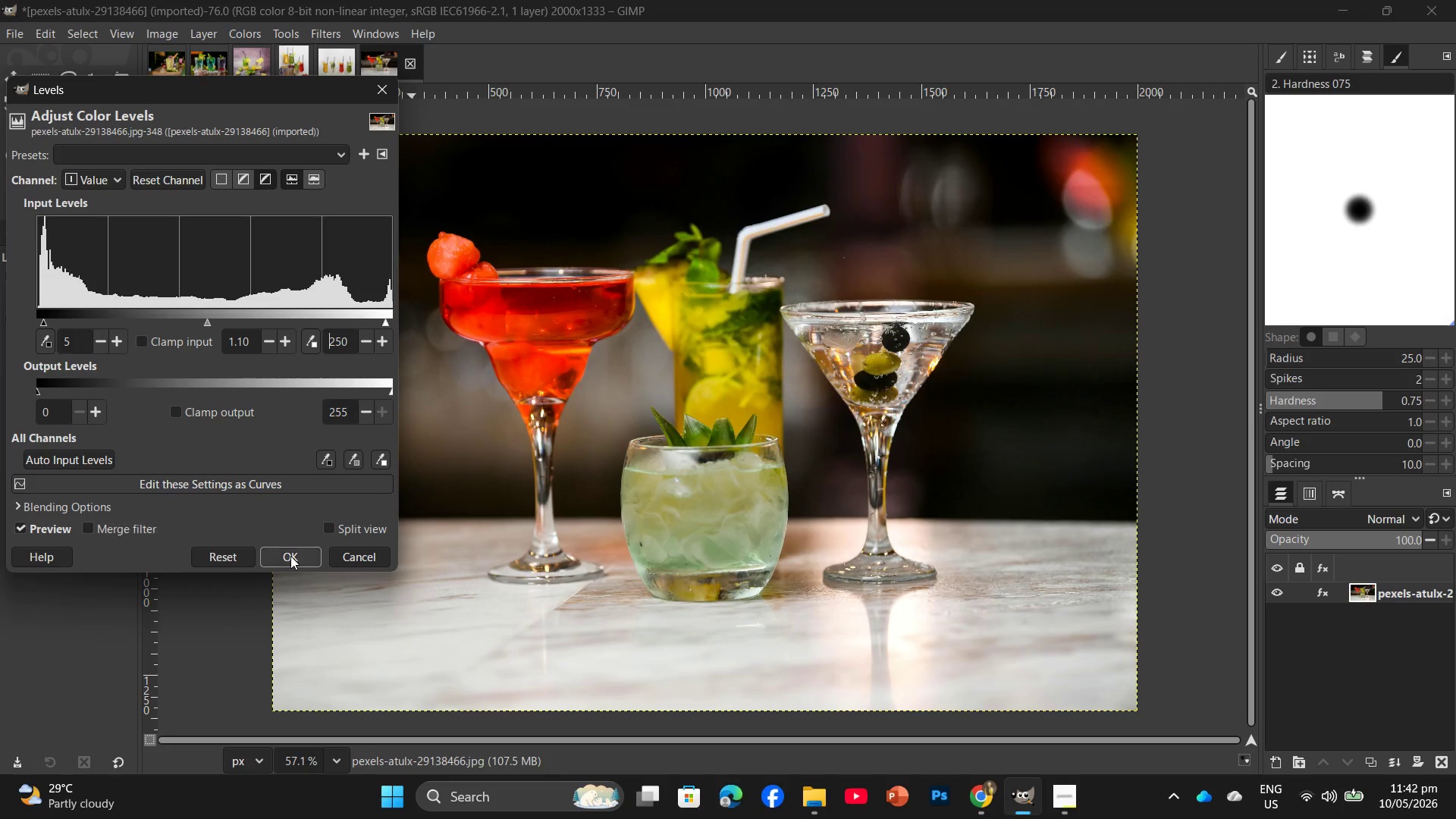 
left_click([290, 556])
 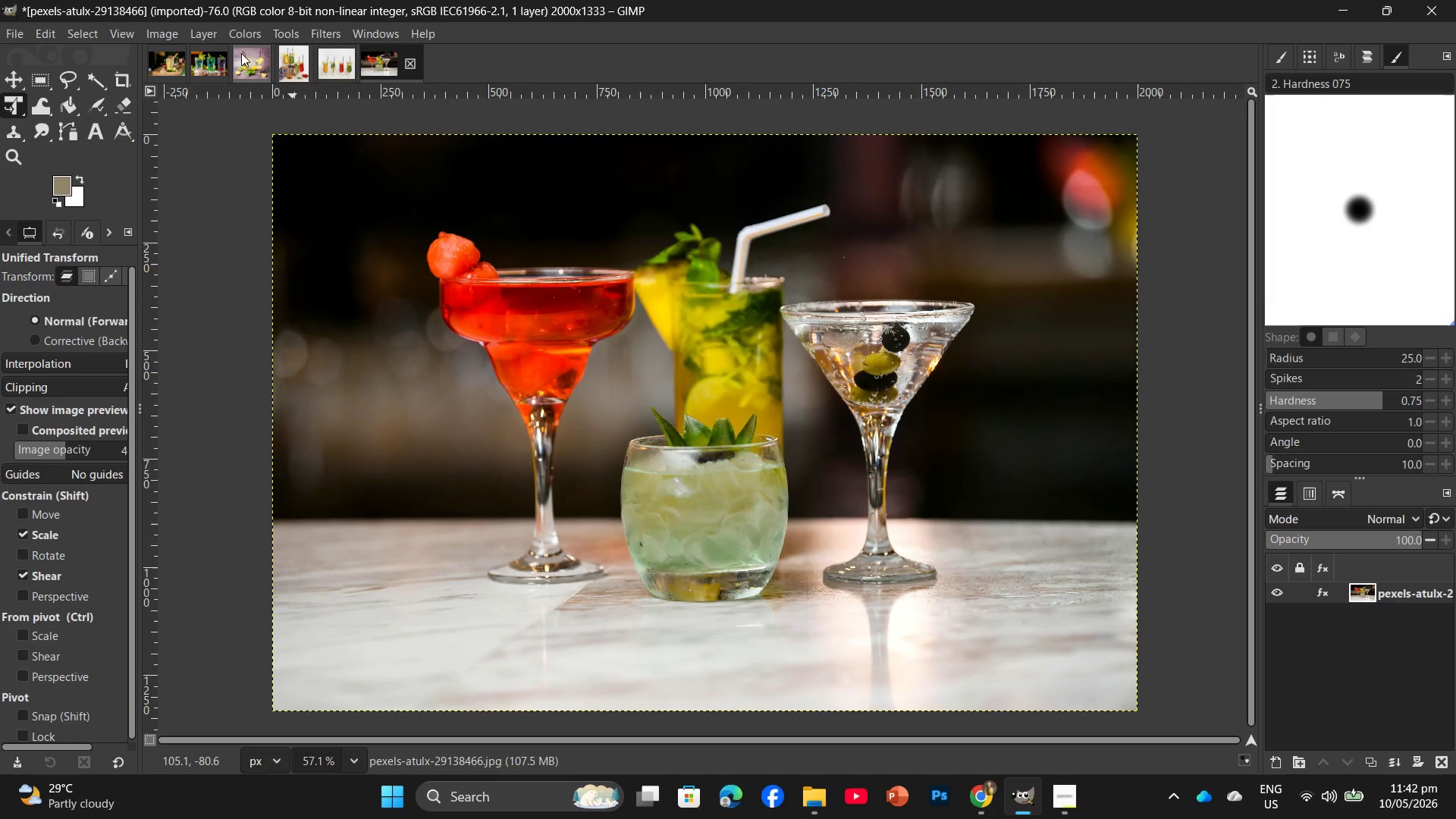 
left_click([241, 35])
 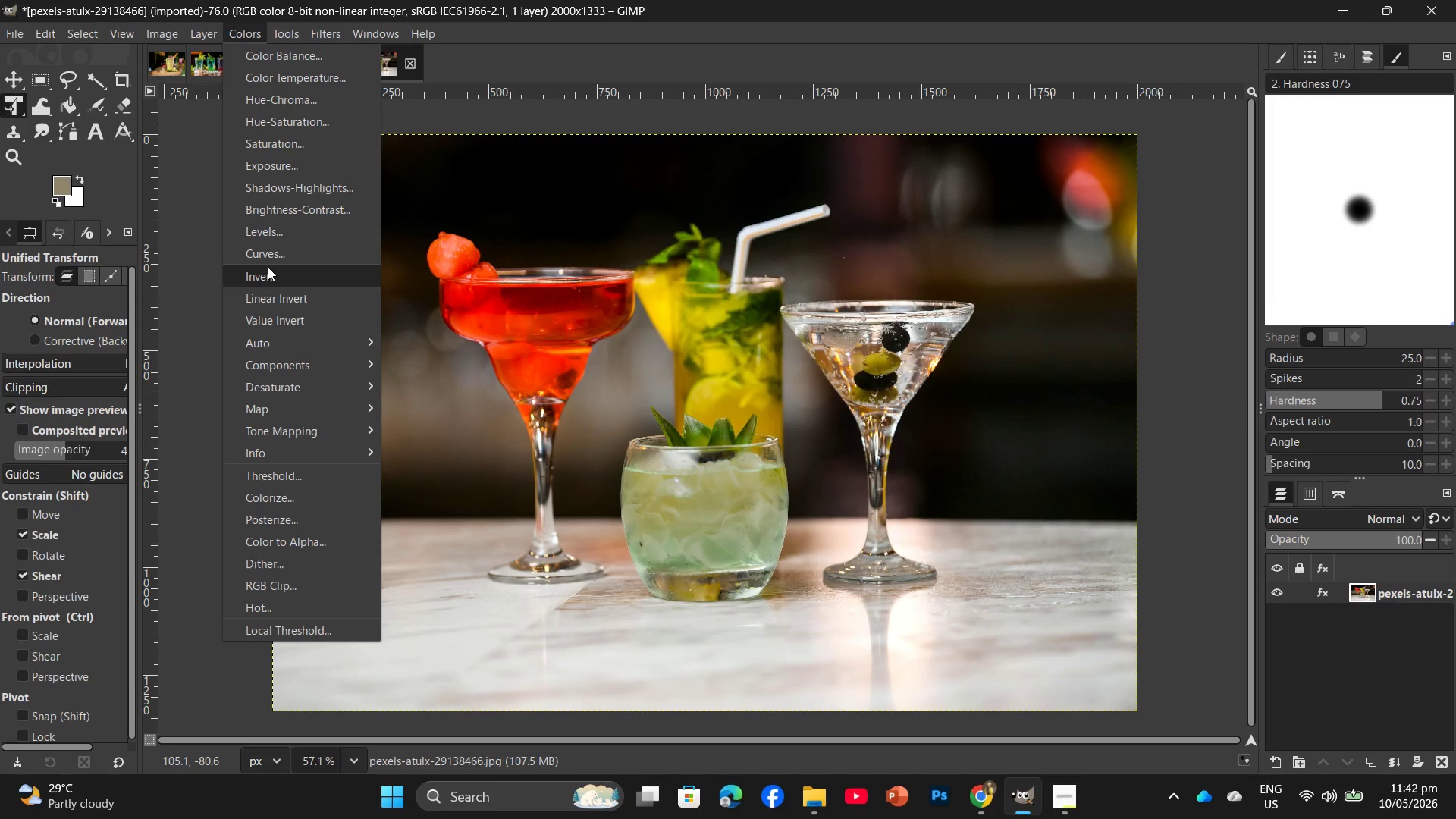 
left_click([268, 256])
 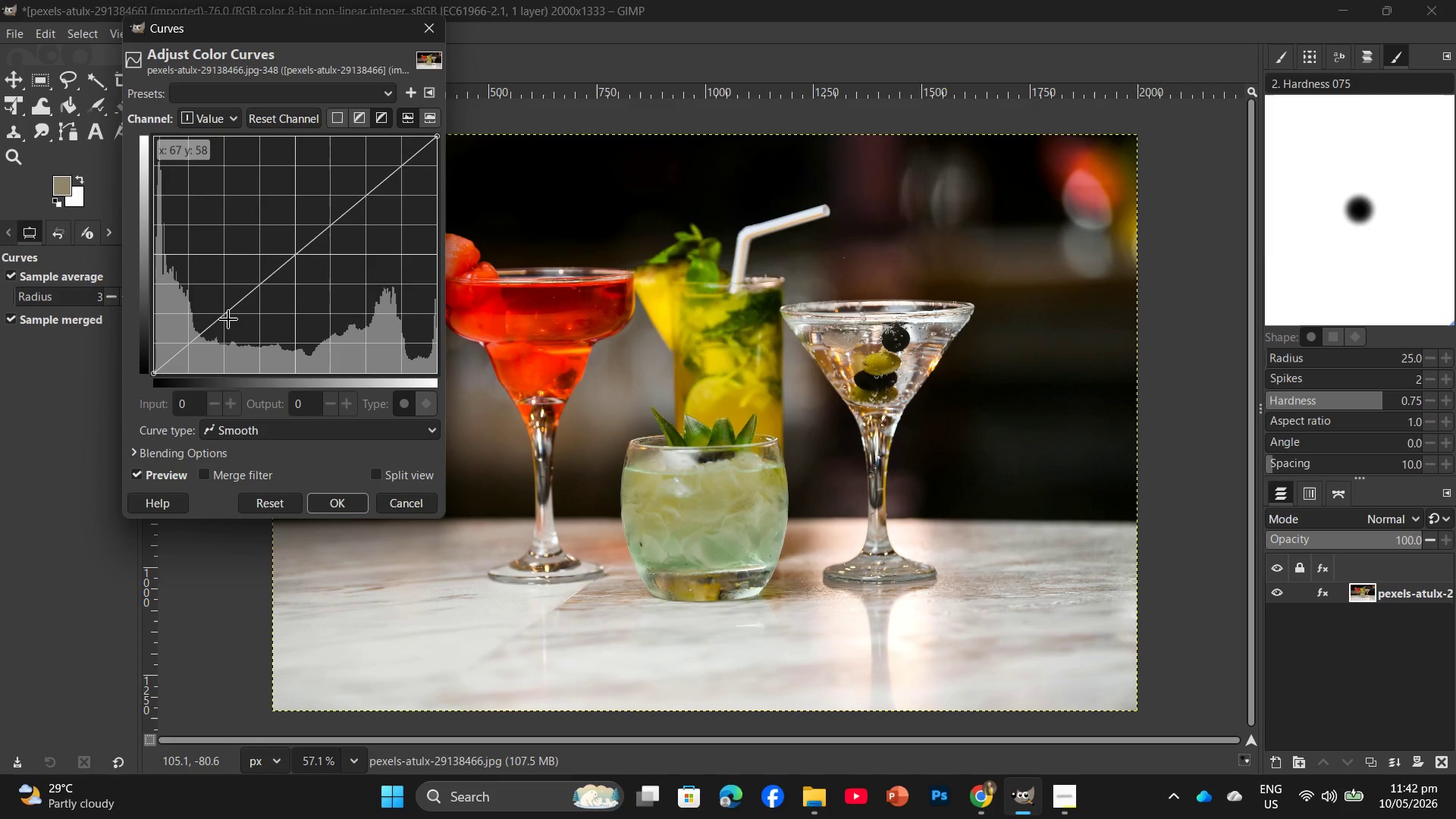 
left_click([228, 318])
 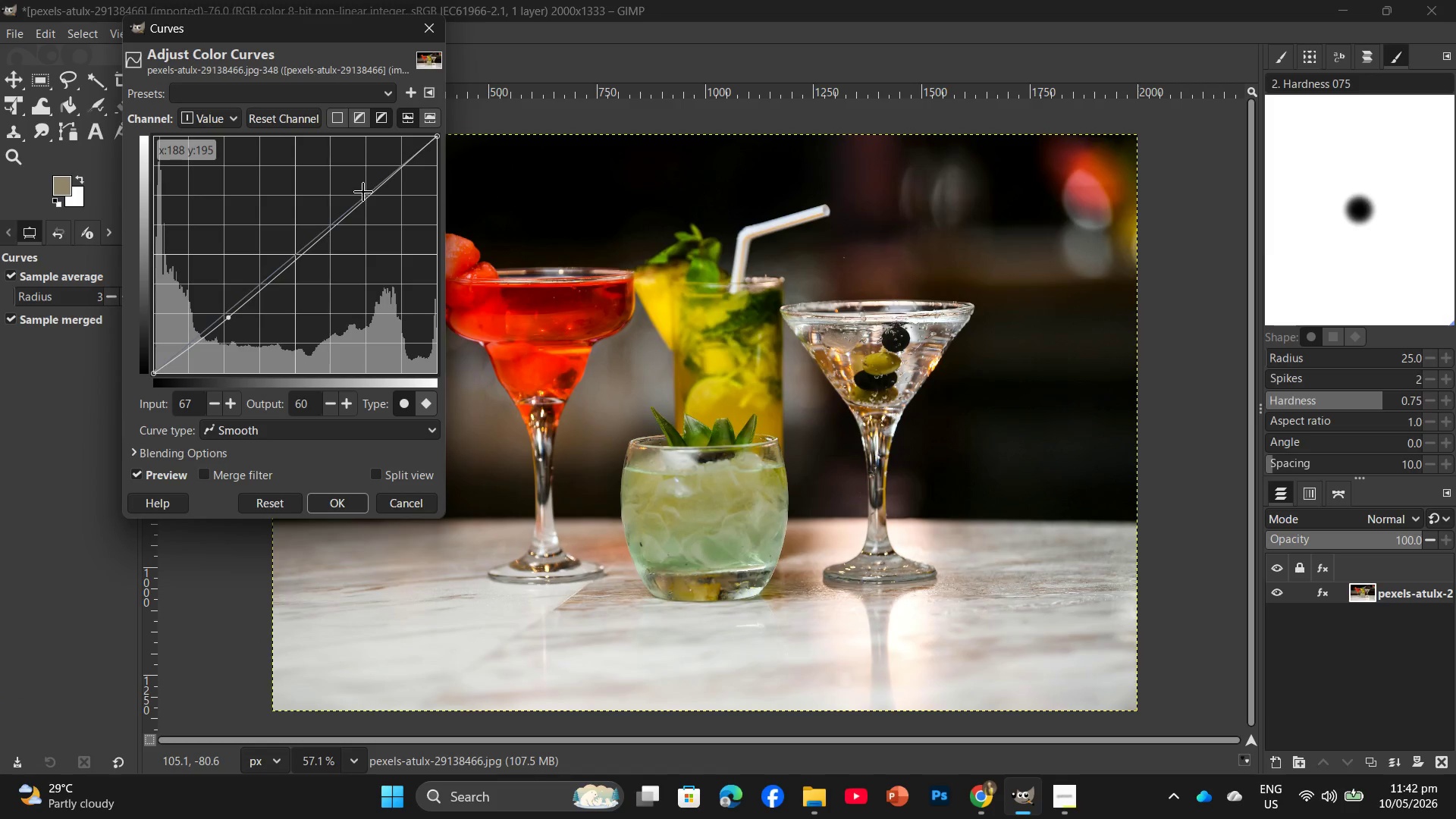 
left_click([362, 191])
 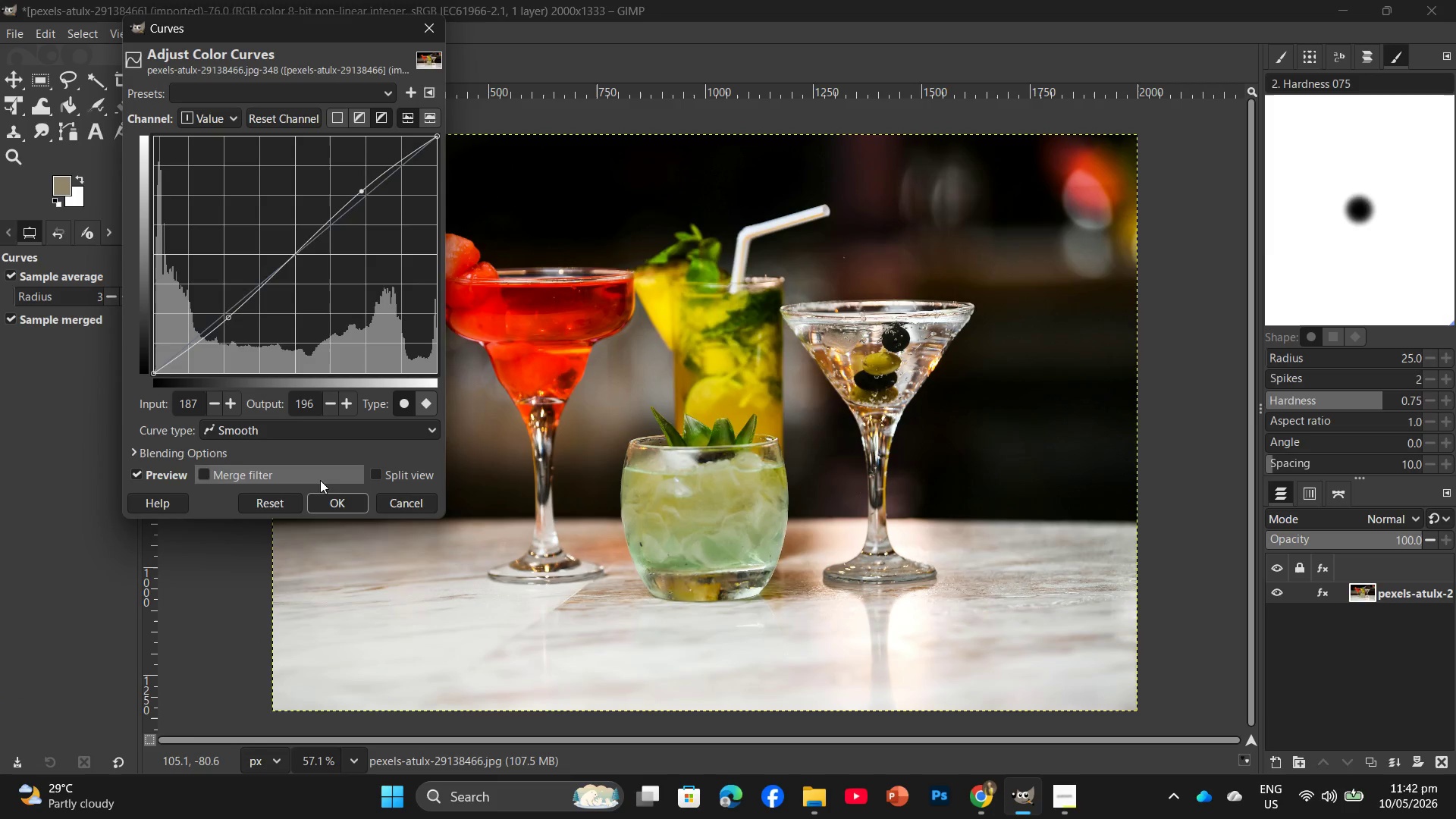 
left_click([320, 505])
 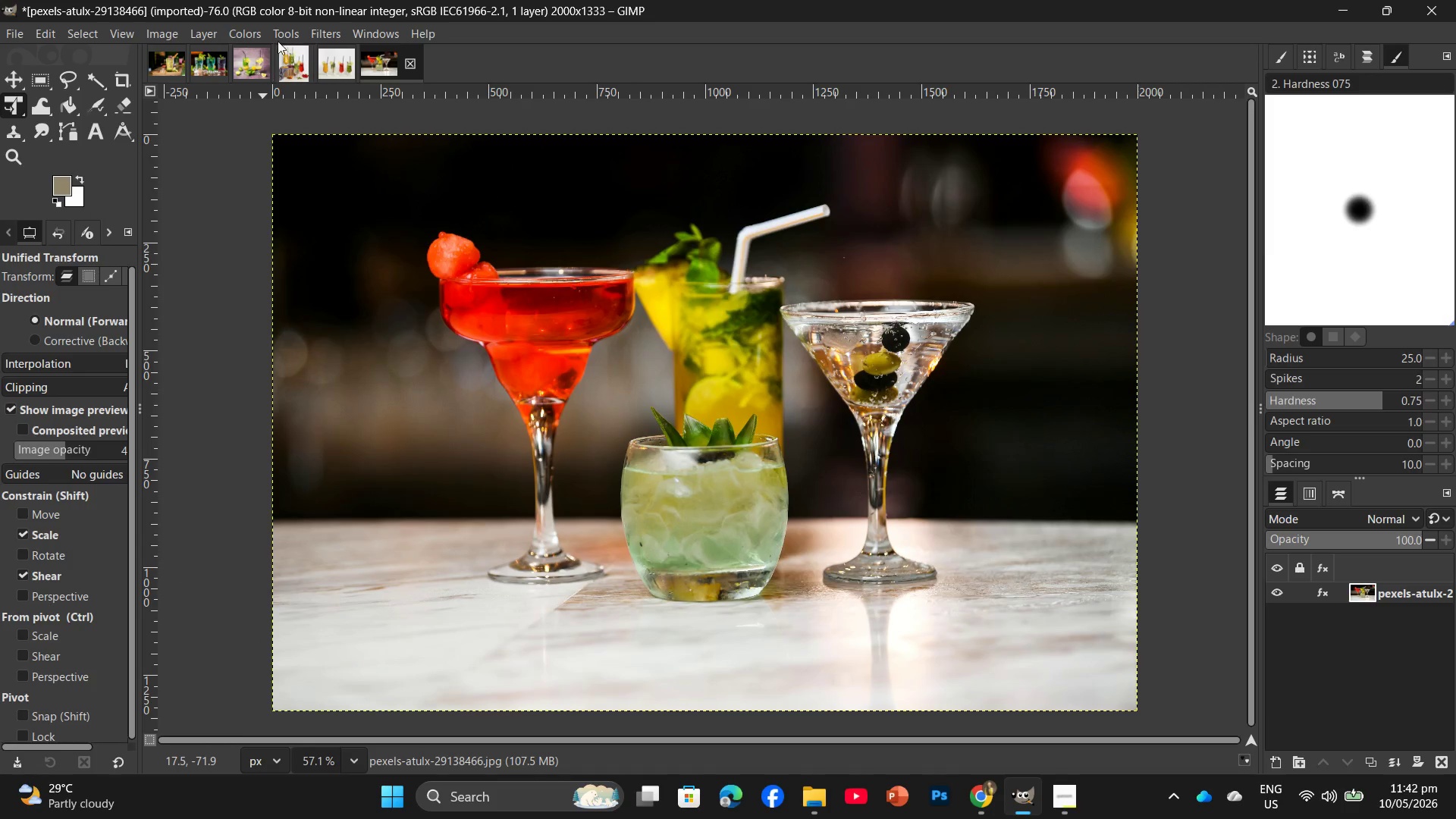 
left_click([253, 35])
 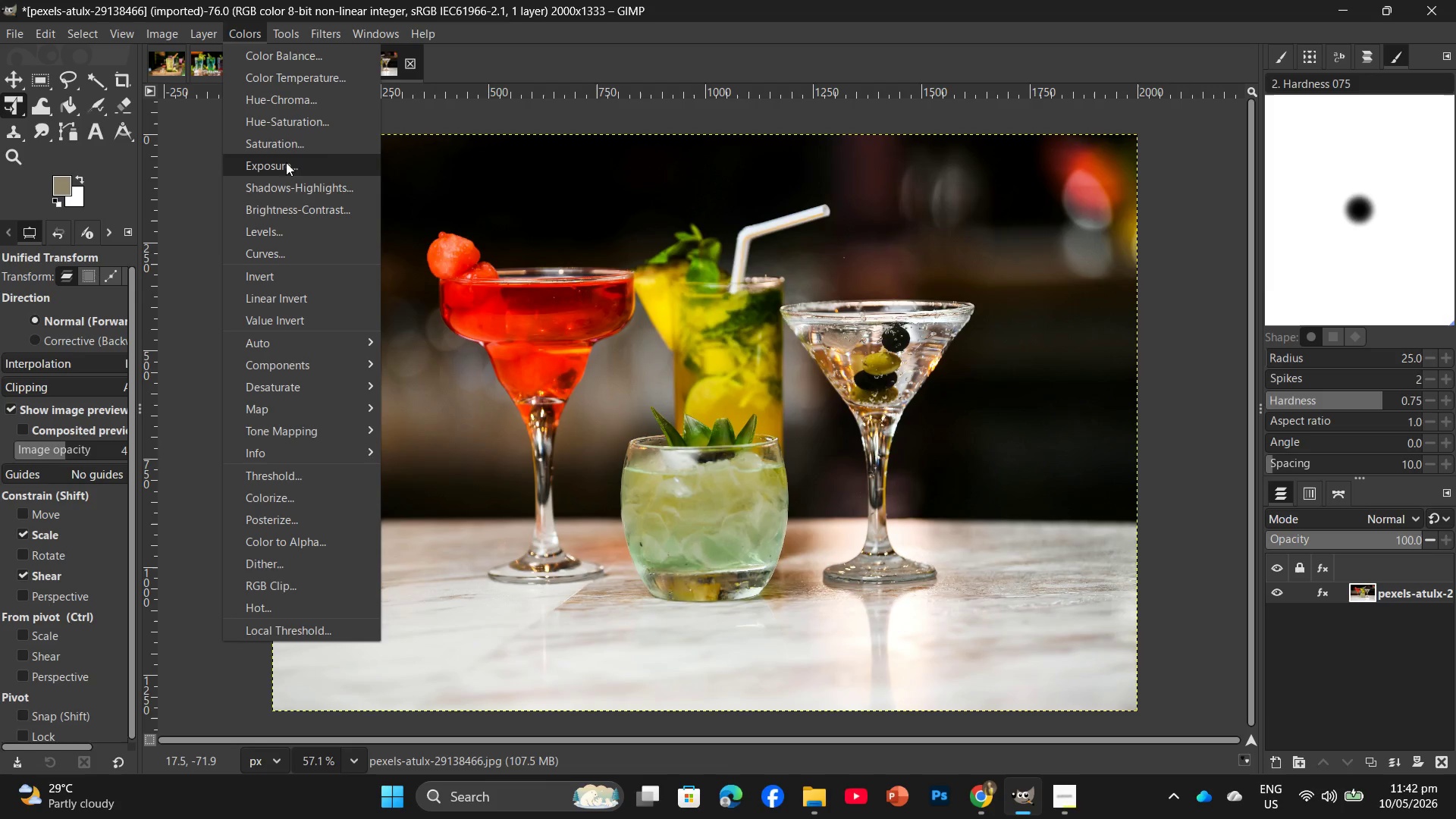 
left_click([297, 126])
 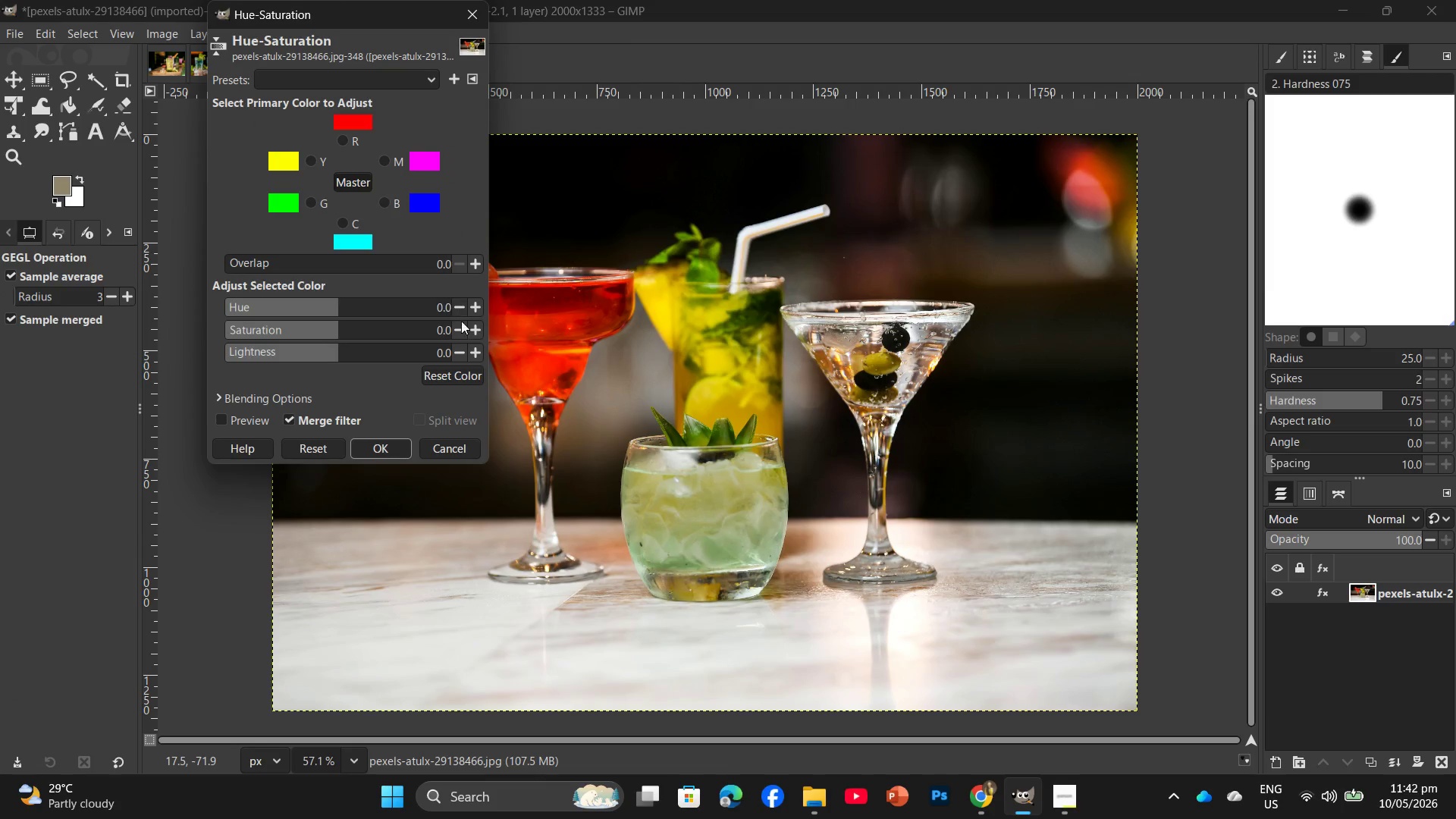 
double_click([472, 331])
 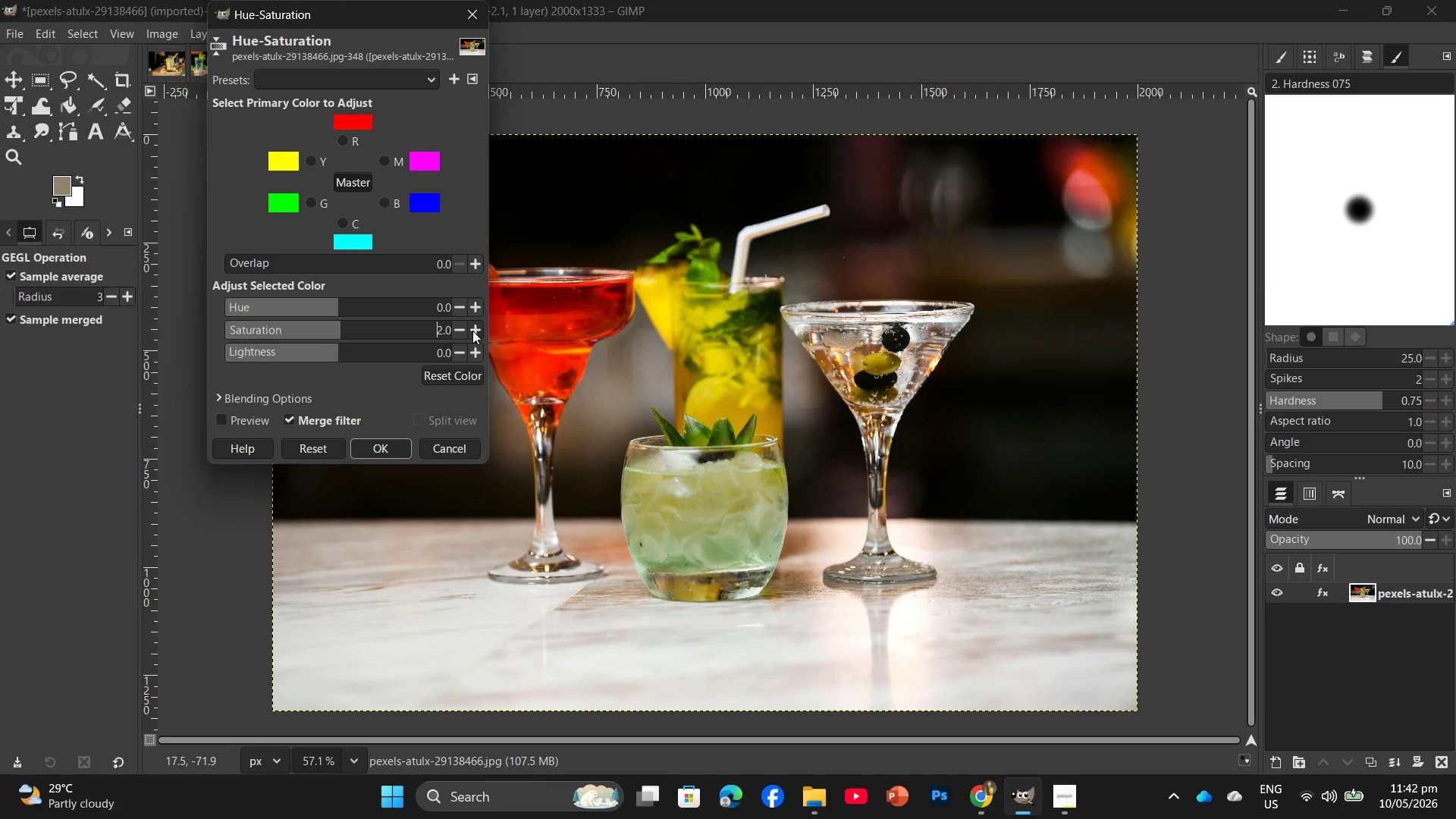 
triple_click([472, 331])
 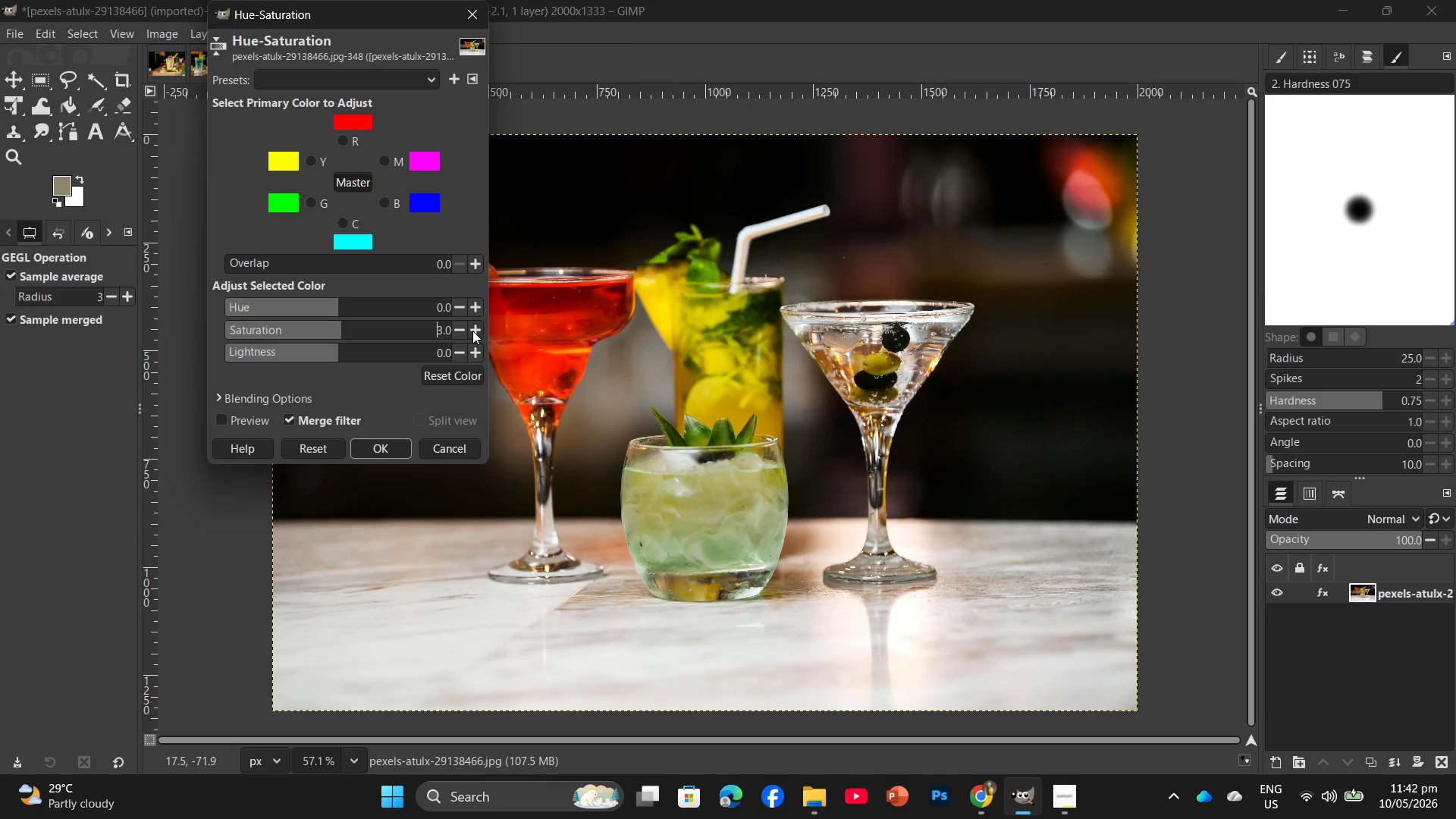 
triple_click([472, 331])
 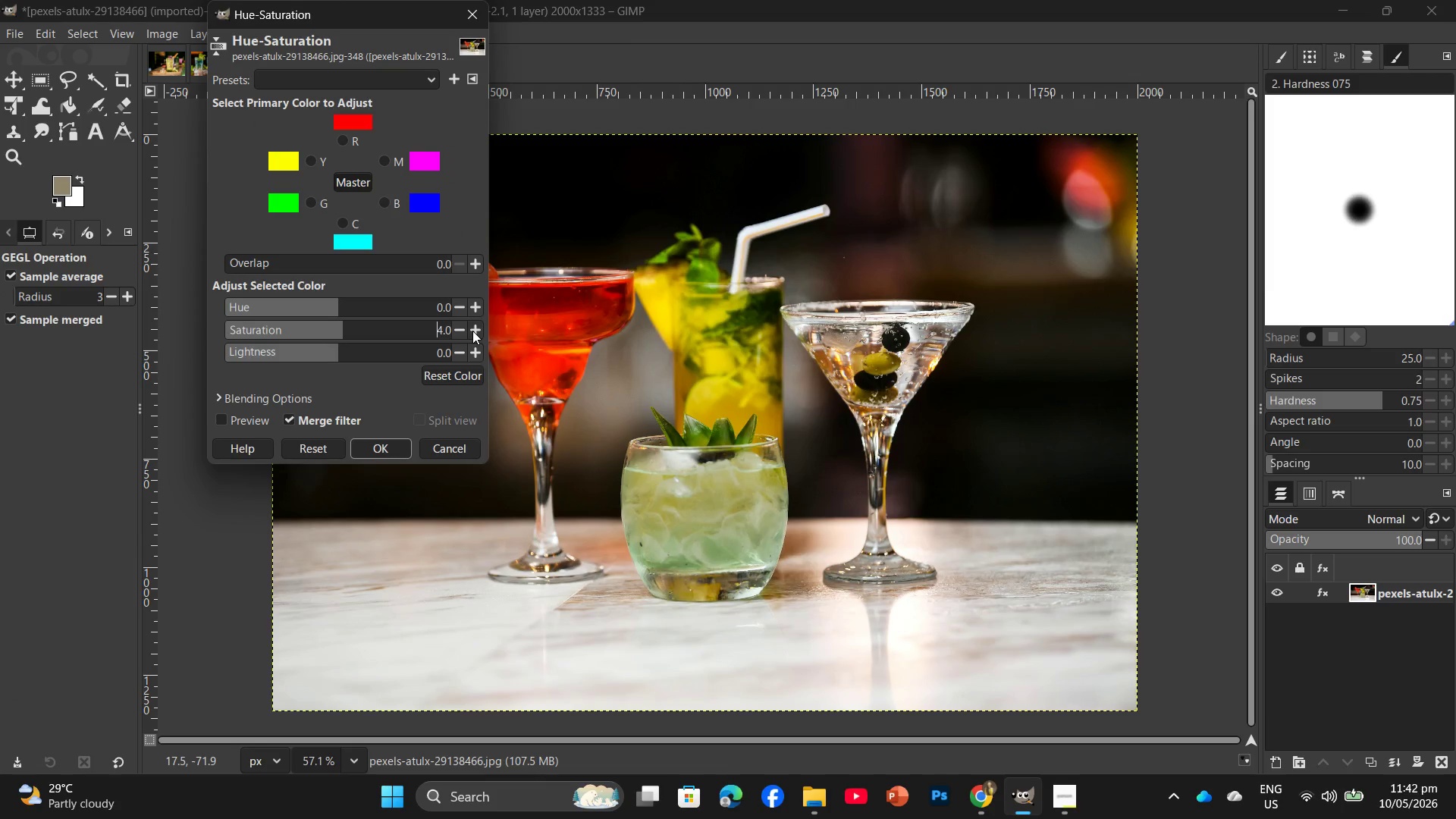 
triple_click([472, 331])
 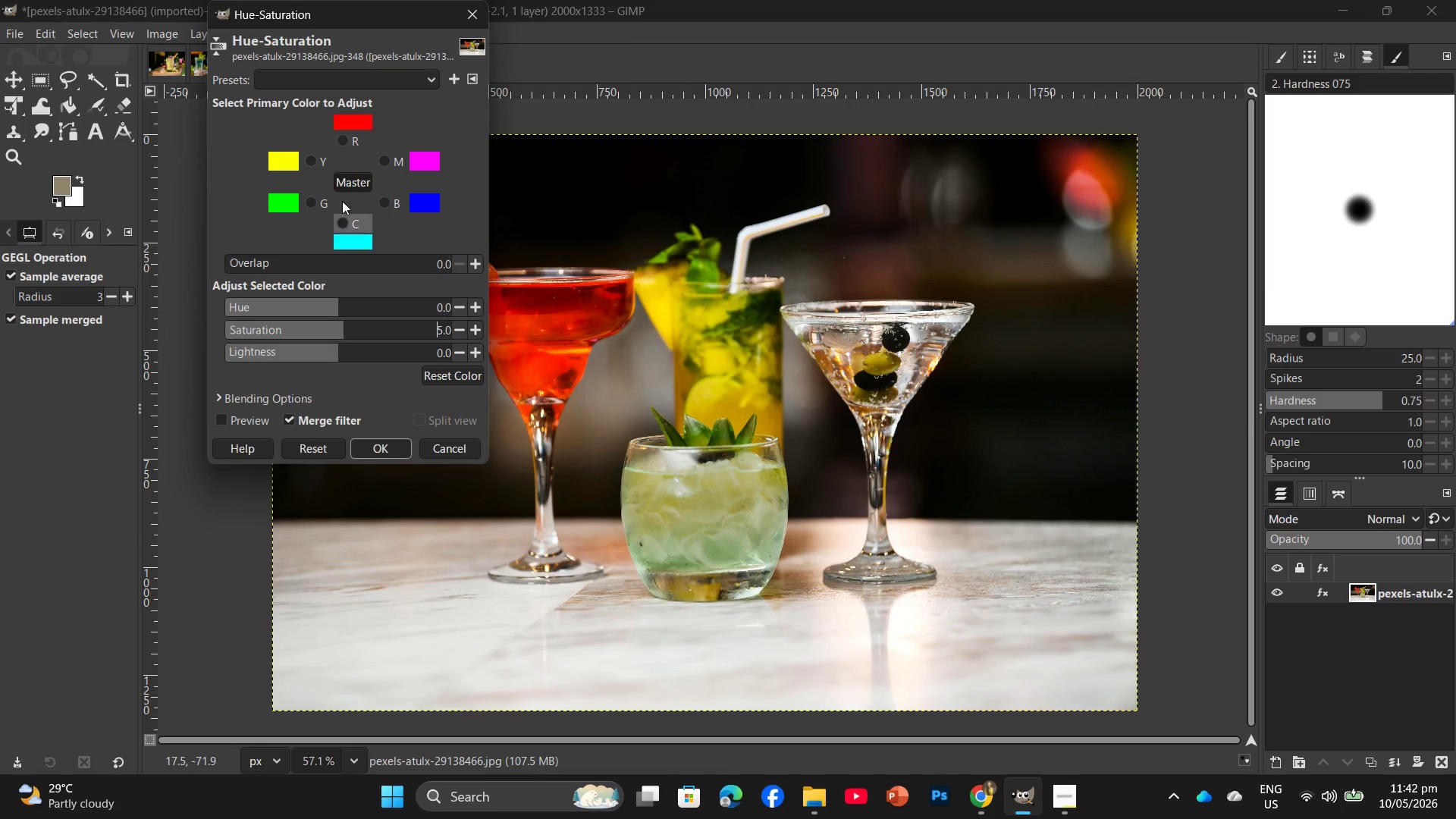 
left_click([310, 206])
 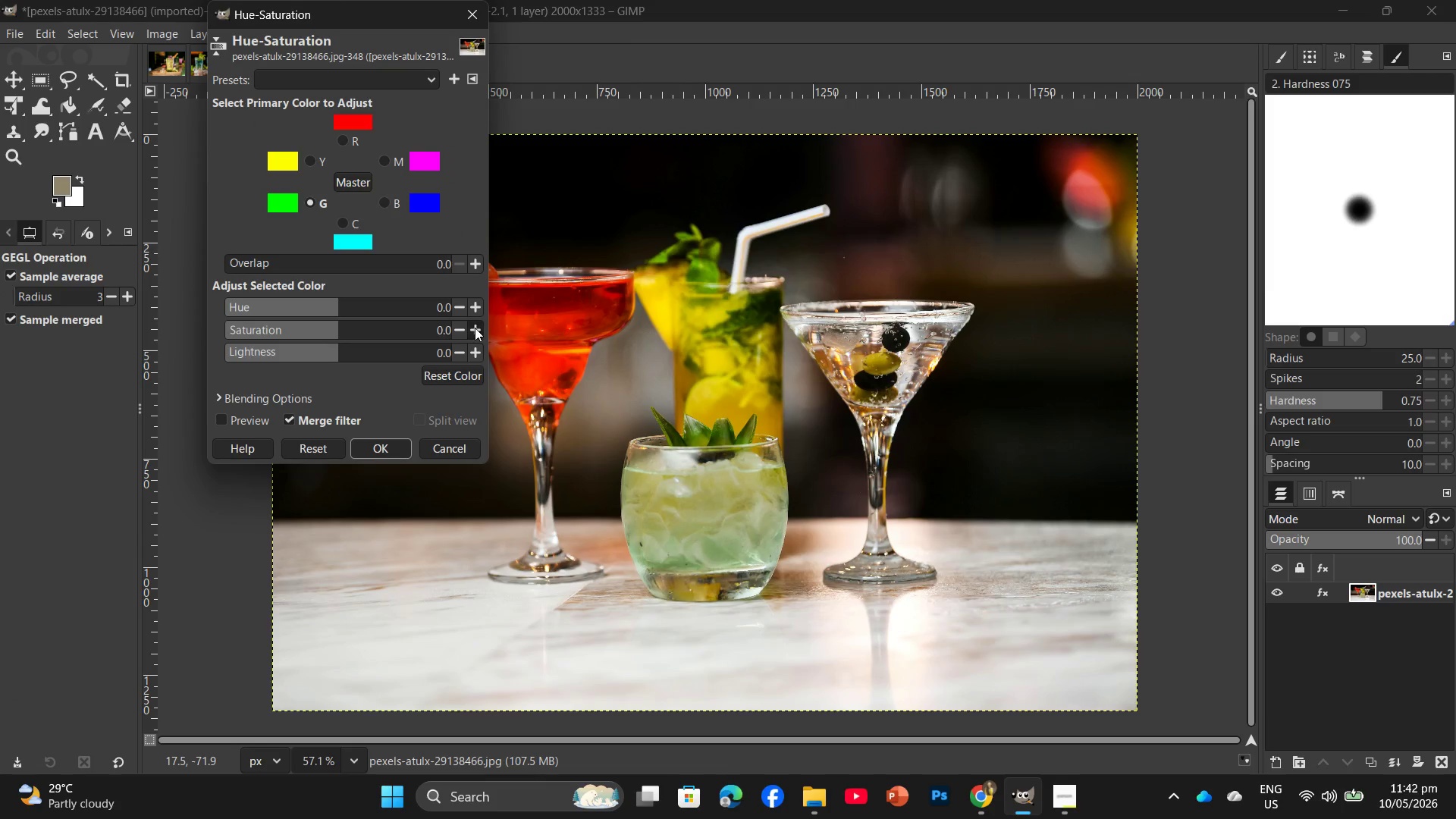 
double_click([475, 328])
 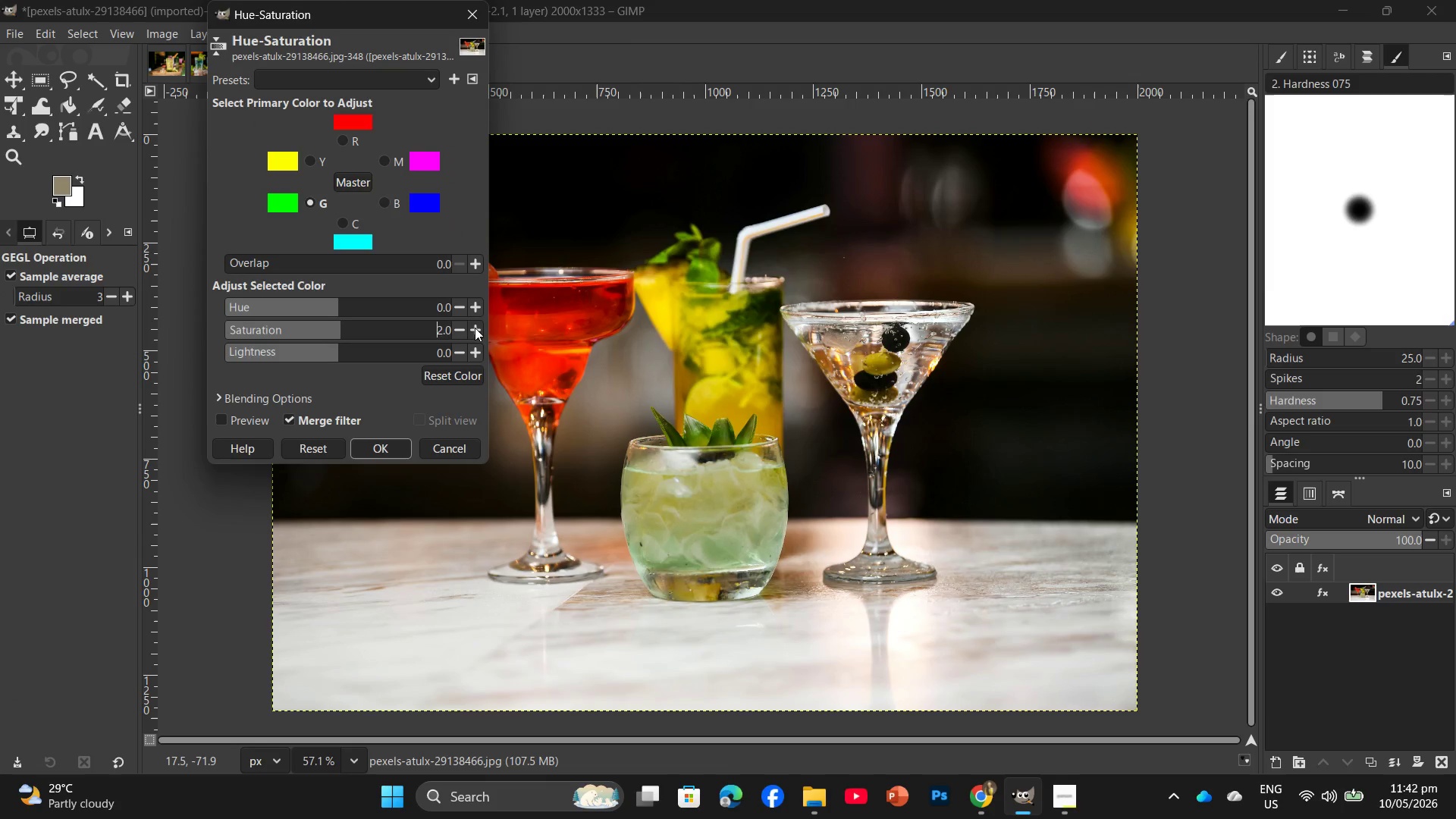 
triple_click([475, 328])
 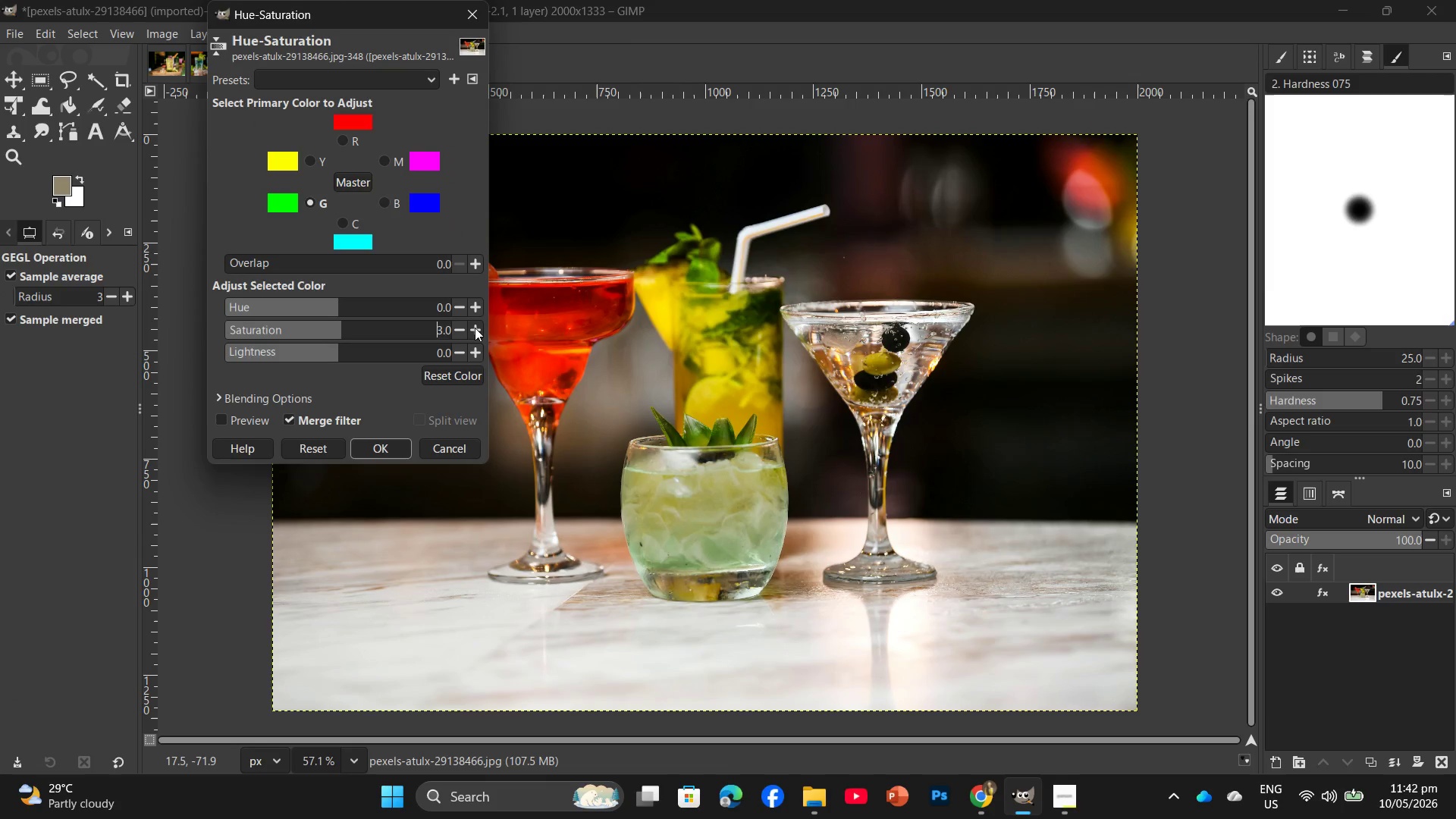 
triple_click([475, 328])
 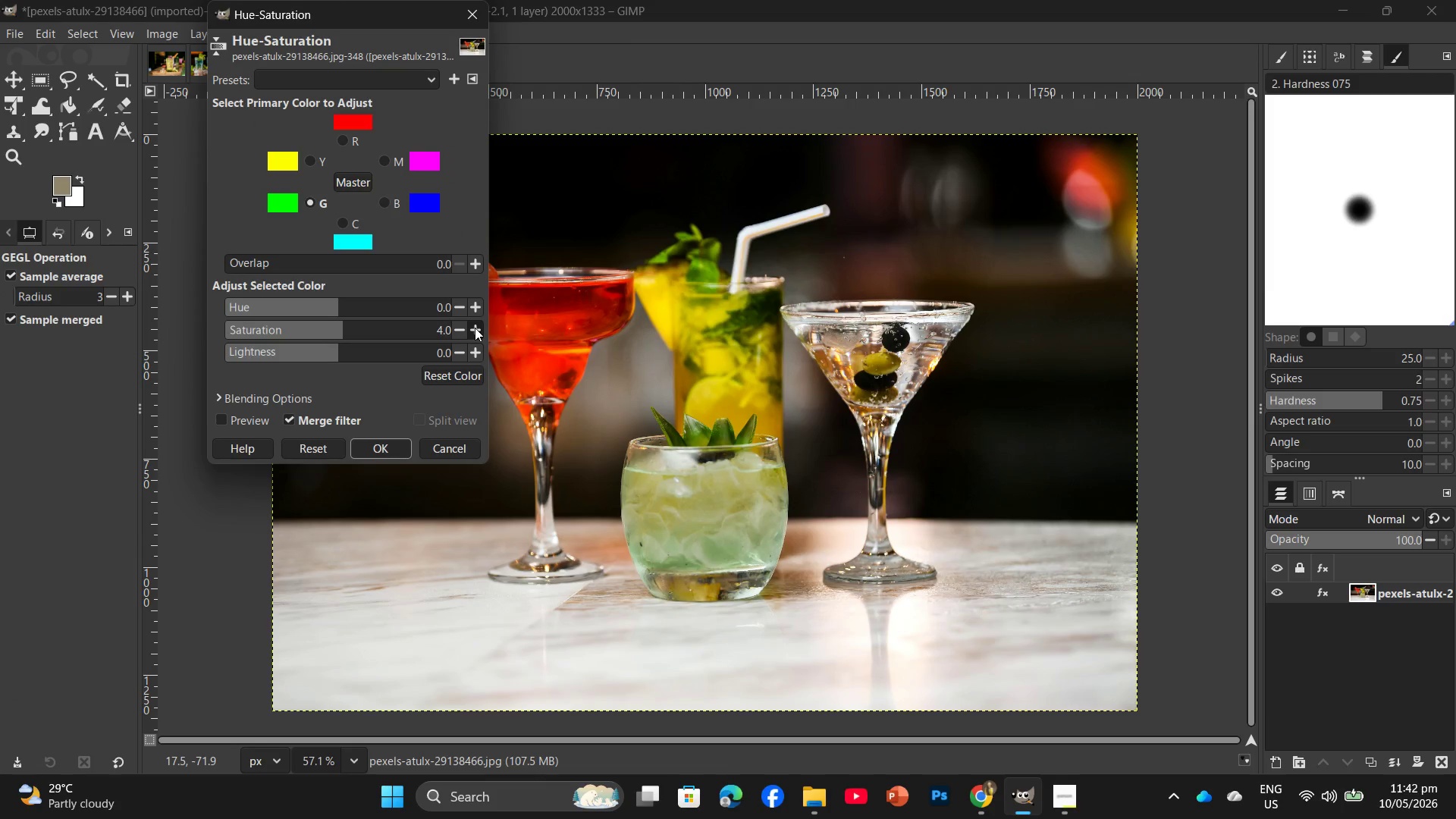 
left_click([475, 328])
 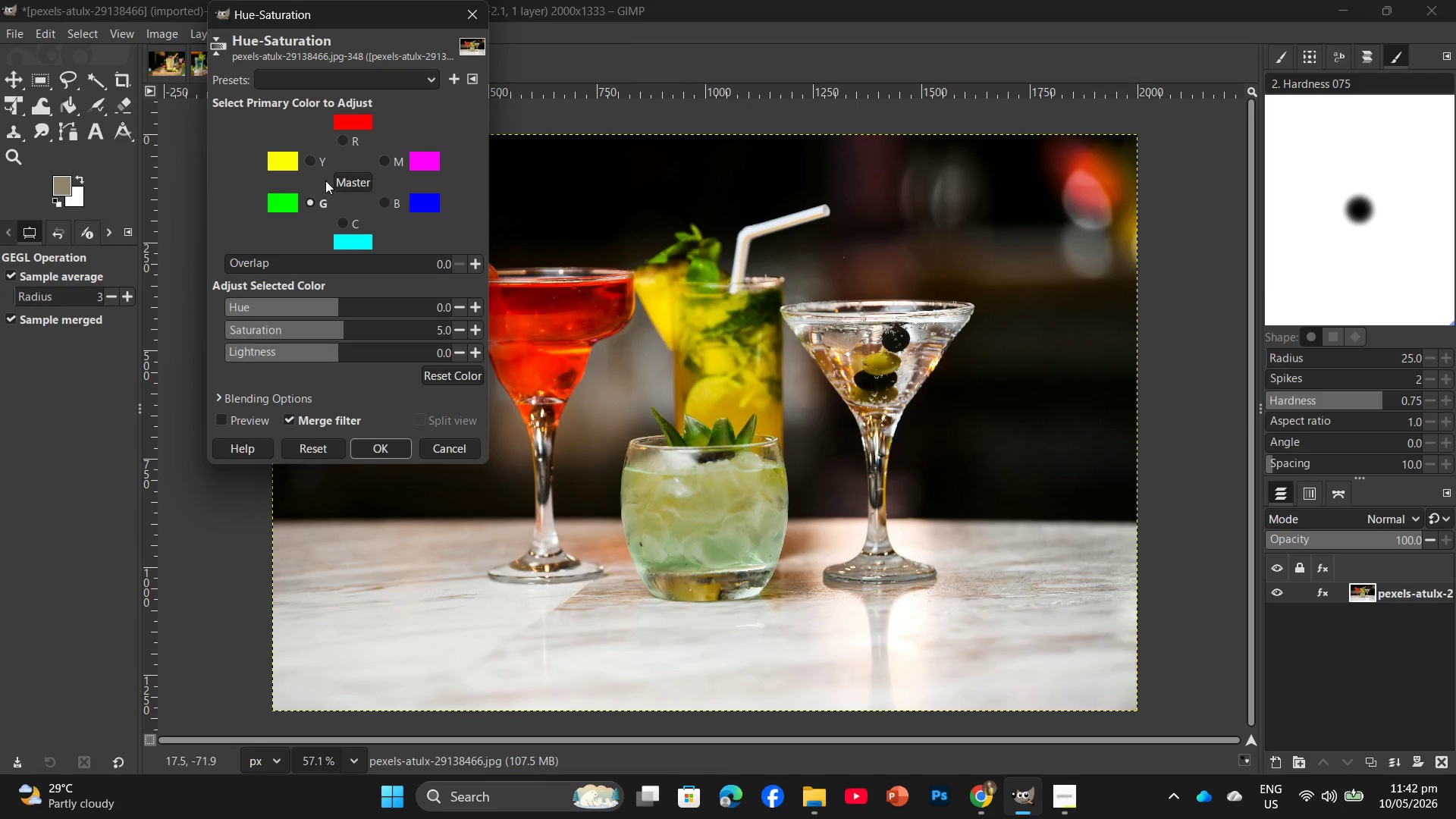 
left_click([318, 163])
 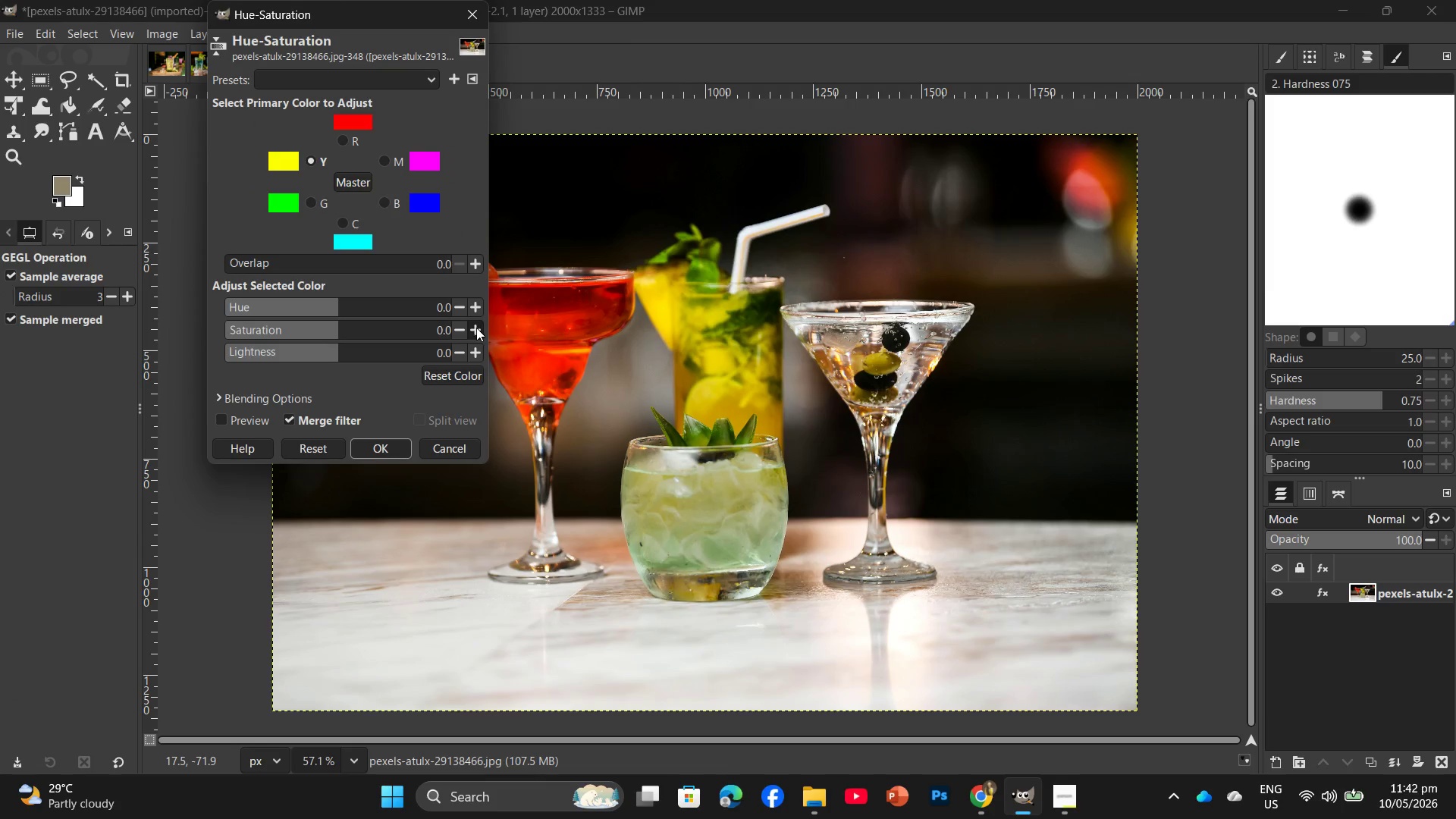 
double_click([476, 328])
 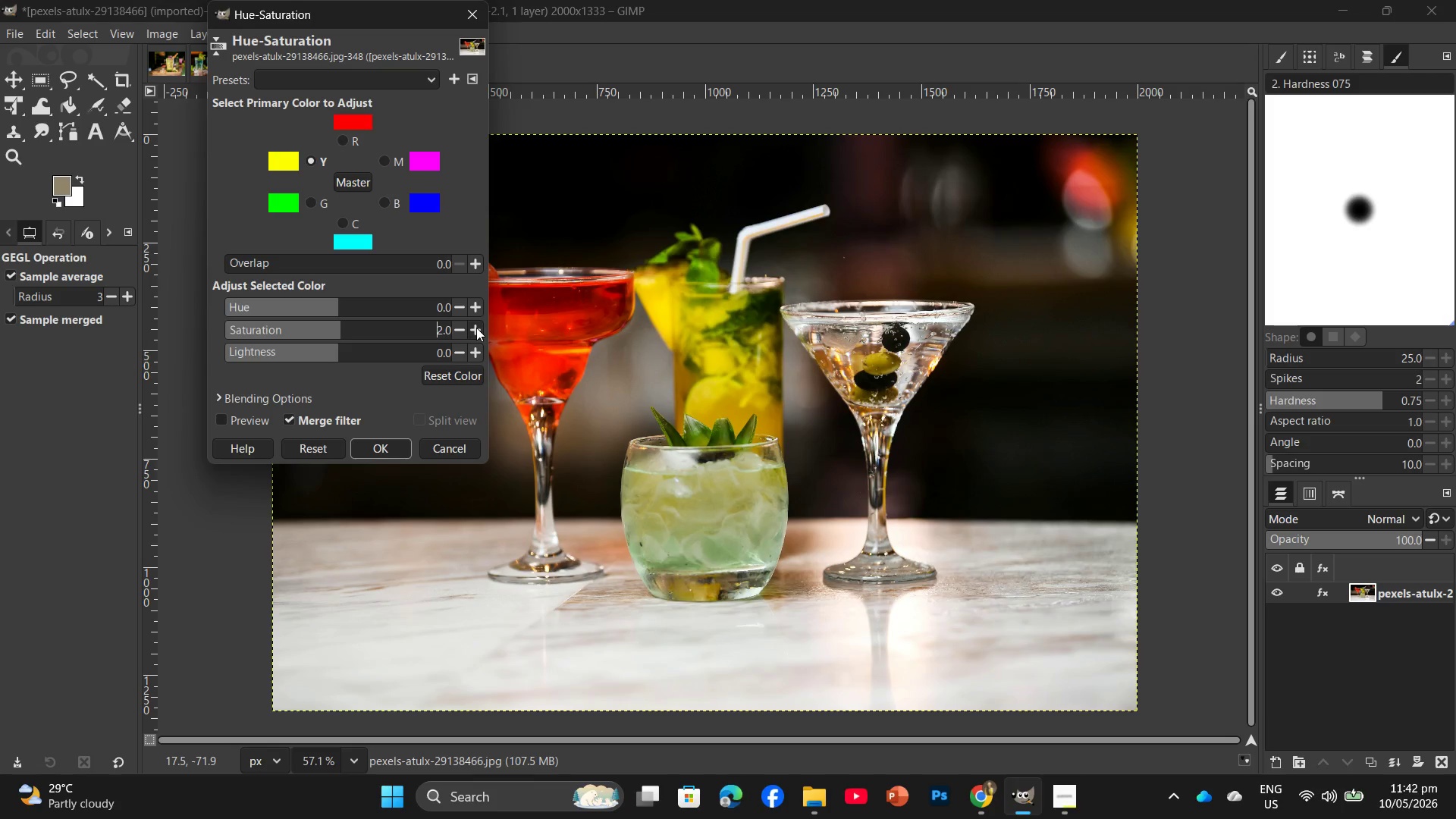 
triple_click([476, 328])
 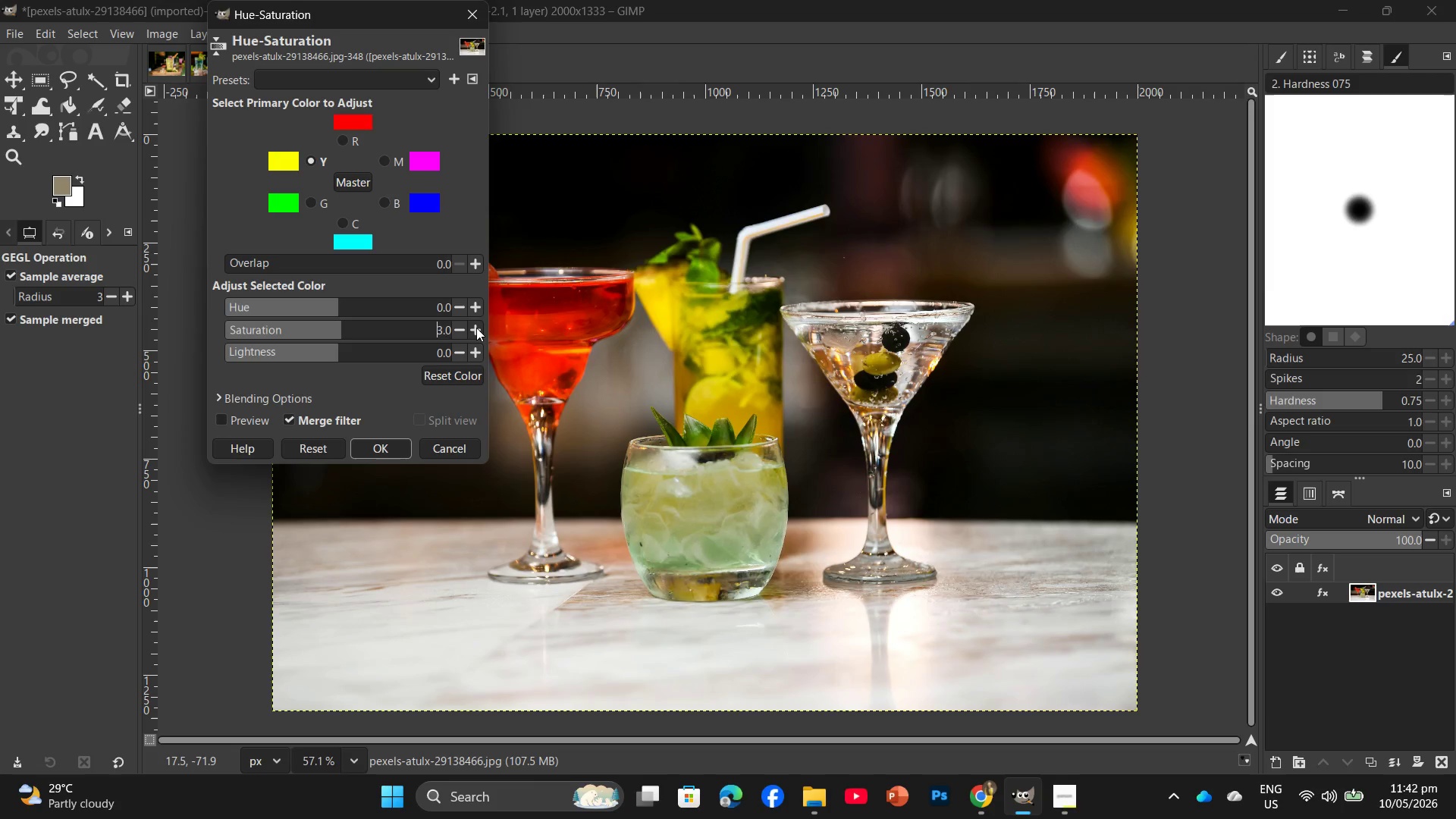 
triple_click([476, 328])
 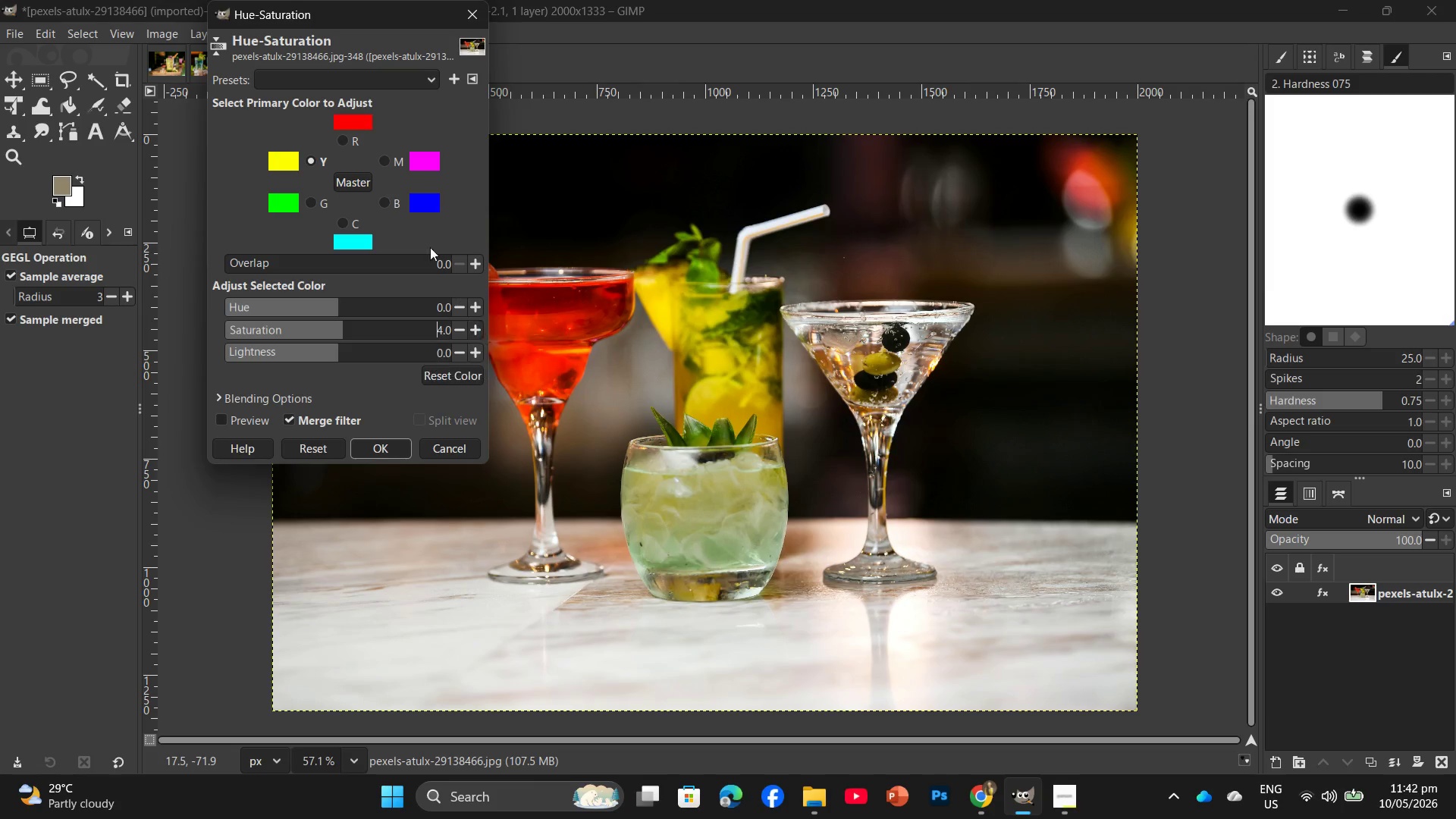 
left_click([349, 137])
 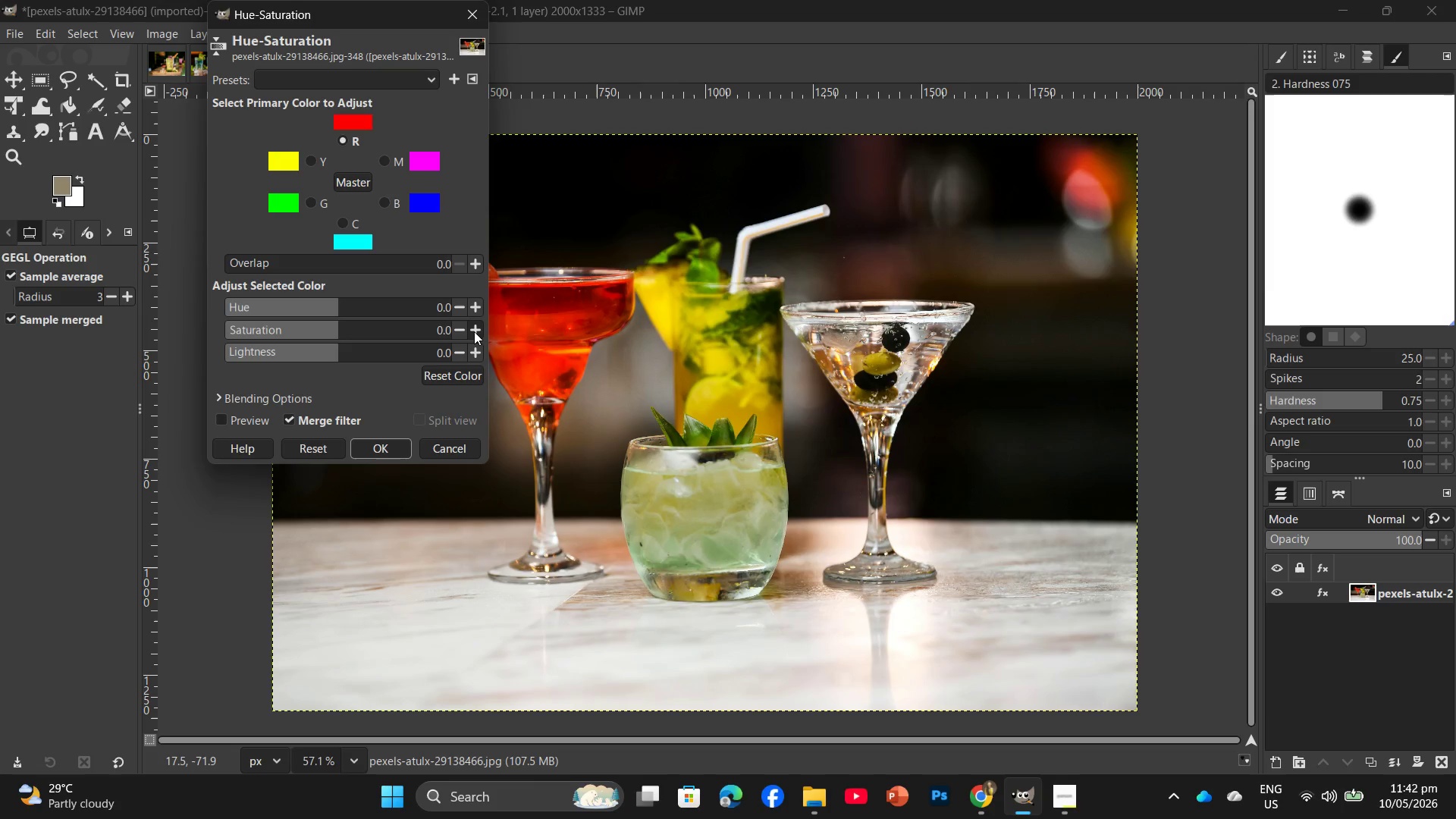 
double_click([474, 331])
 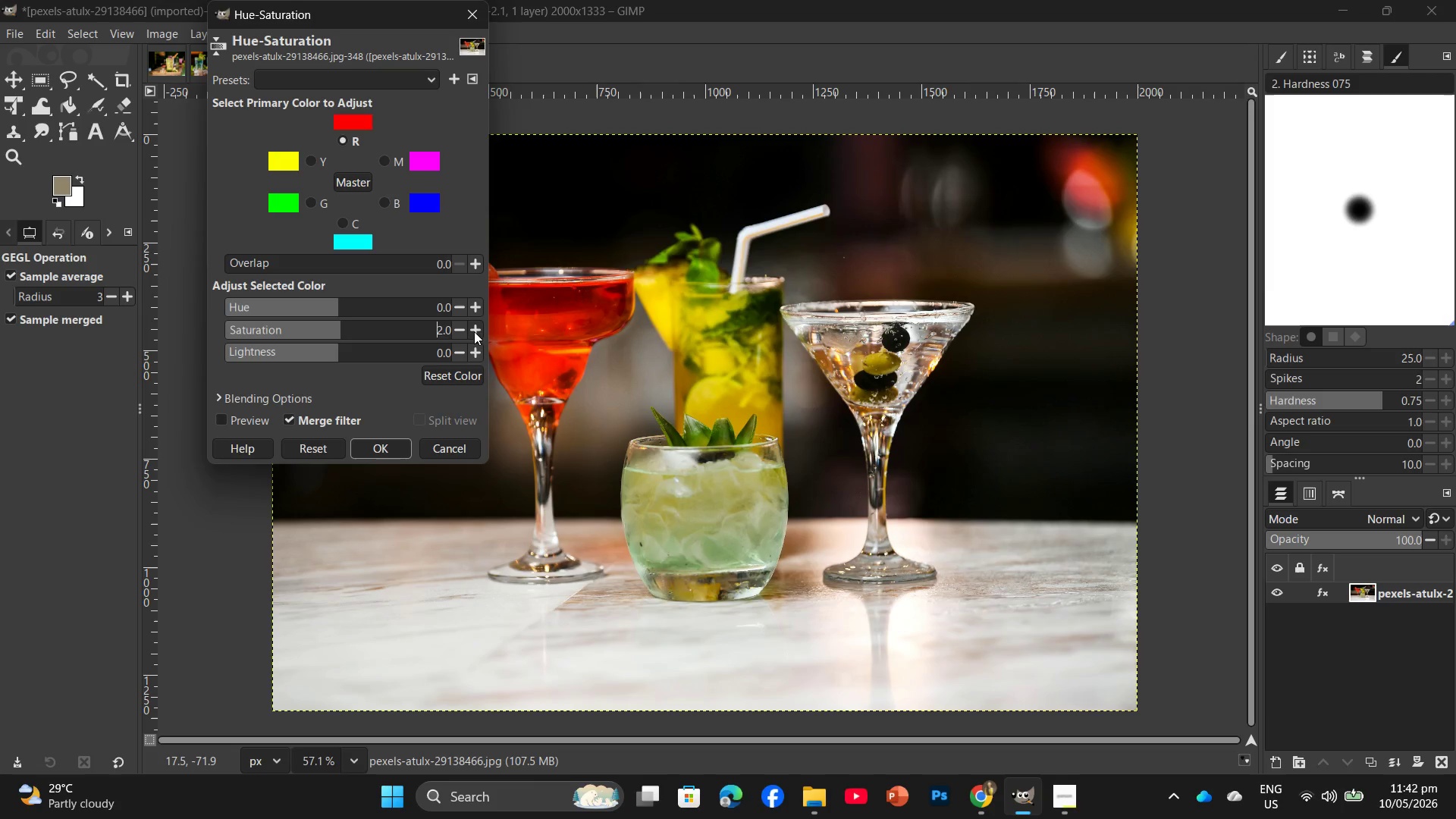 
triple_click([474, 331])
 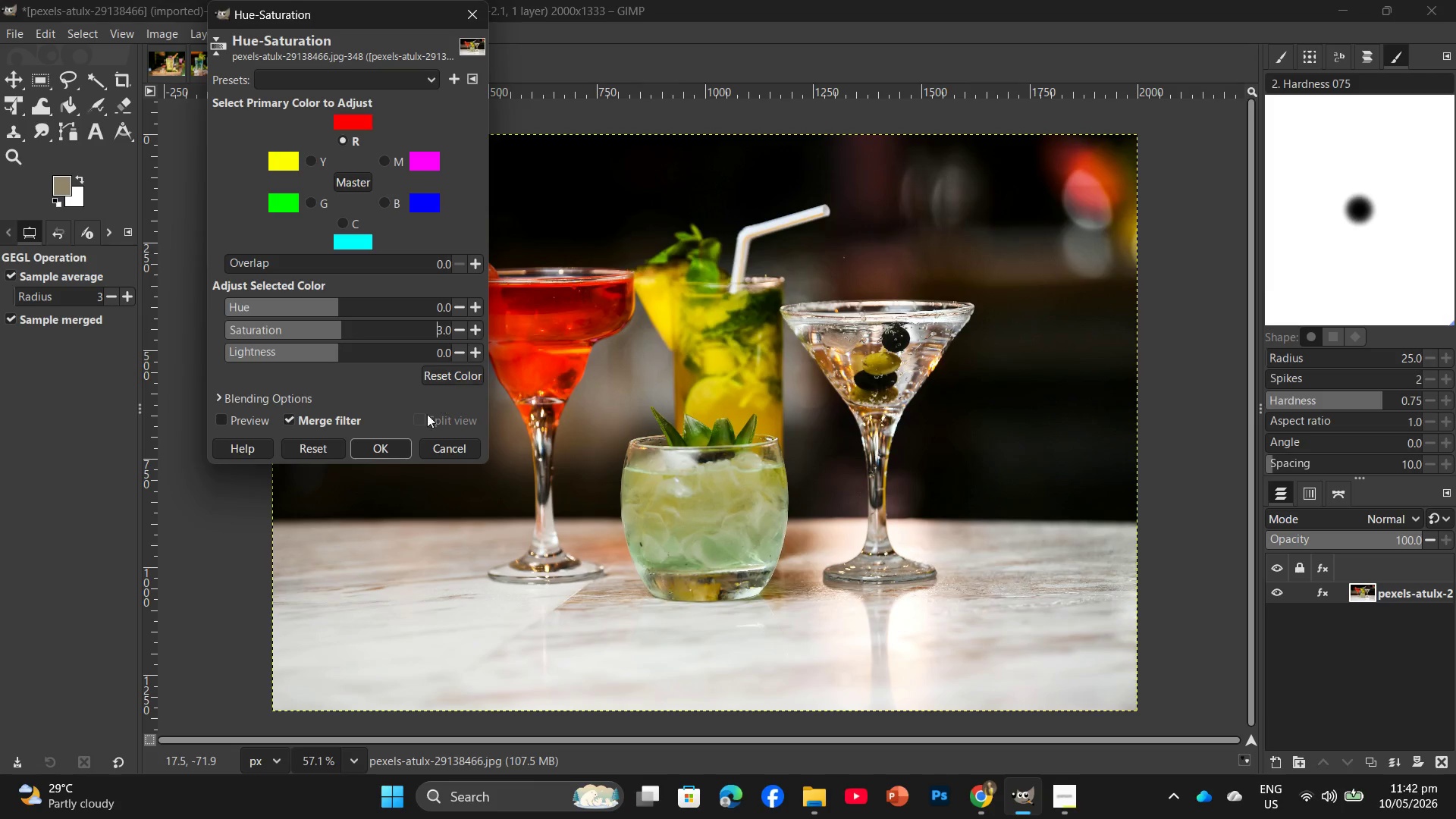 
left_click([391, 447])
 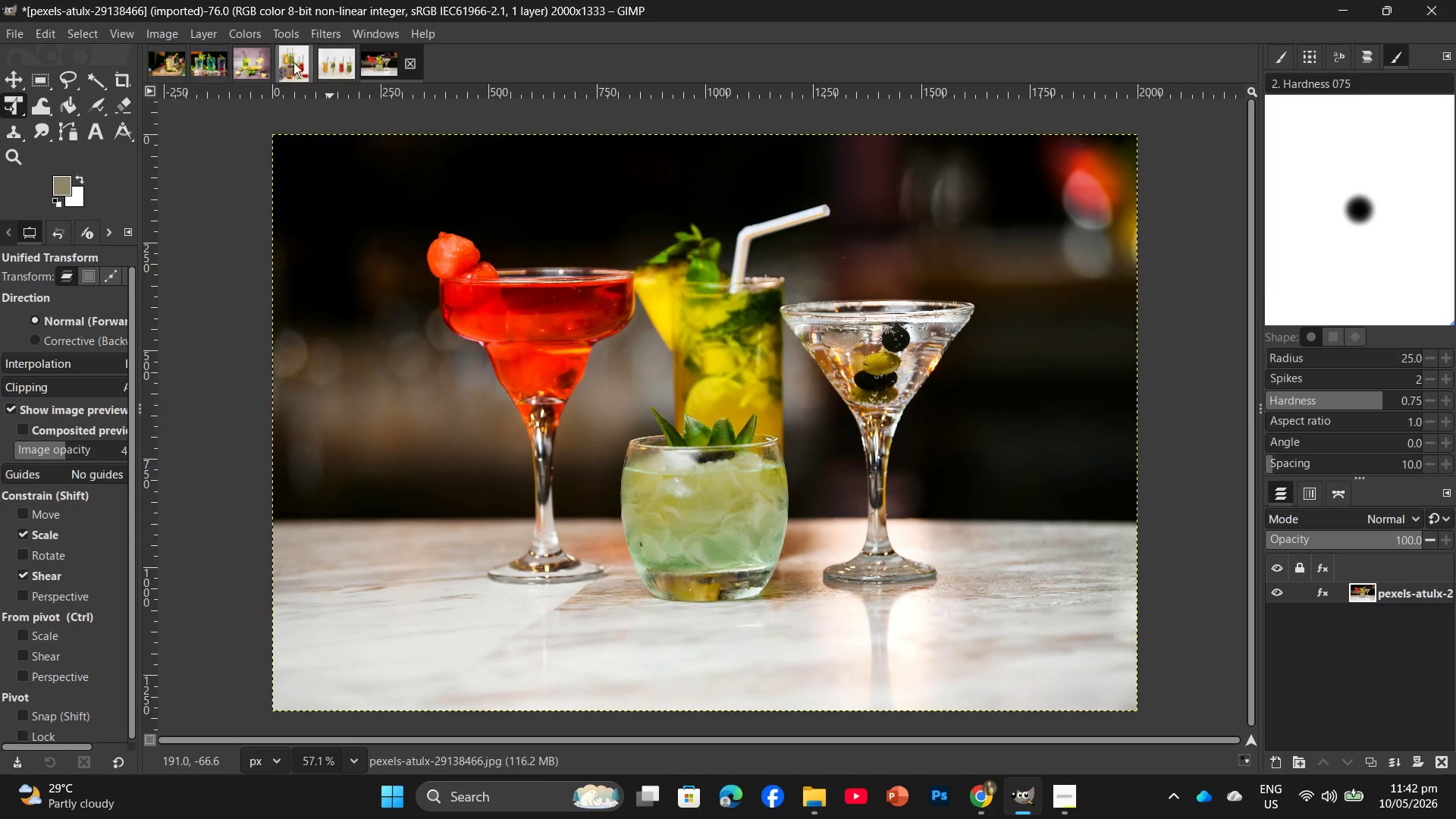 
left_click([245, 36])
 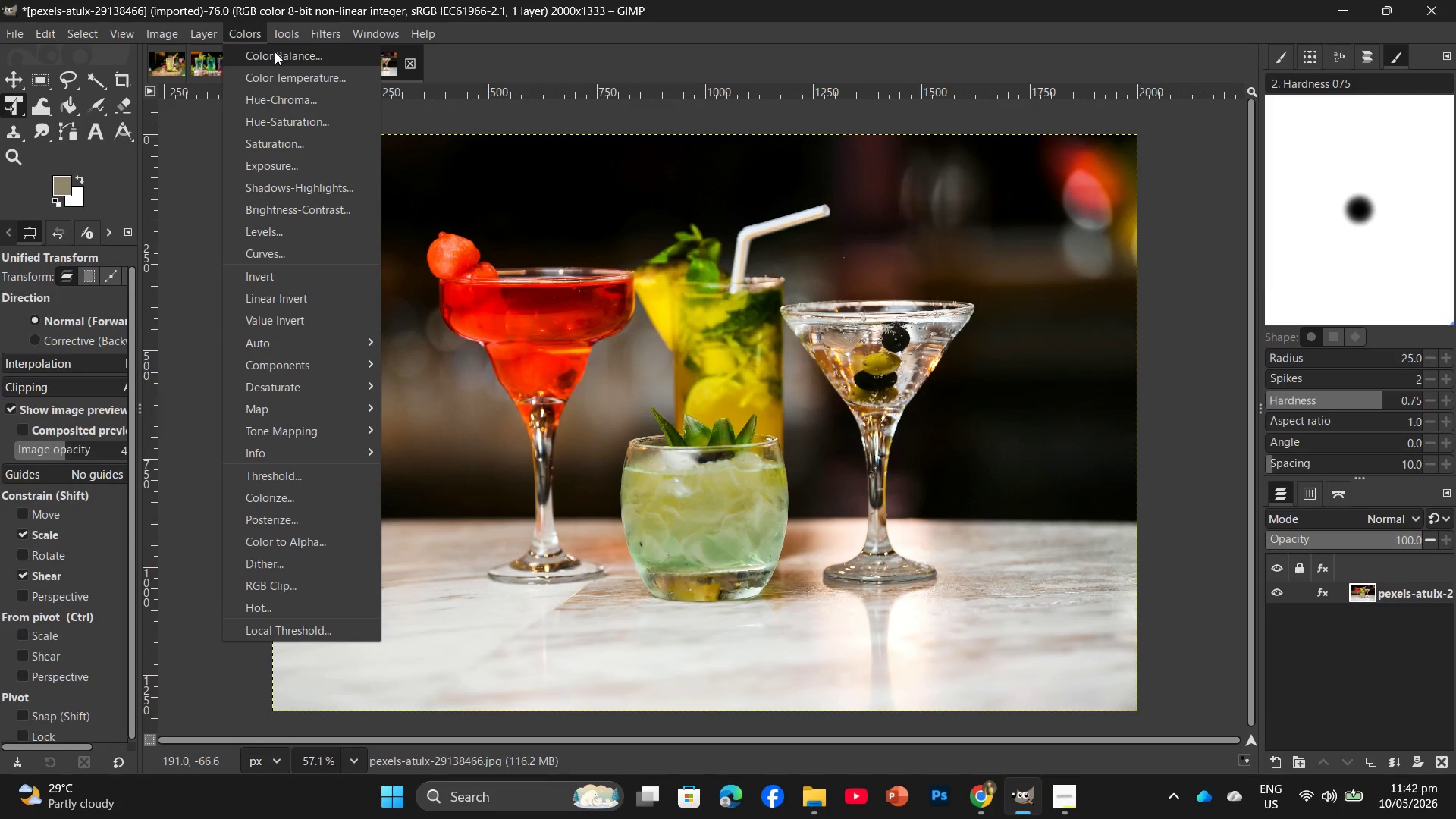 
left_click([275, 52])
 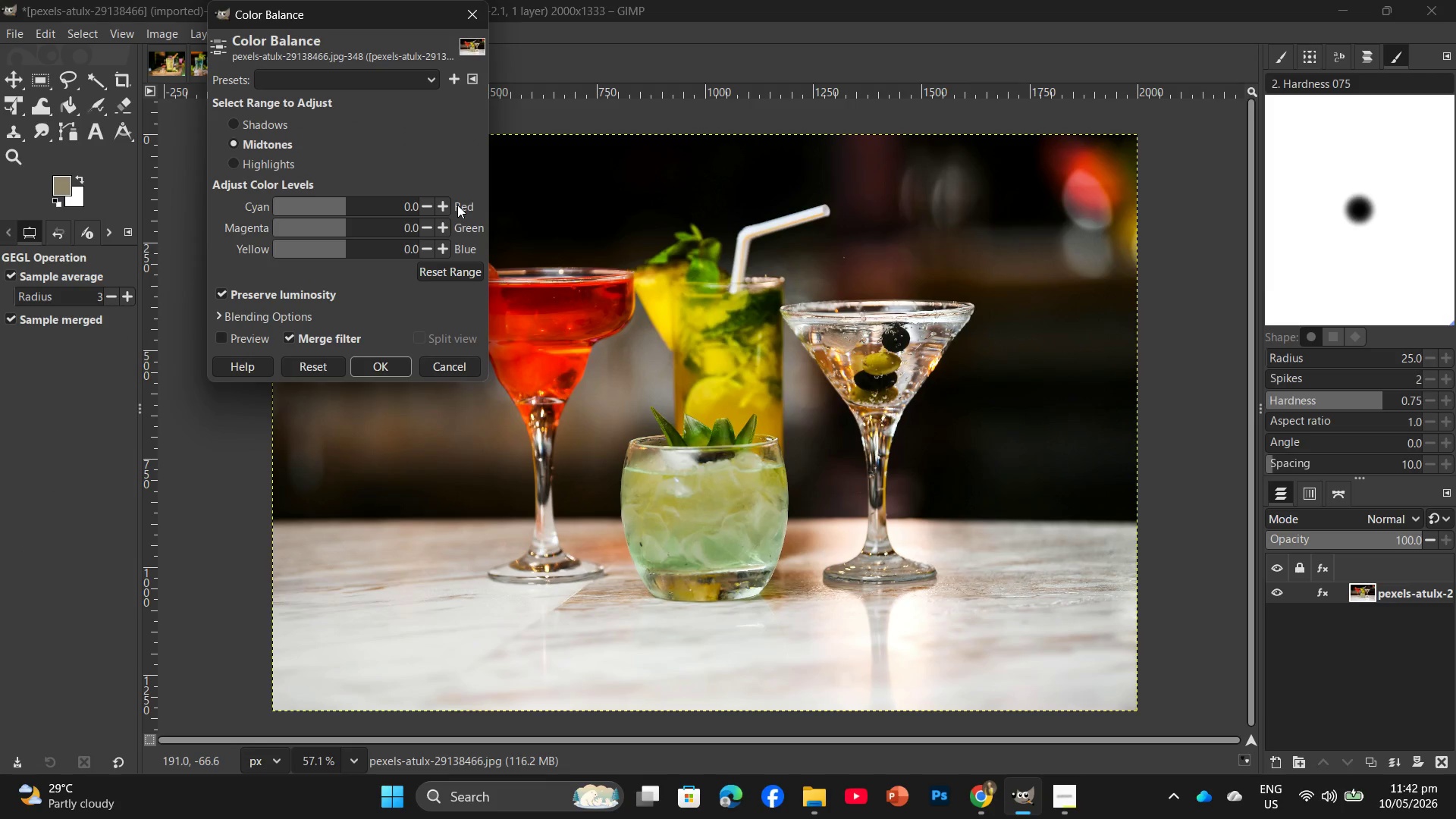 
double_click([444, 202])
 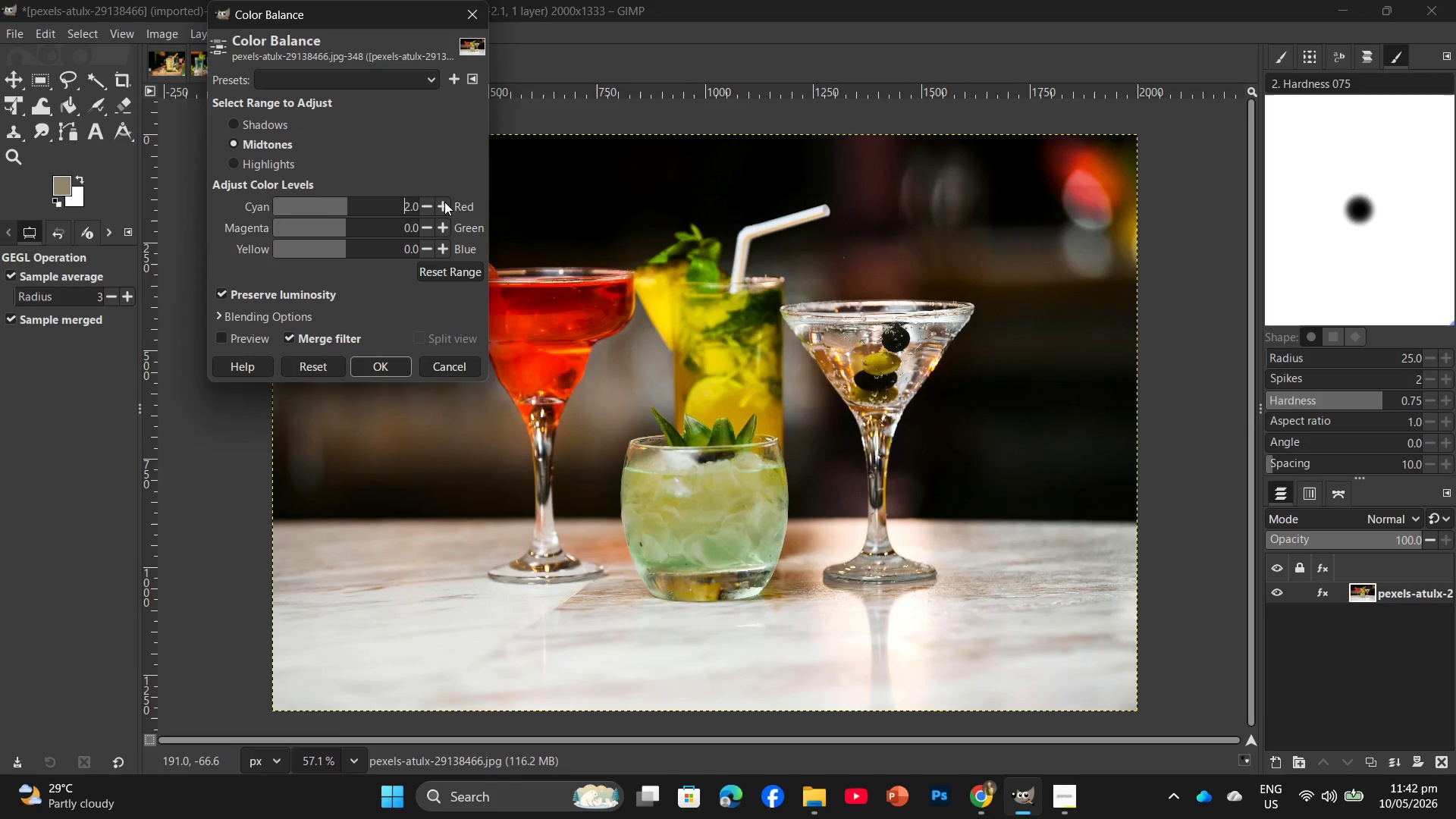 
triple_click([444, 202])
 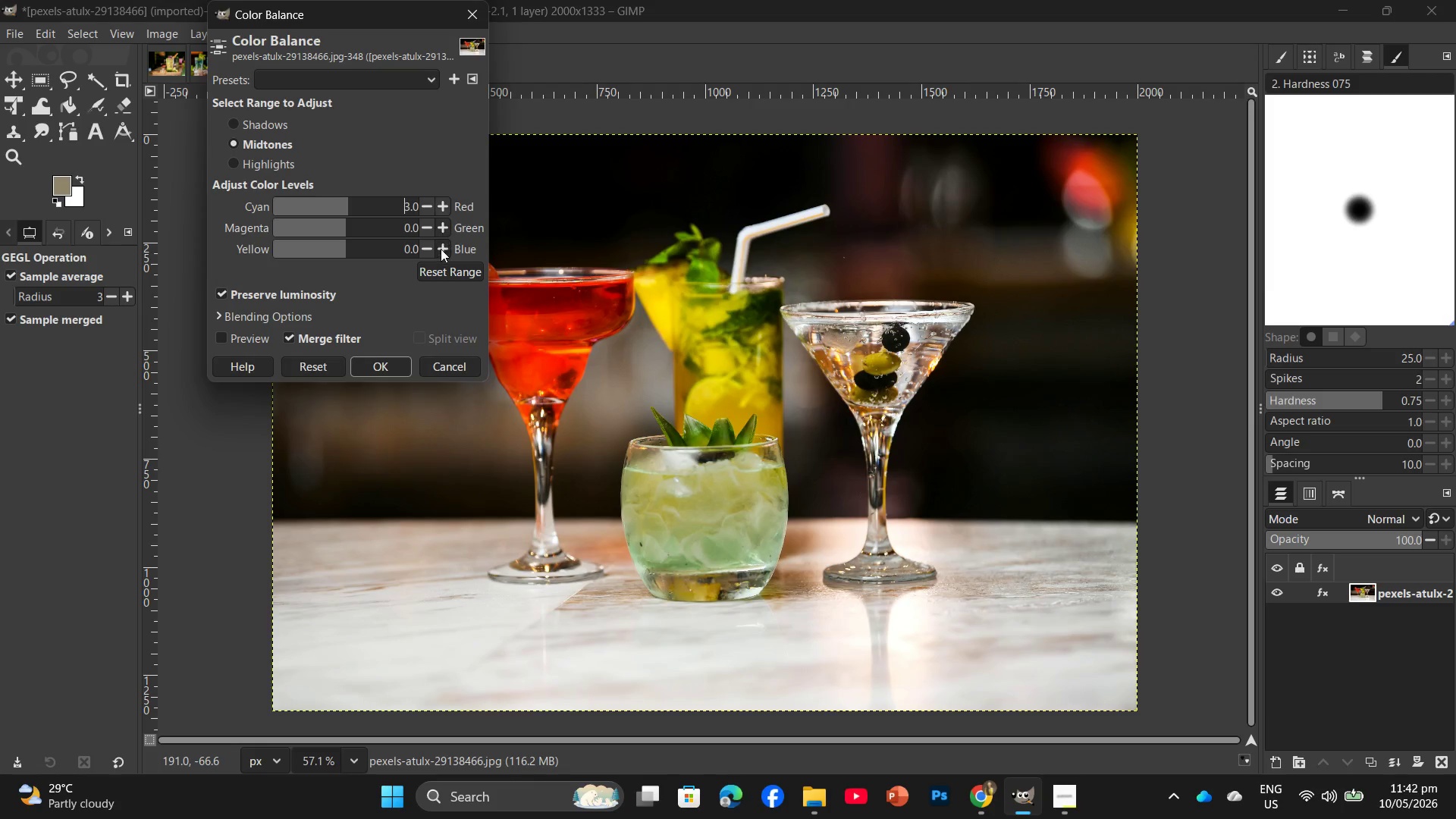 
double_click([441, 251])
 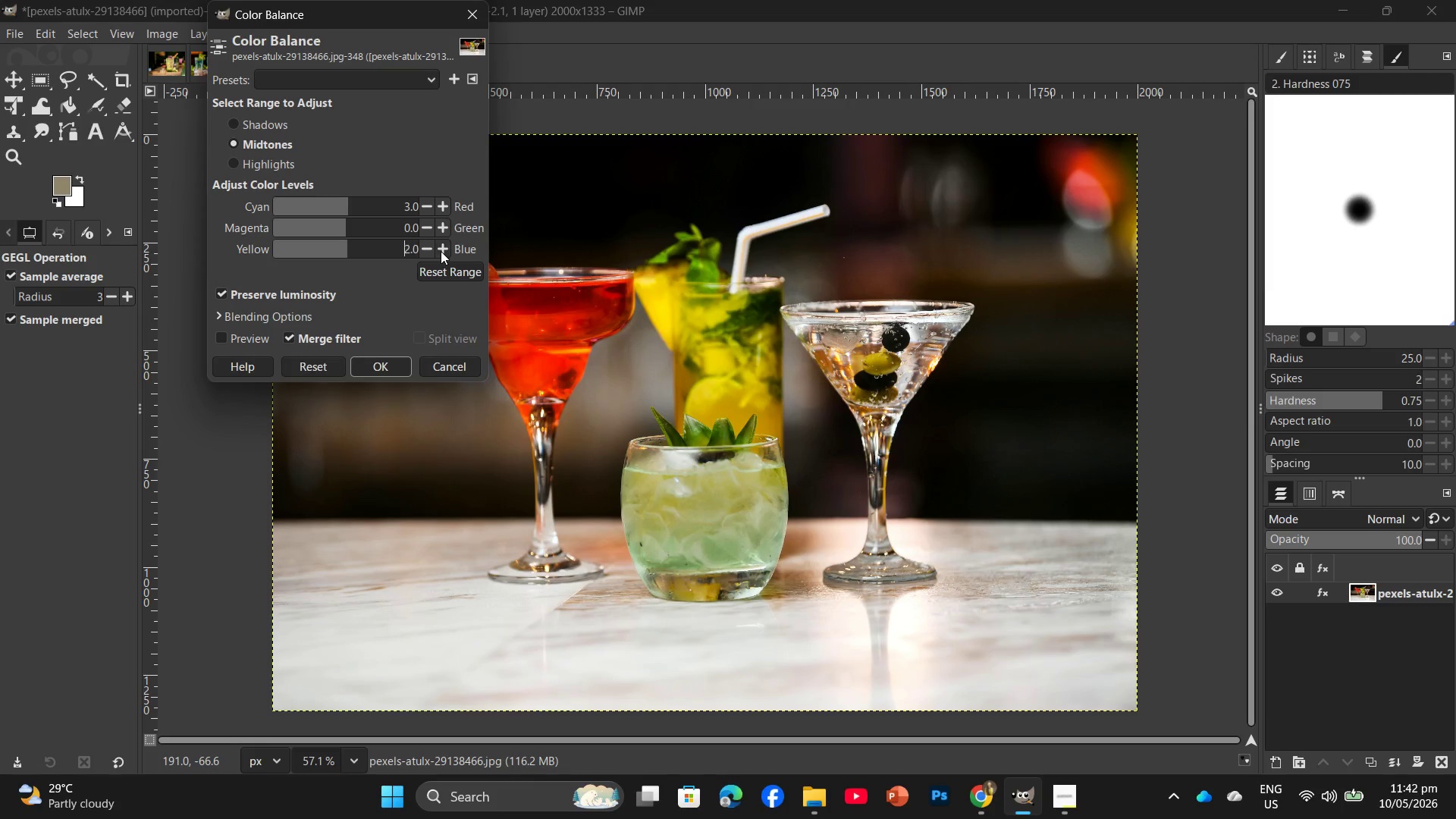 
triple_click([441, 251])
 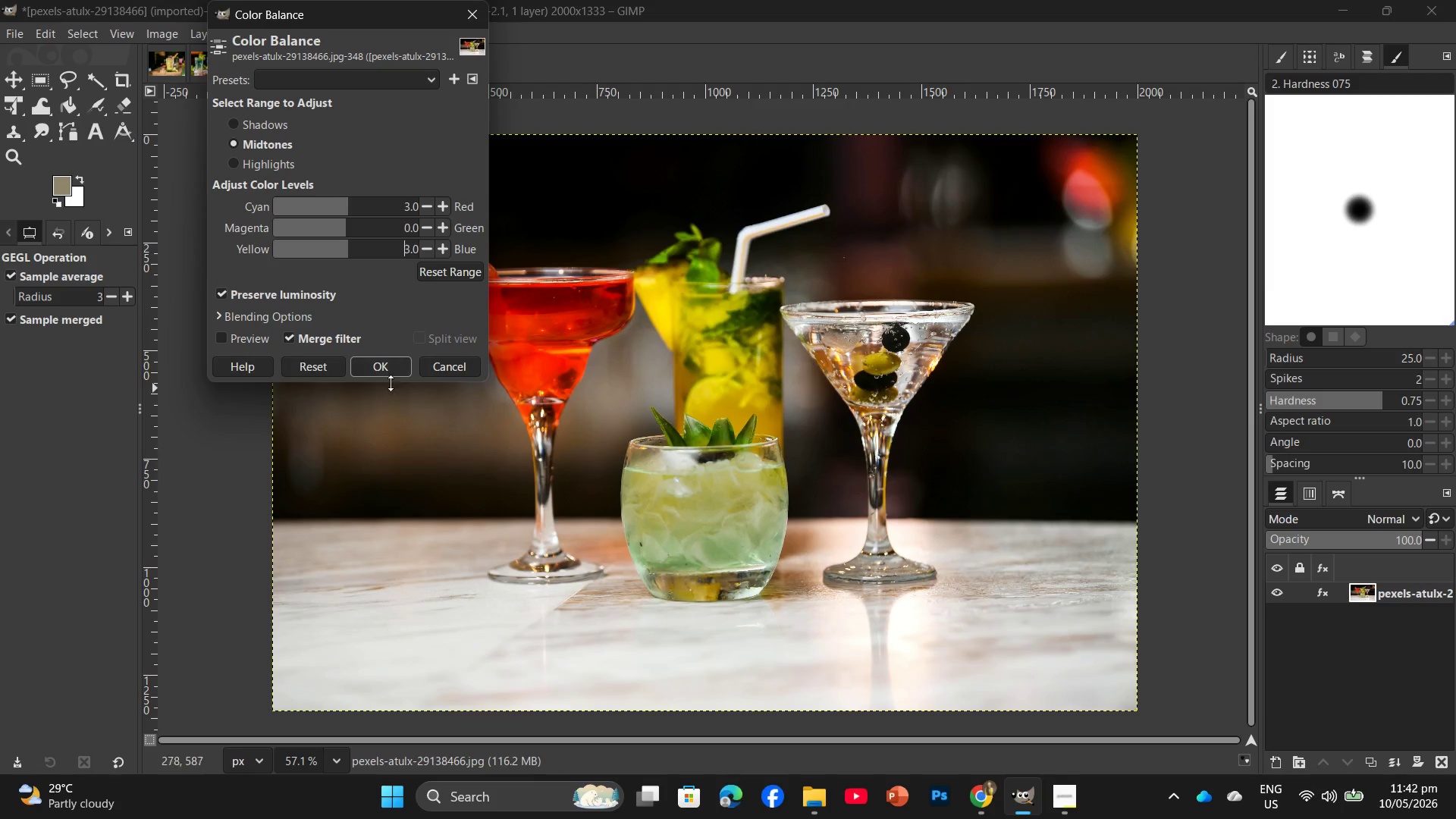 
left_click([389, 369])
 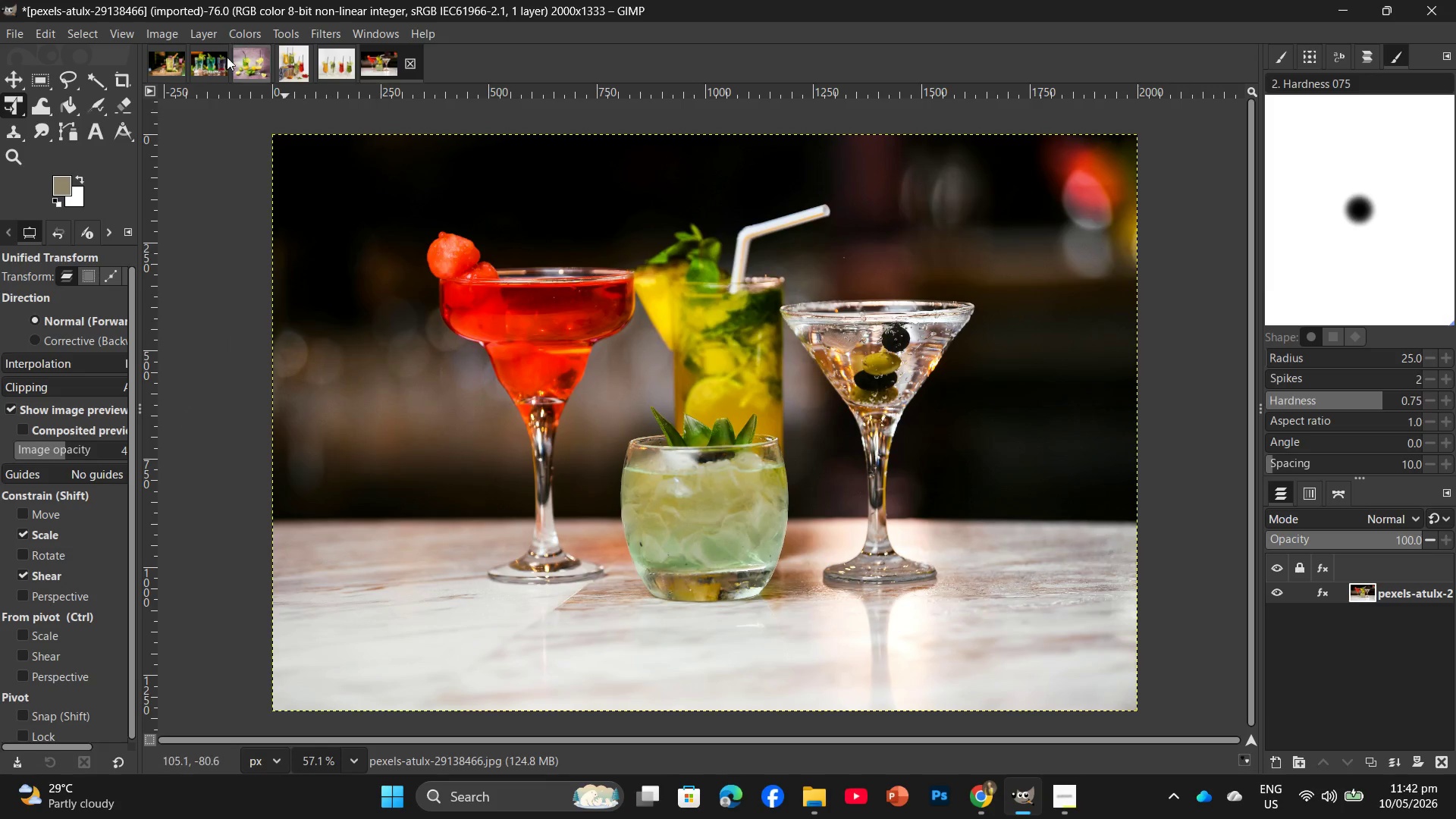 
key(Control+Shift+E)
 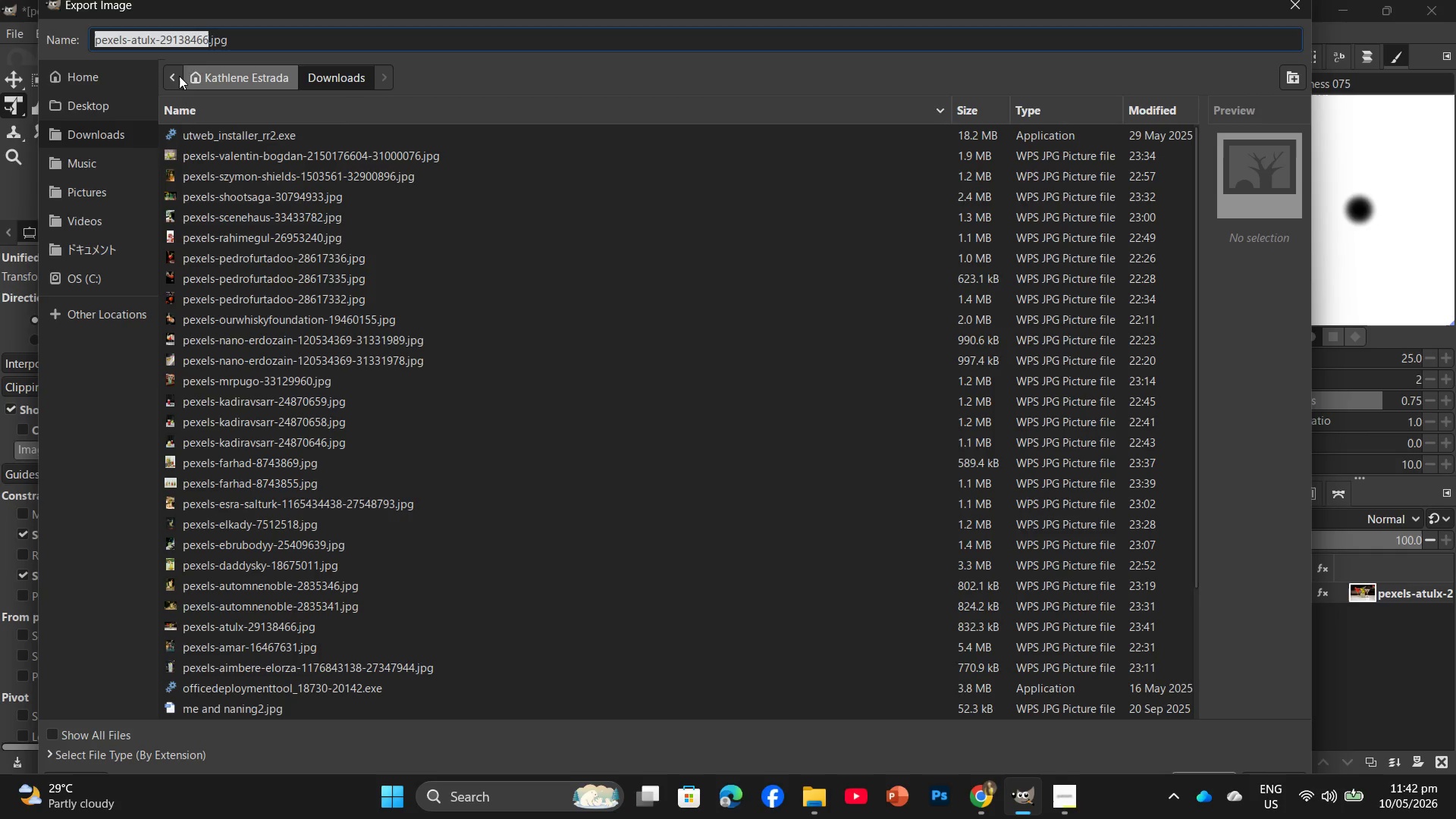 
double_click([97, 111])
 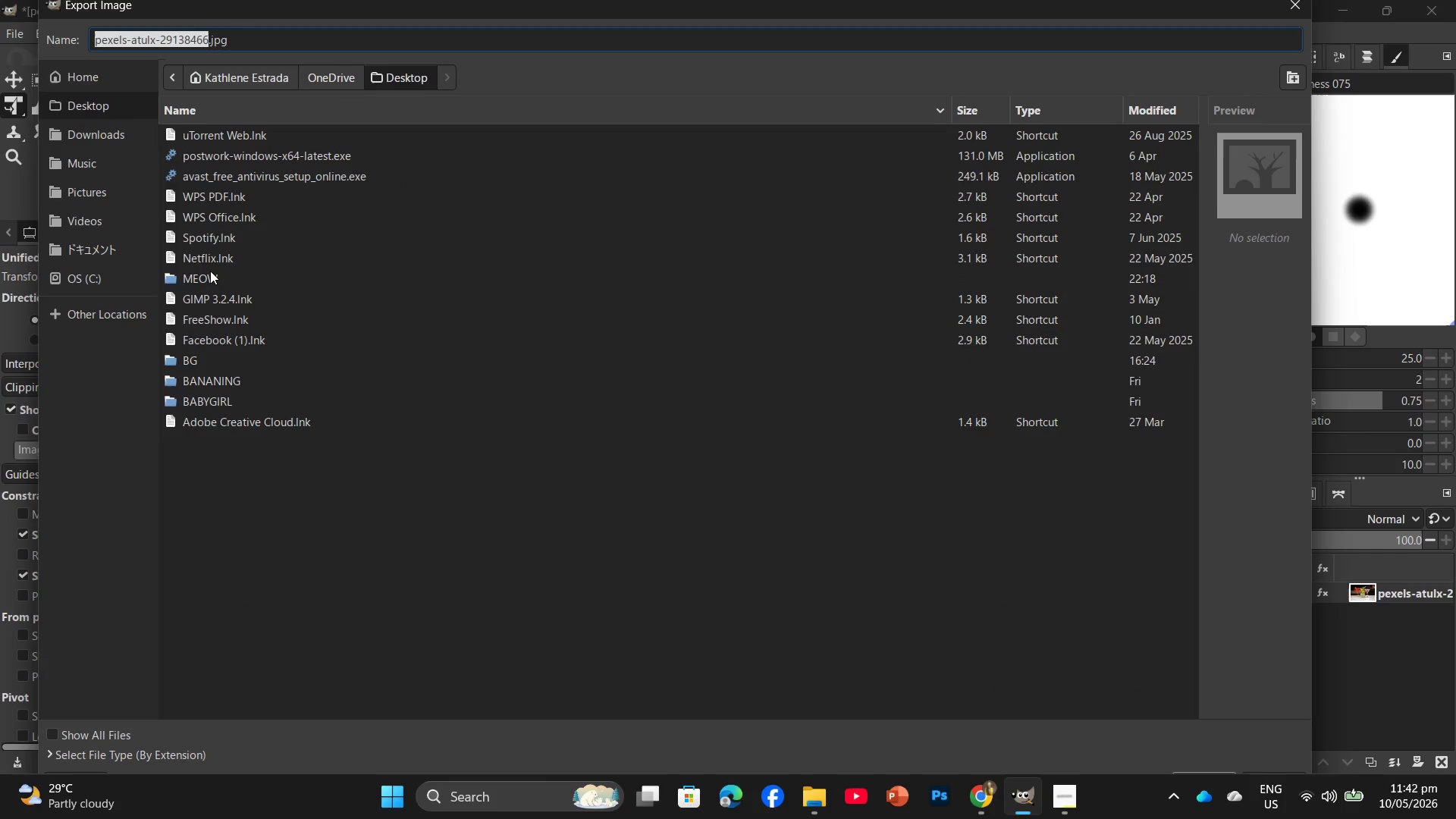 
double_click([209, 272])
 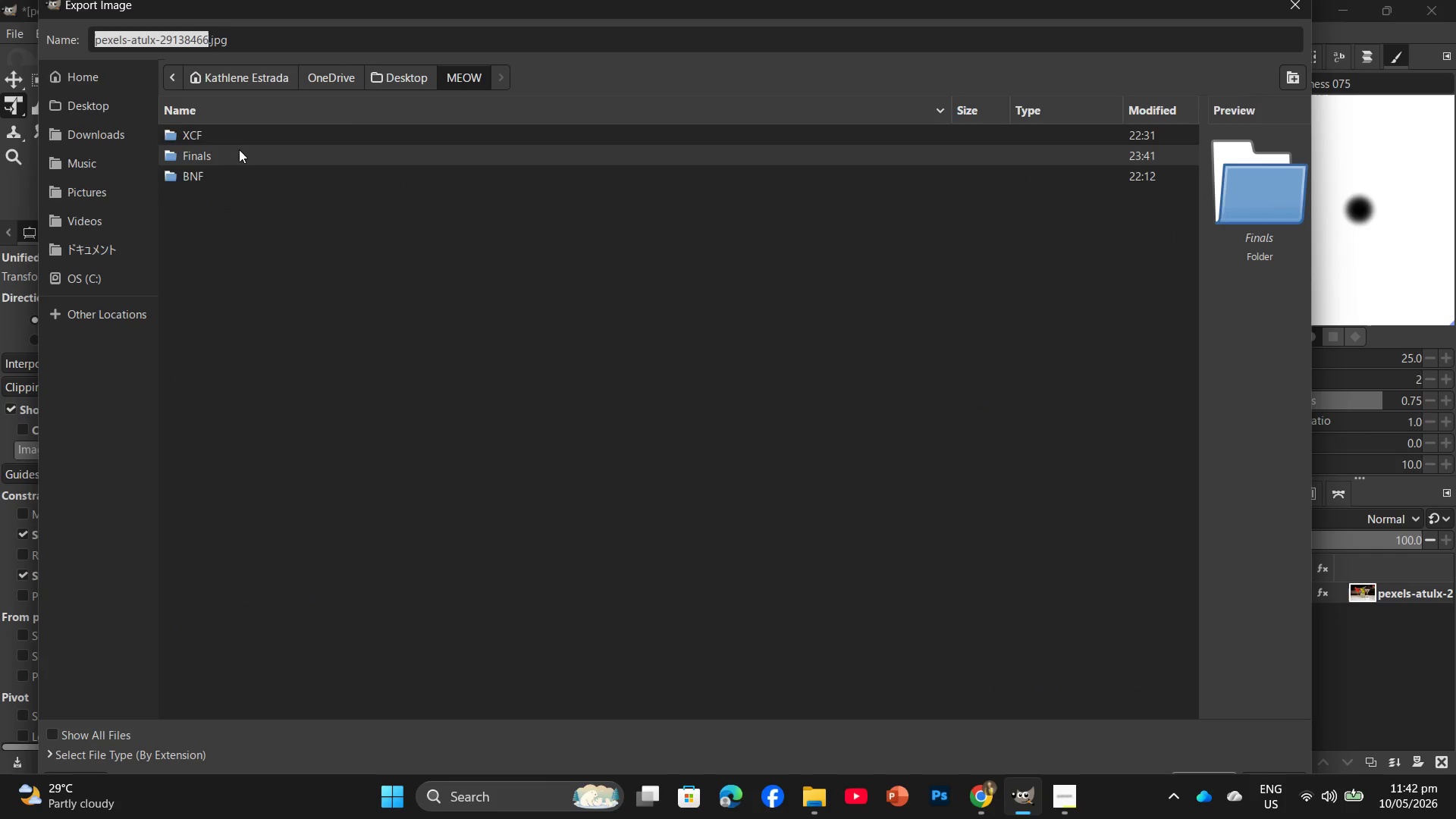 
double_click([239, 149])
 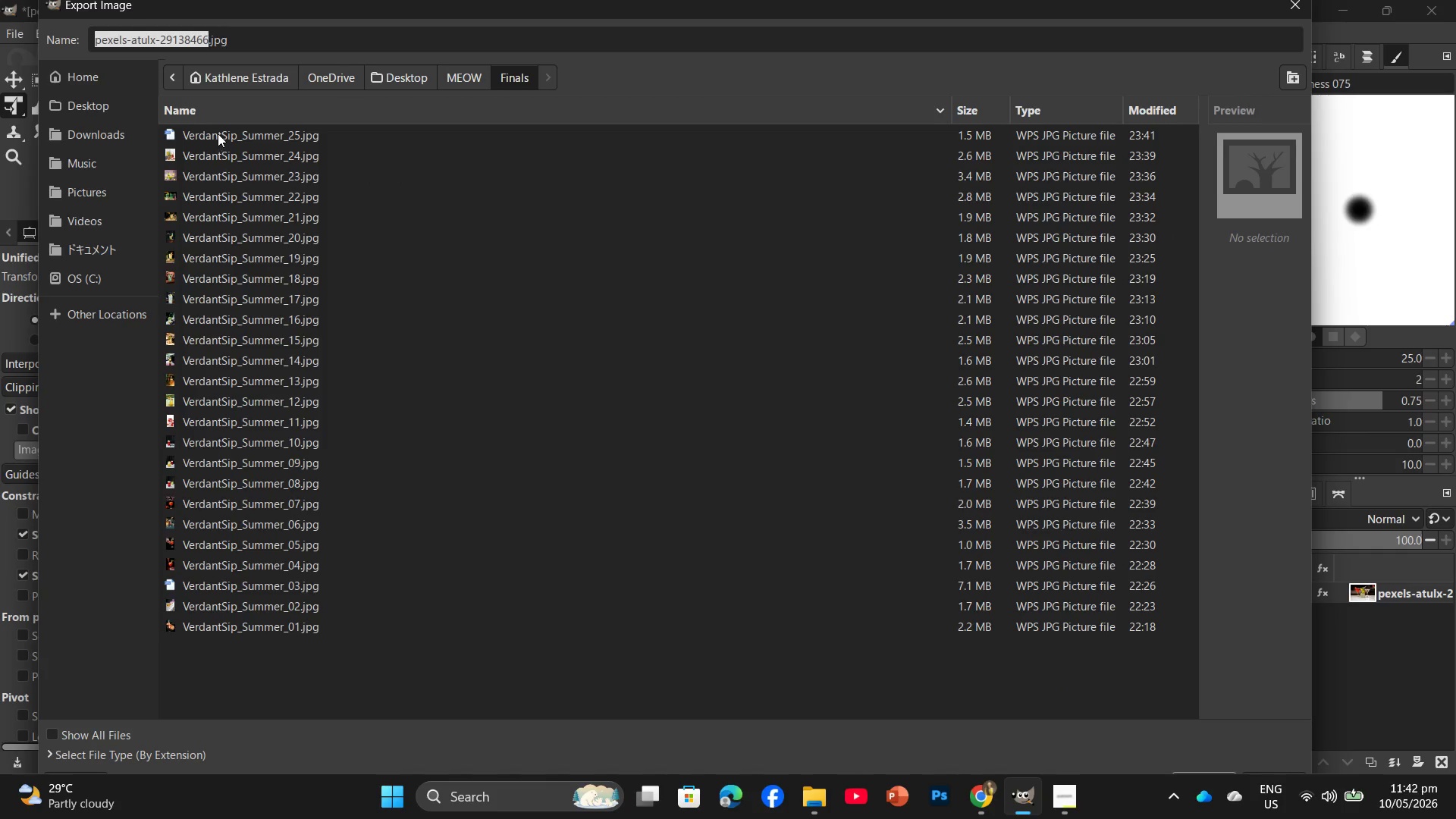 
left_click([220, 132])
 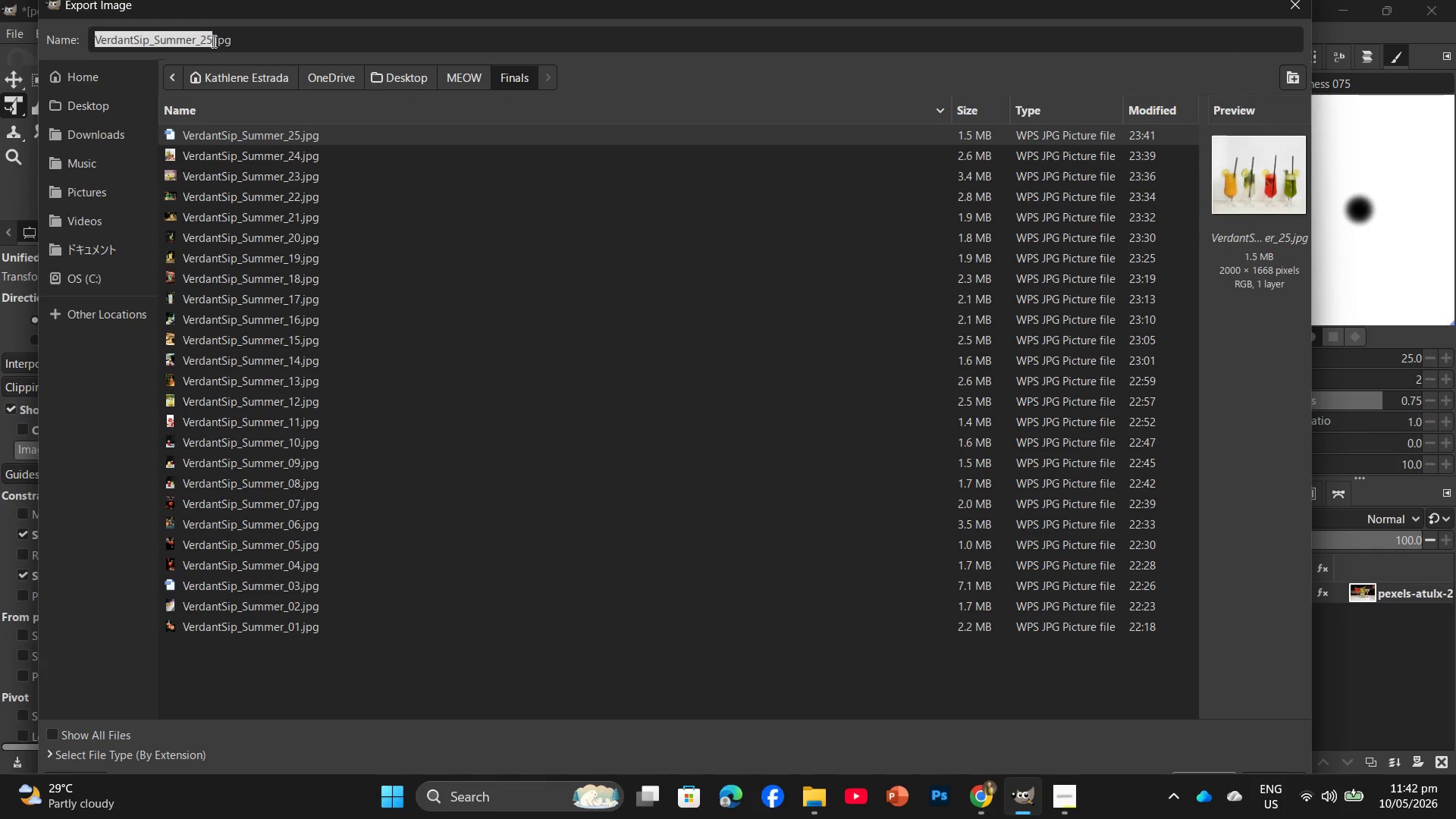 
left_click([212, 41])
 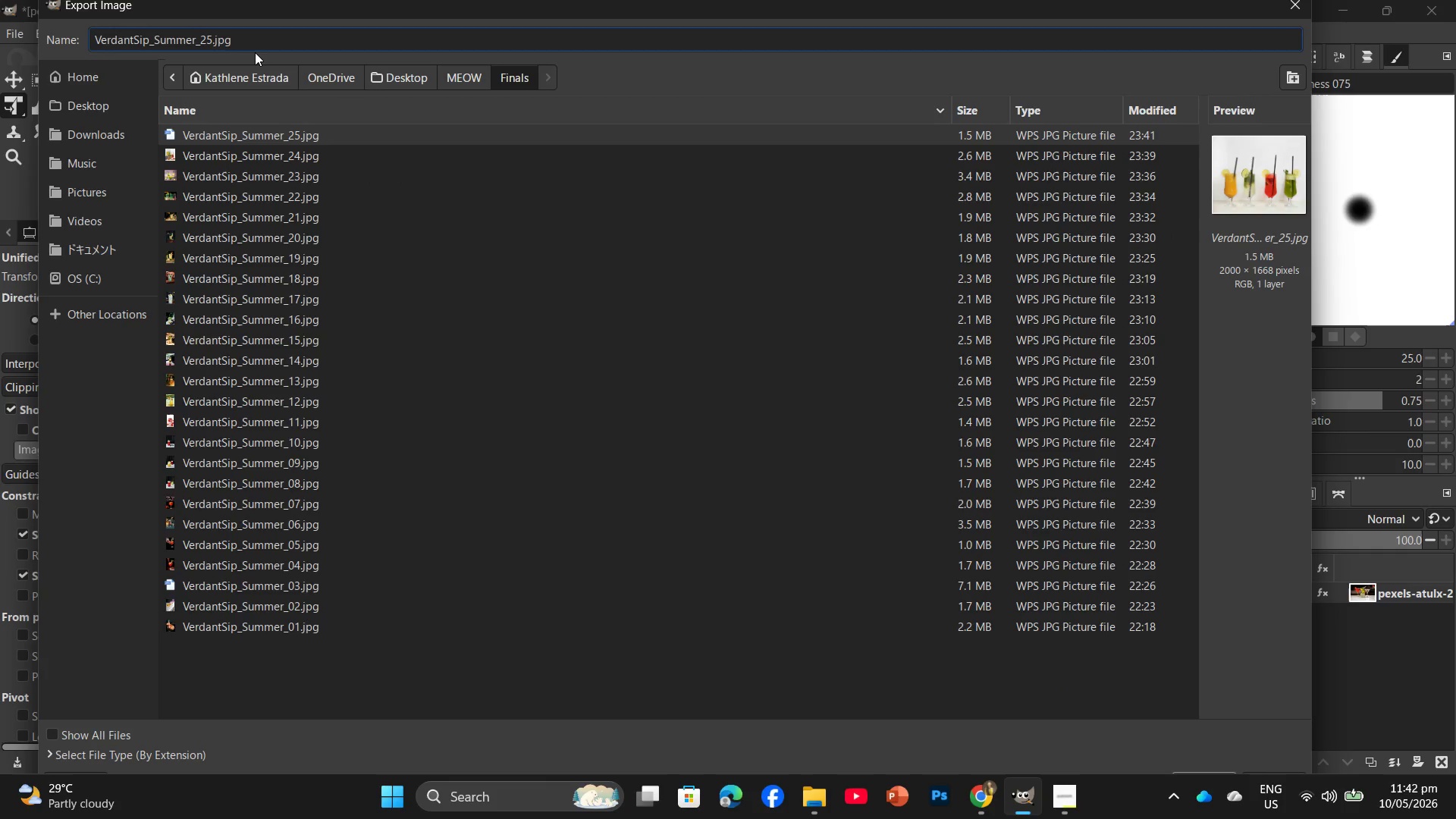 
key(Backspace)
 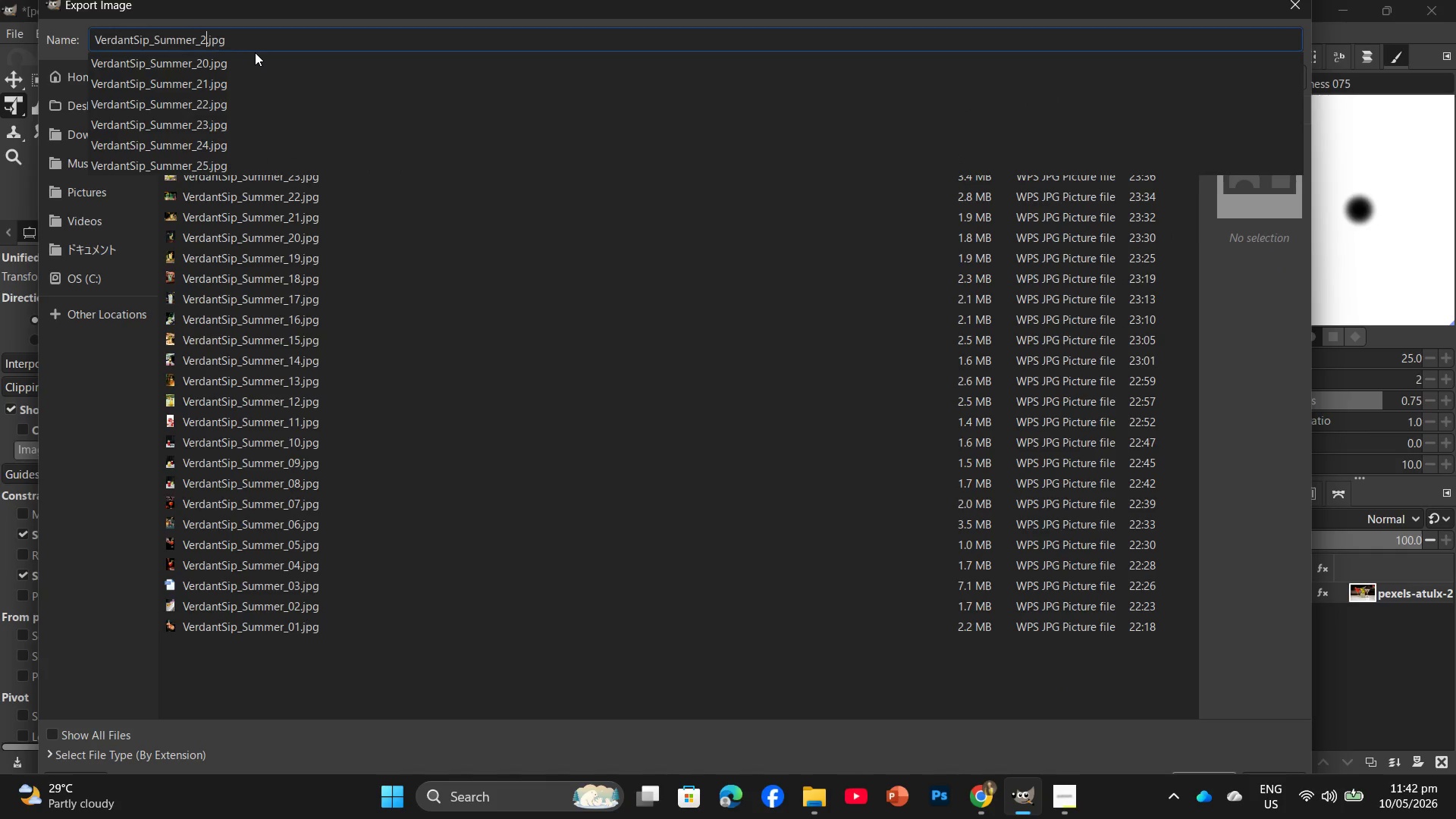 
key(Numpad6)
 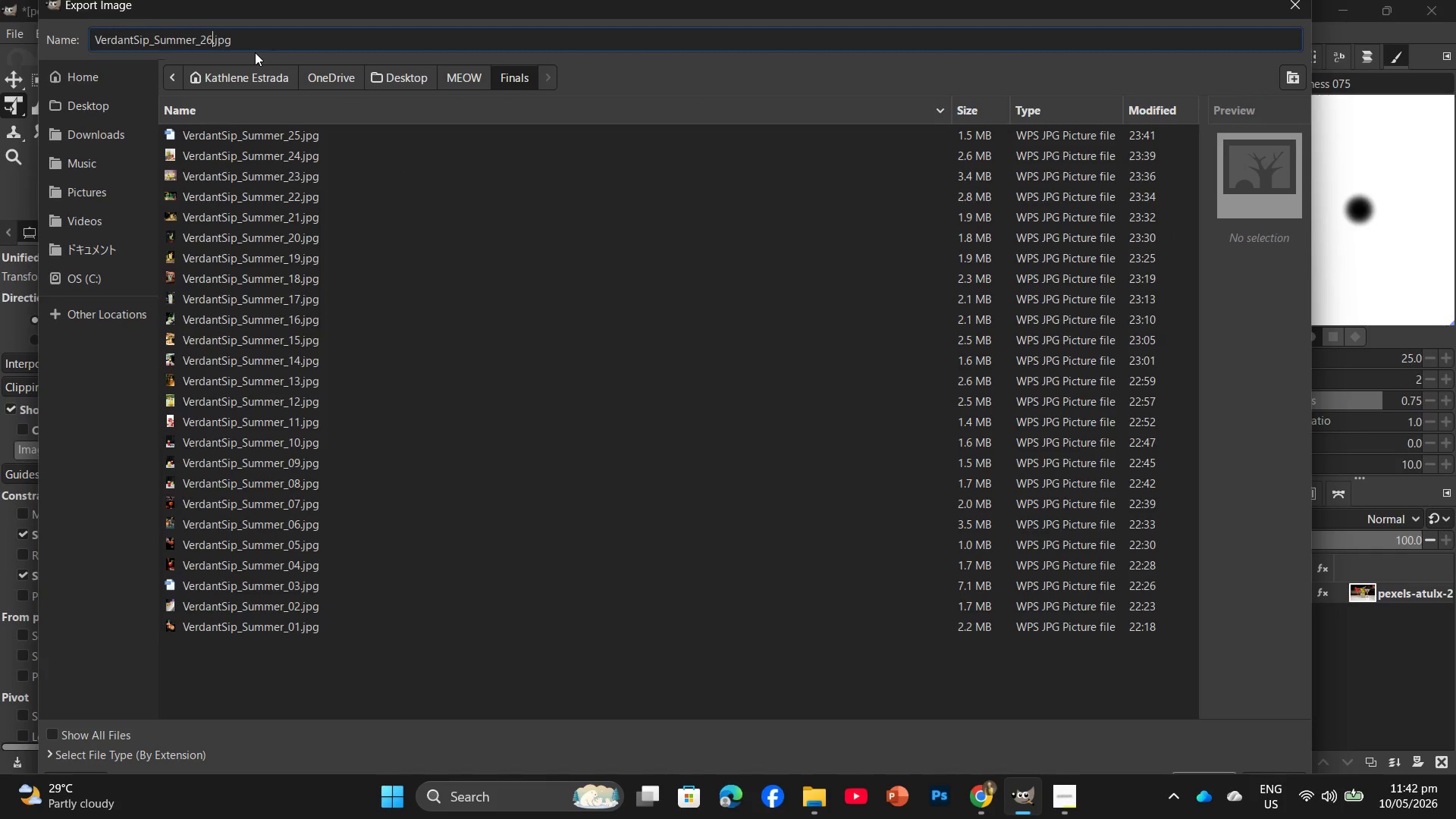 
key(Enter)
 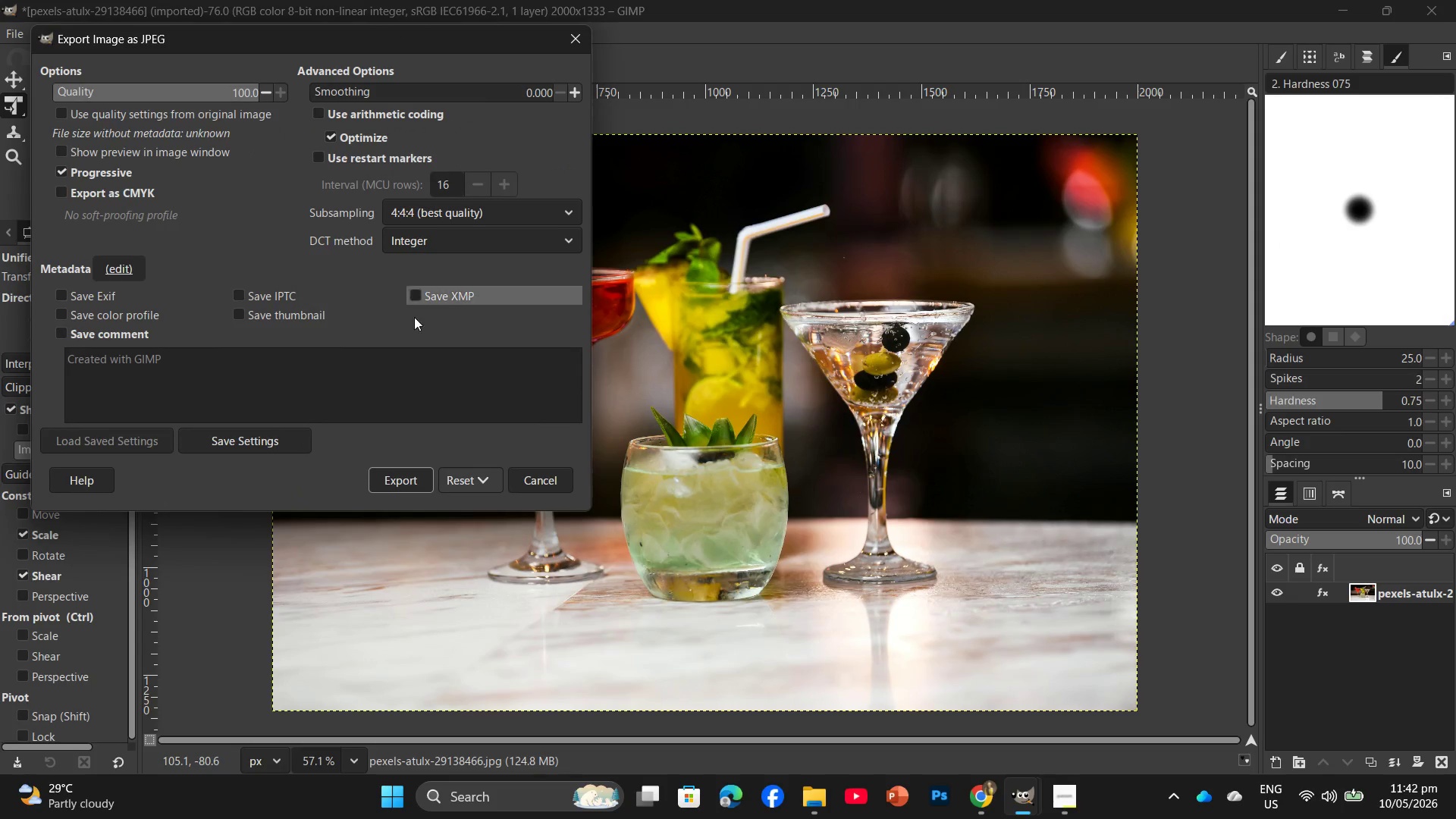 
left_click([406, 478])
 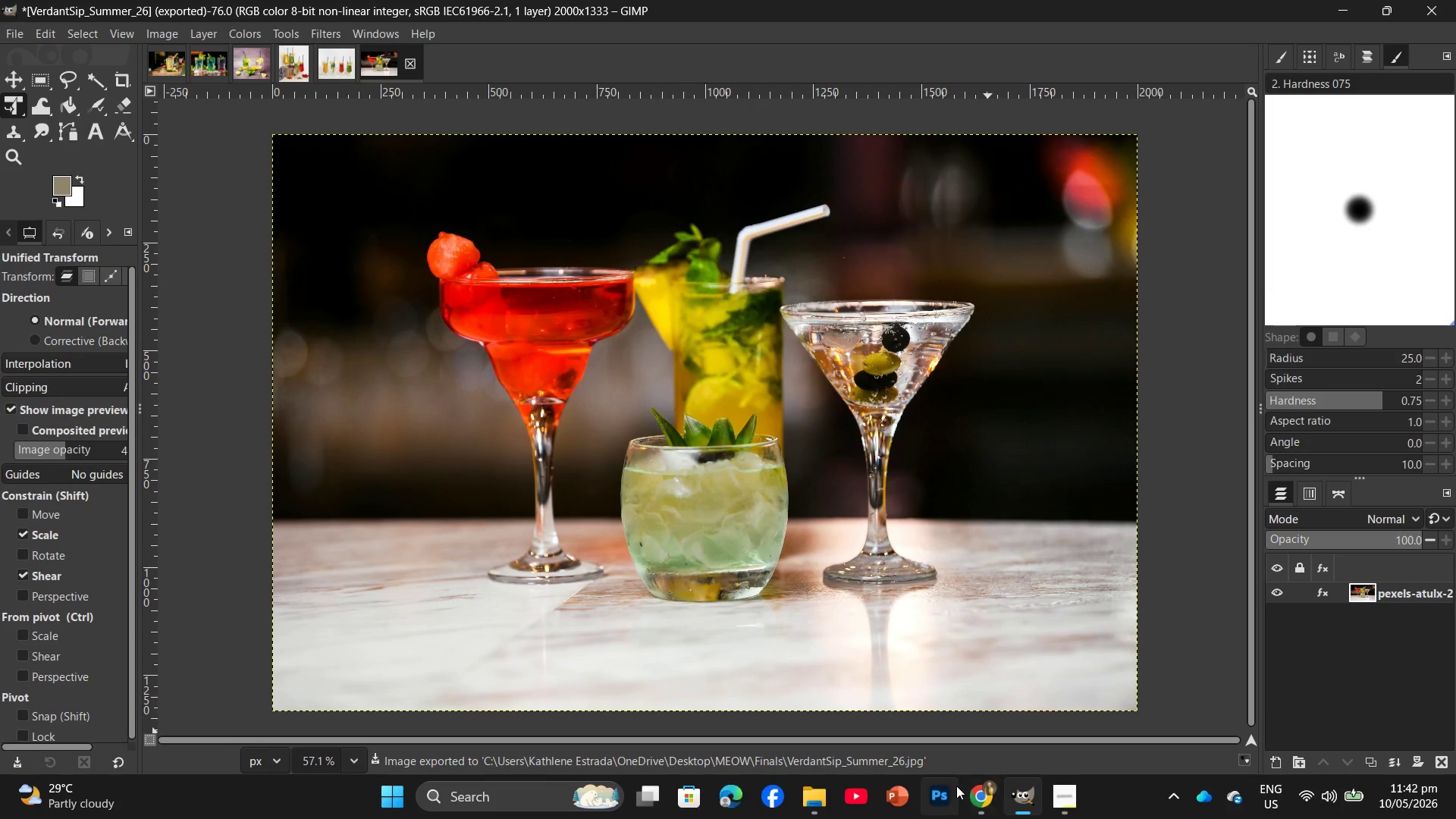 
left_click([993, 799])
 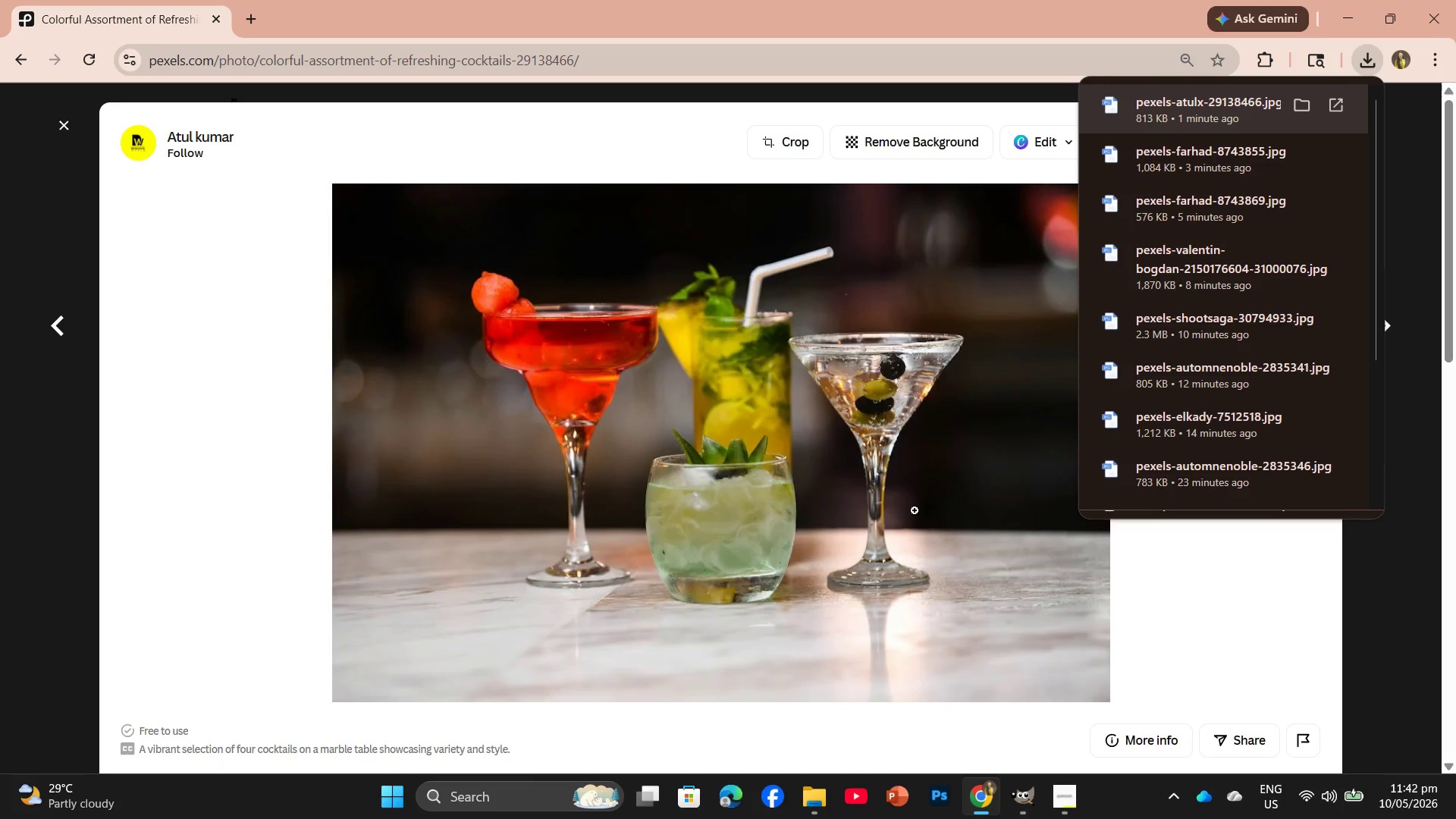 
scroll: coordinate [909, 525], scroll_direction: down, amount: 8.0
 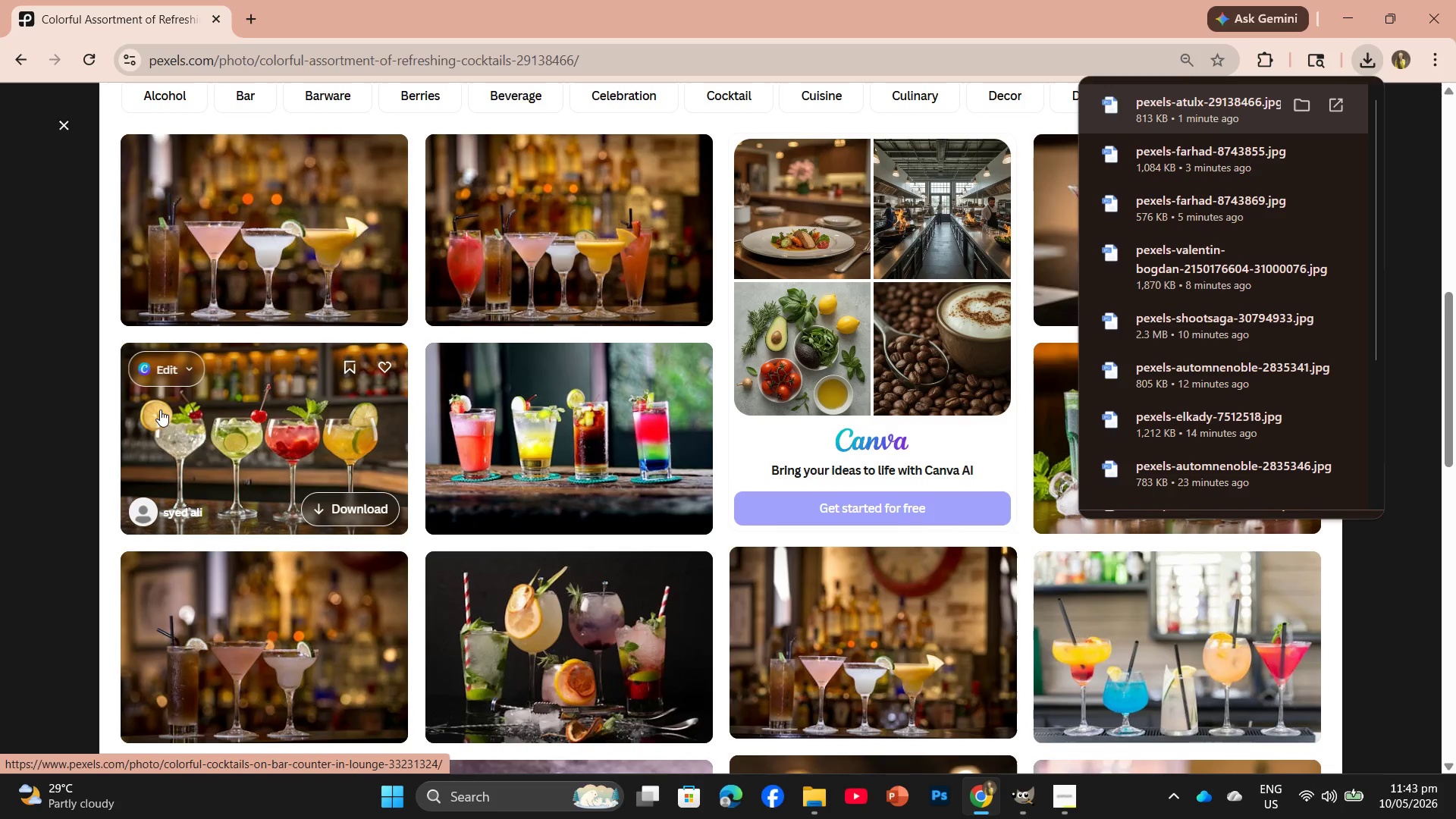 
left_click([236, 445])
 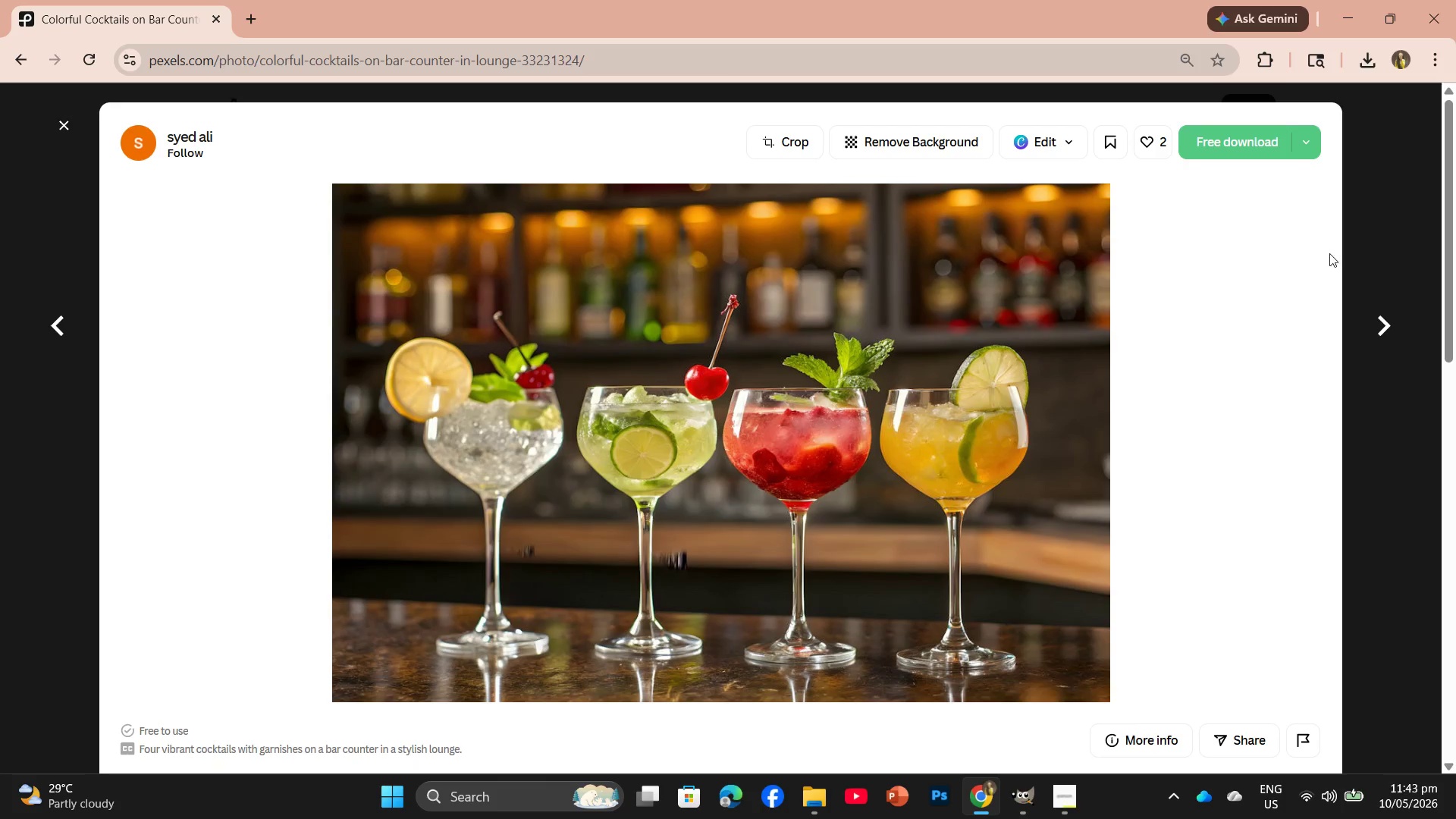 
left_click([1229, 140])
 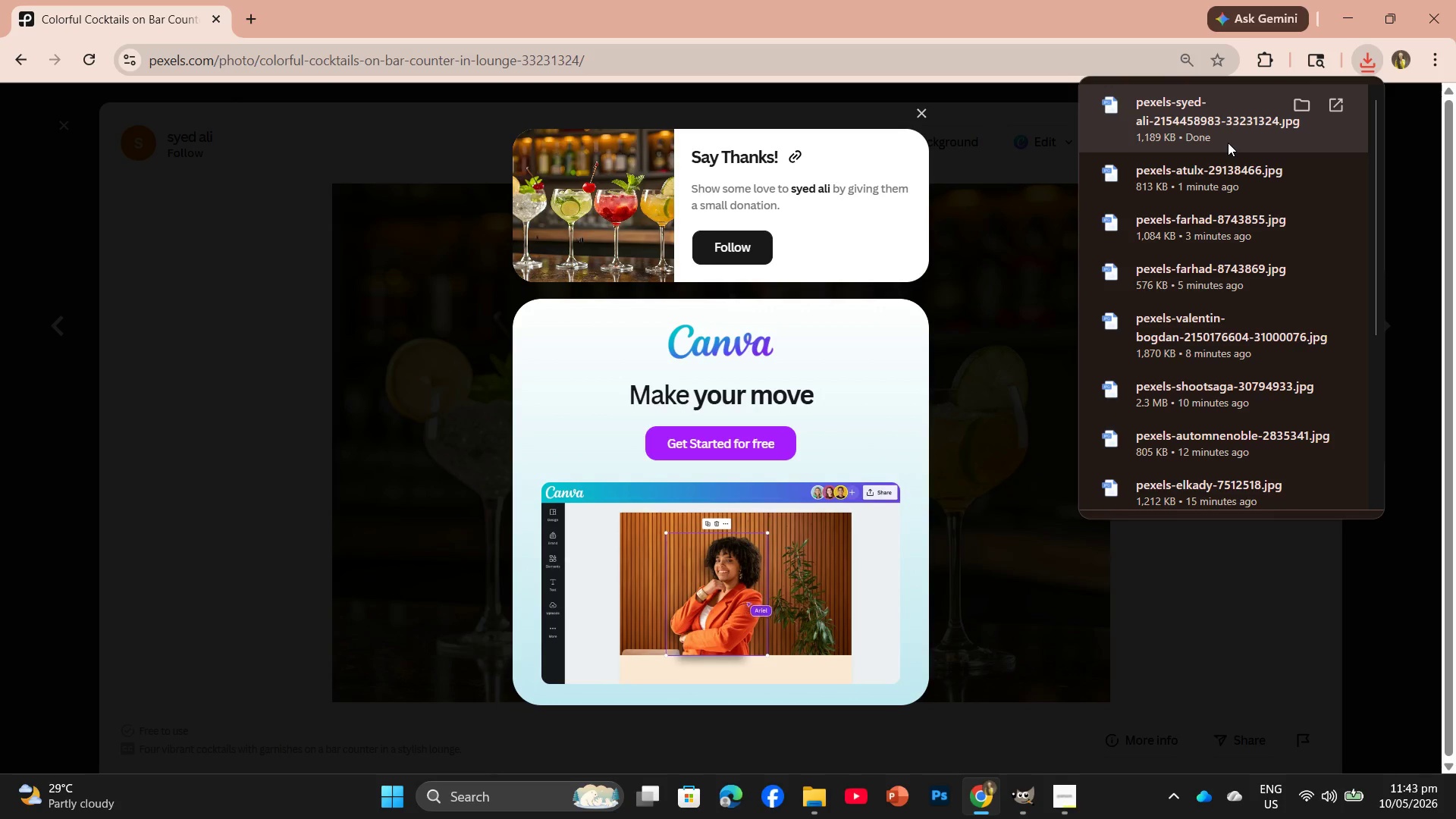 
wait(9.91)
 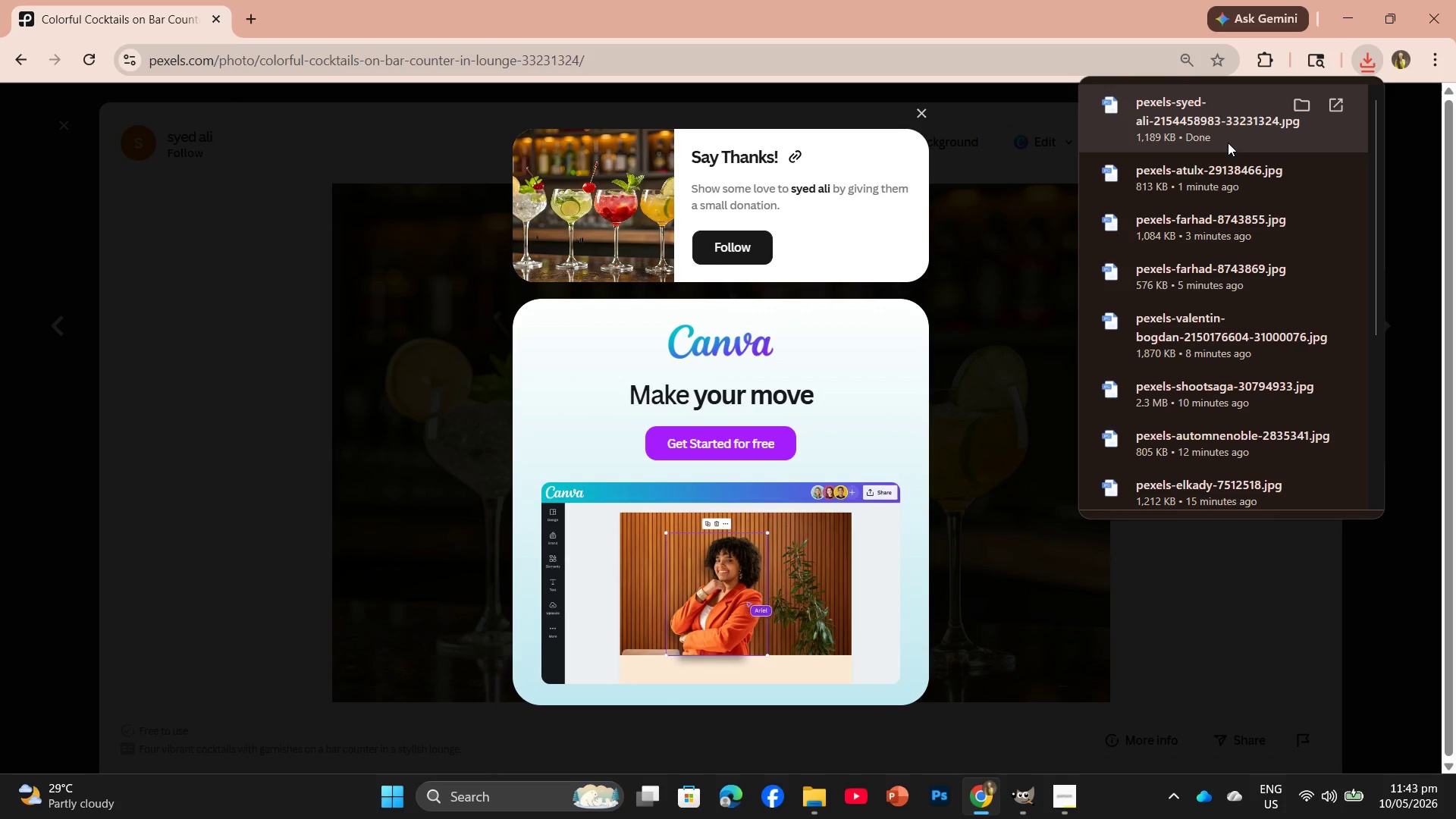 
left_click_drag(start_coordinate=[1166, 130], to_coordinate=[562, 63])
 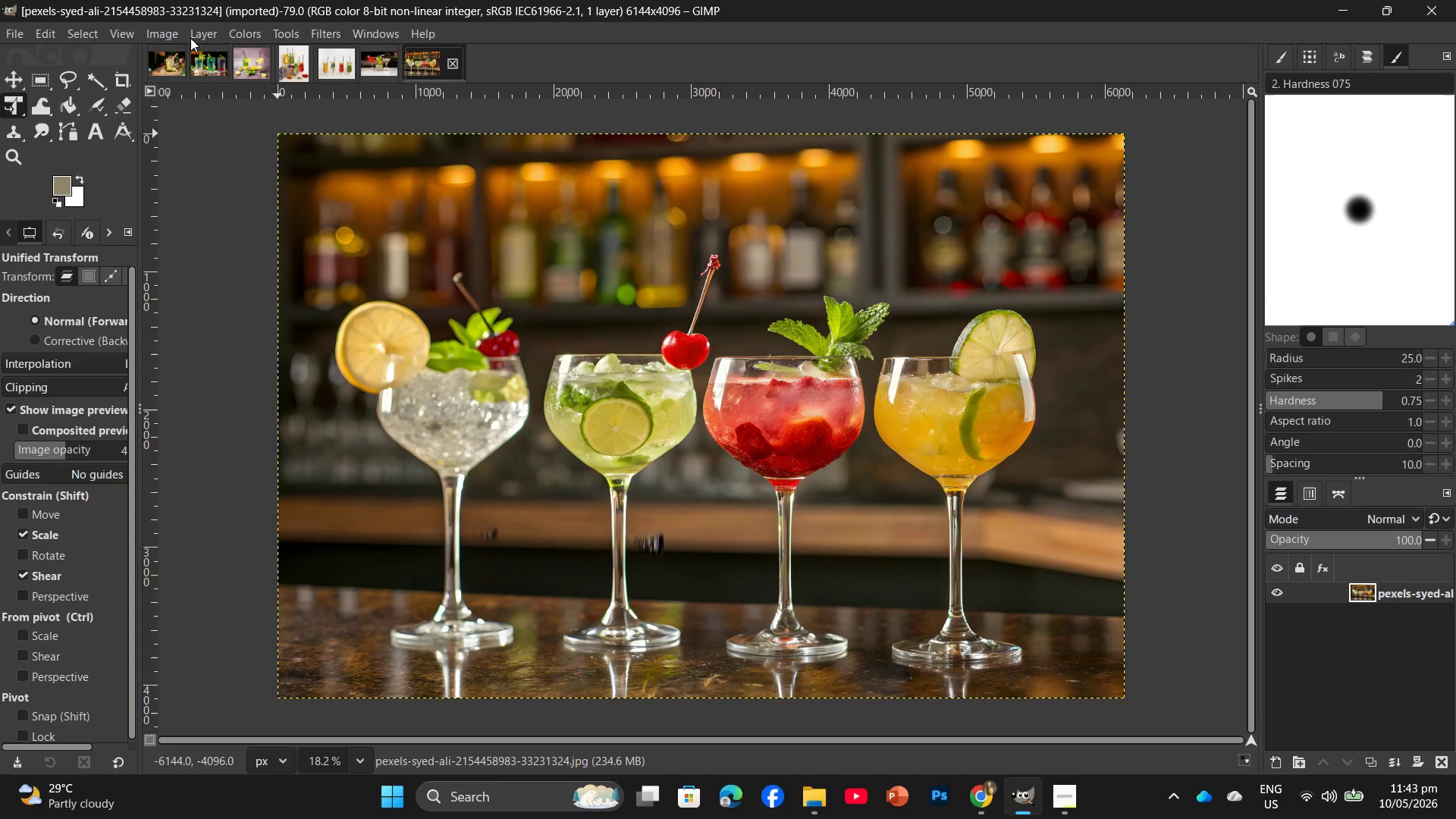 
left_click([174, 28])
 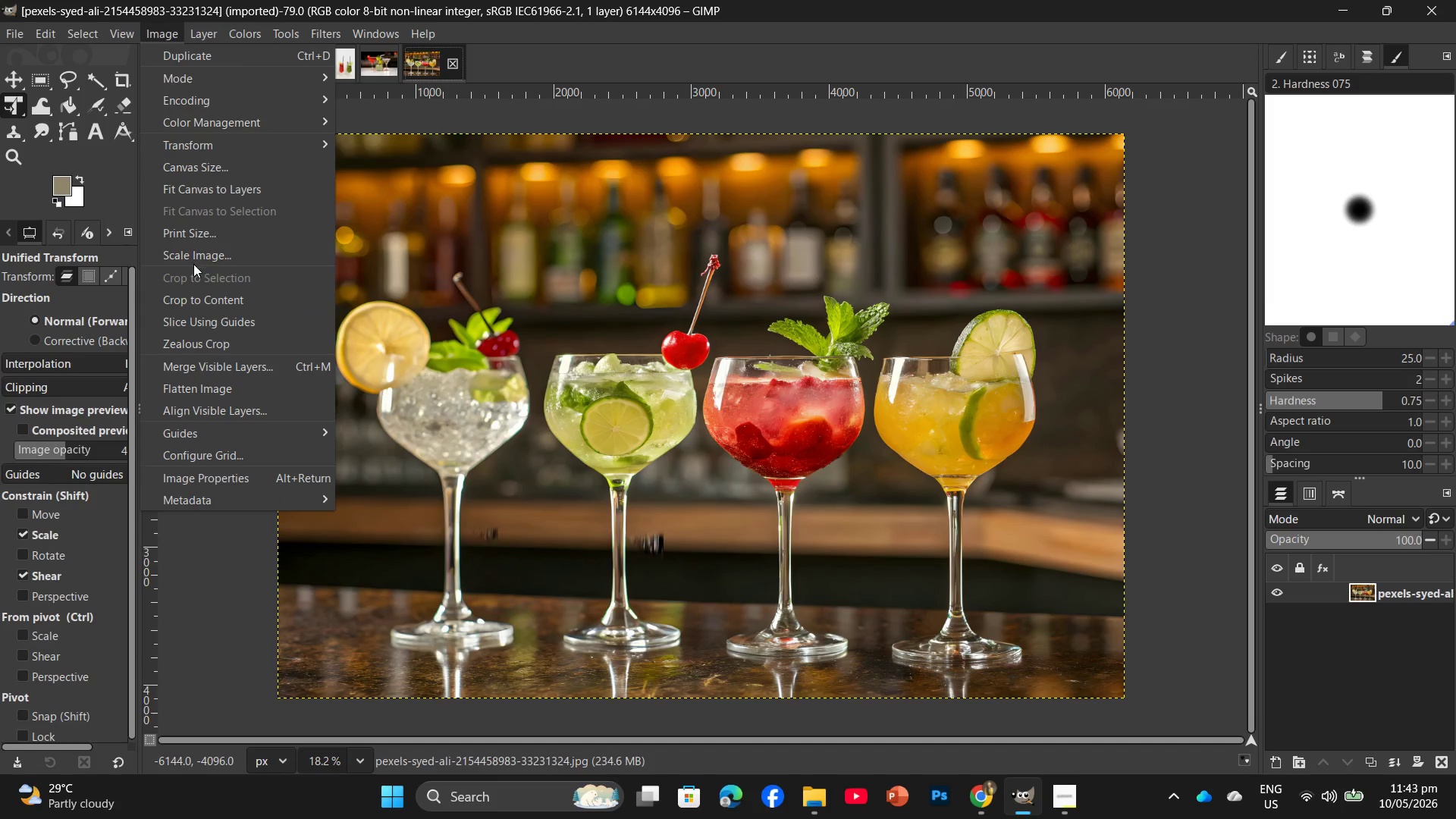 
left_click([193, 264])
 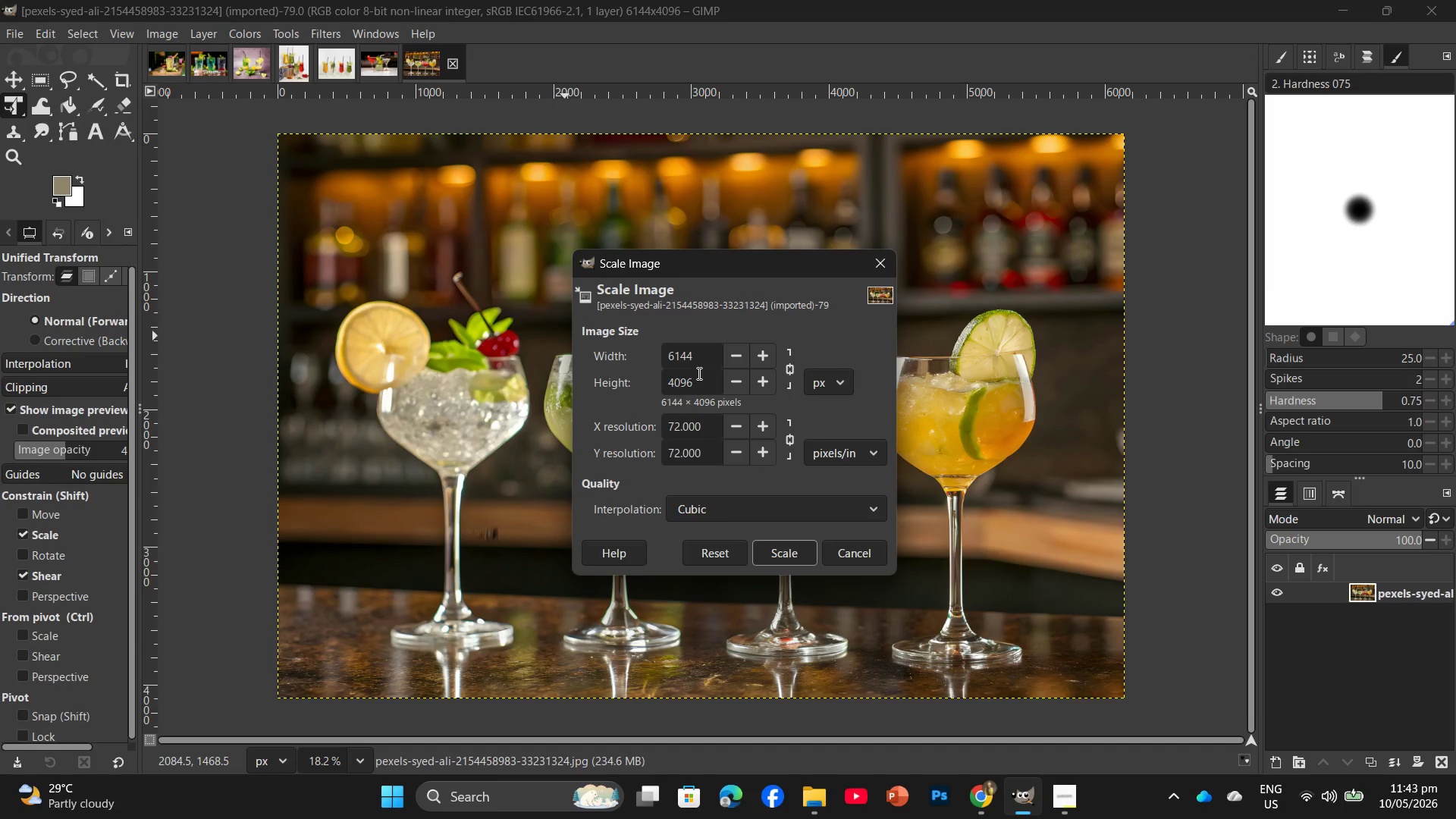 
left_click_drag(start_coordinate=[700, 350], to_coordinate=[654, 346])
 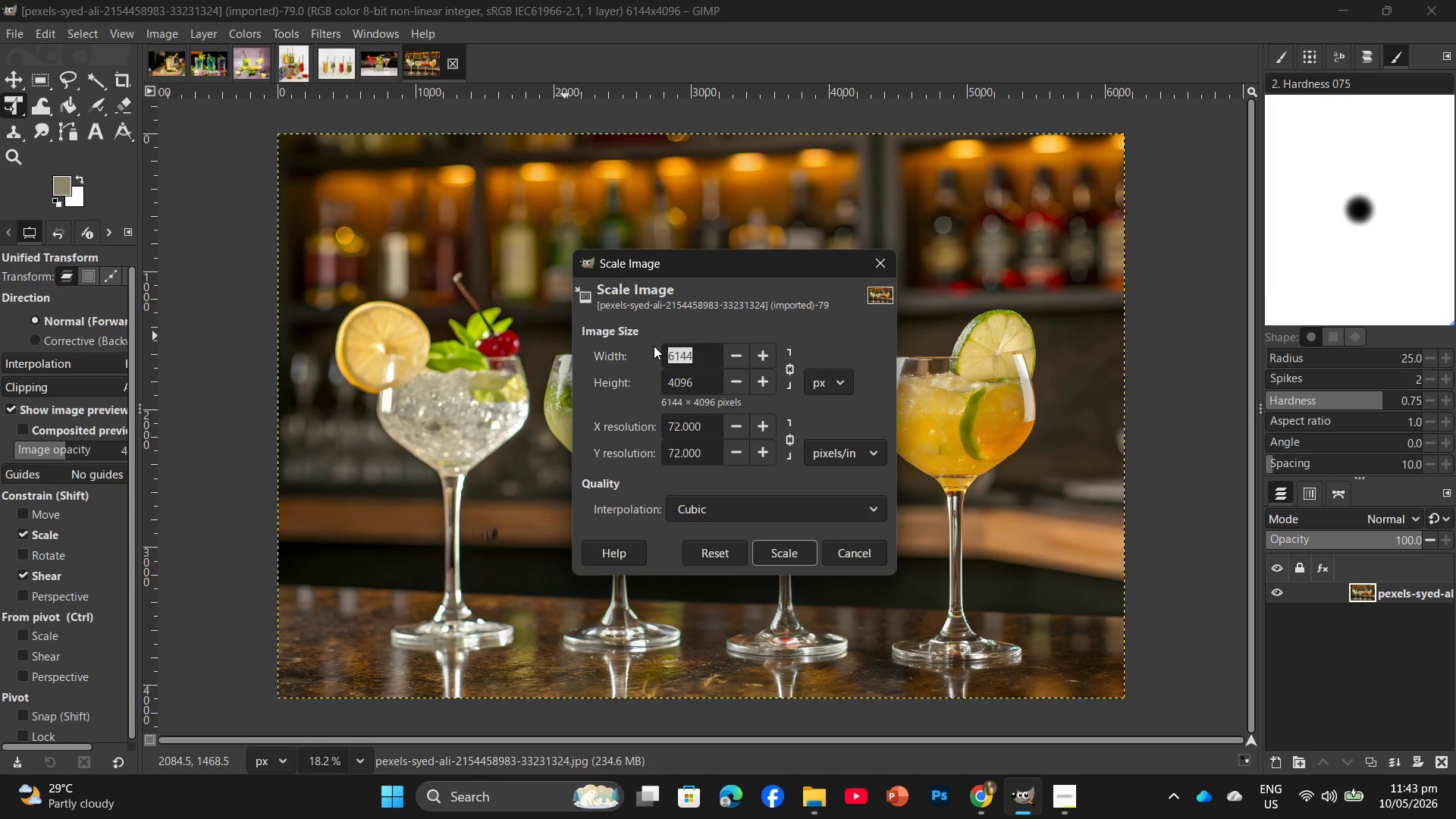 
key(Numpad2)
 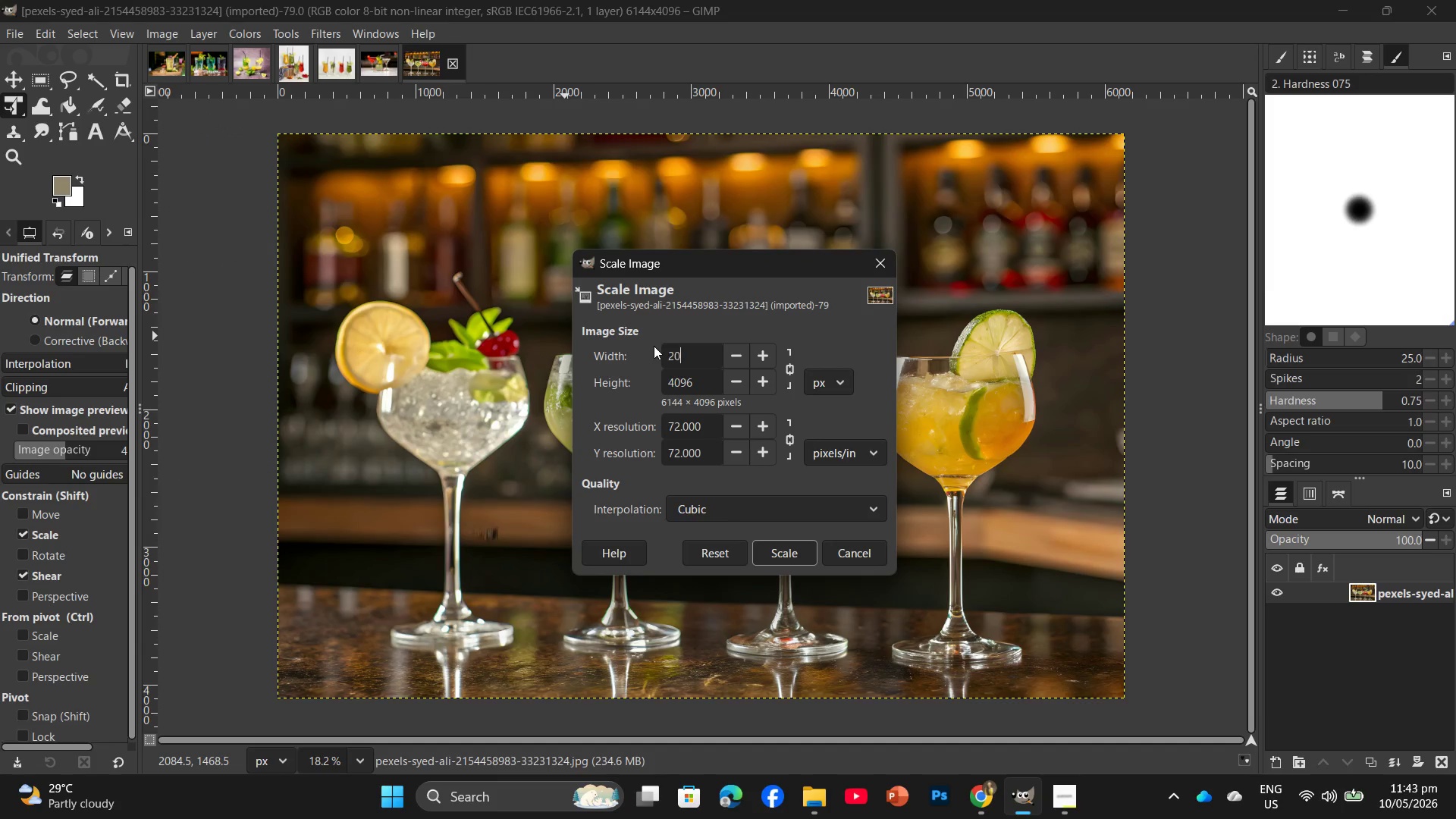 
key(Numpad0)
 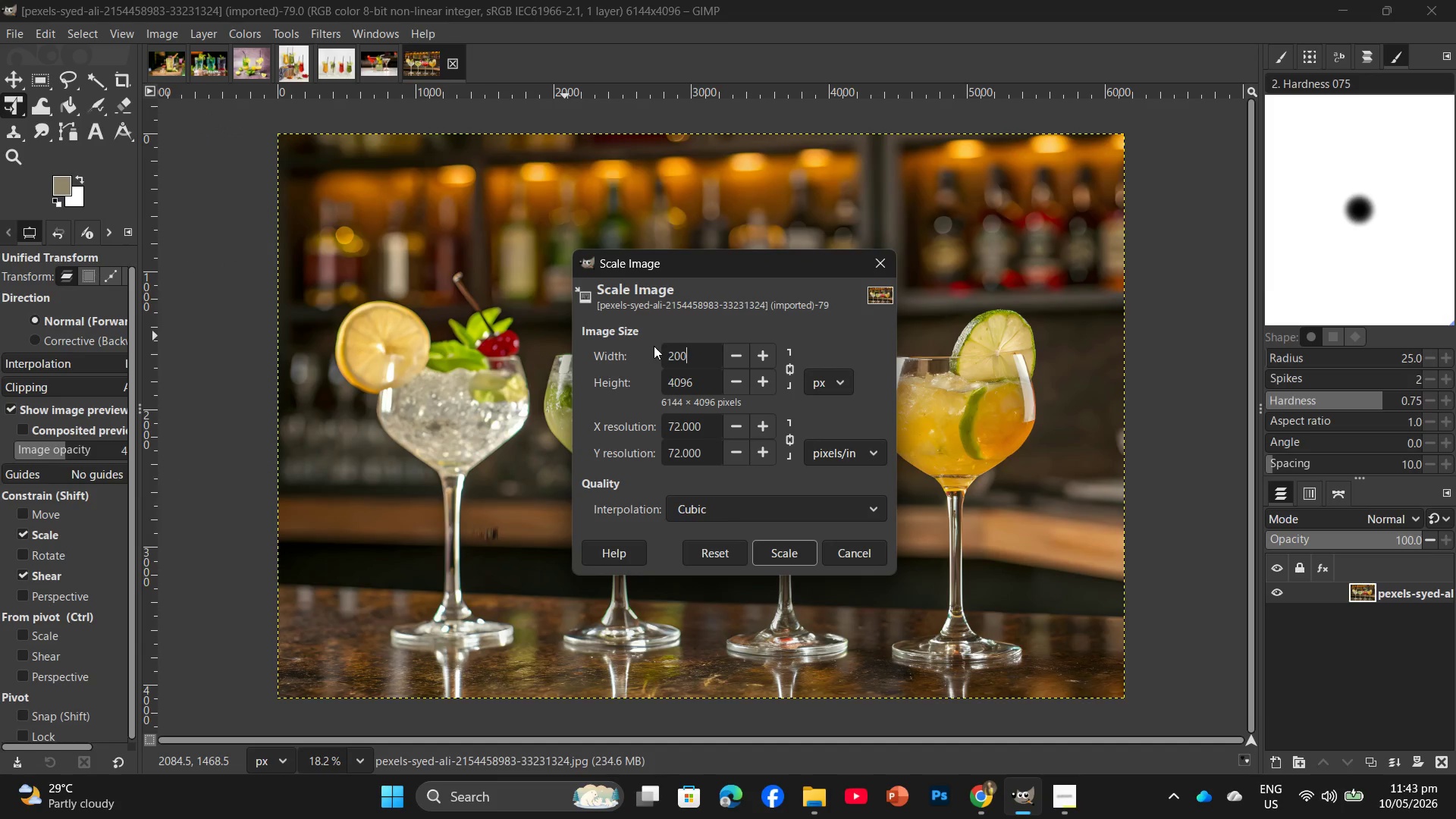 
key(Numpad0)
 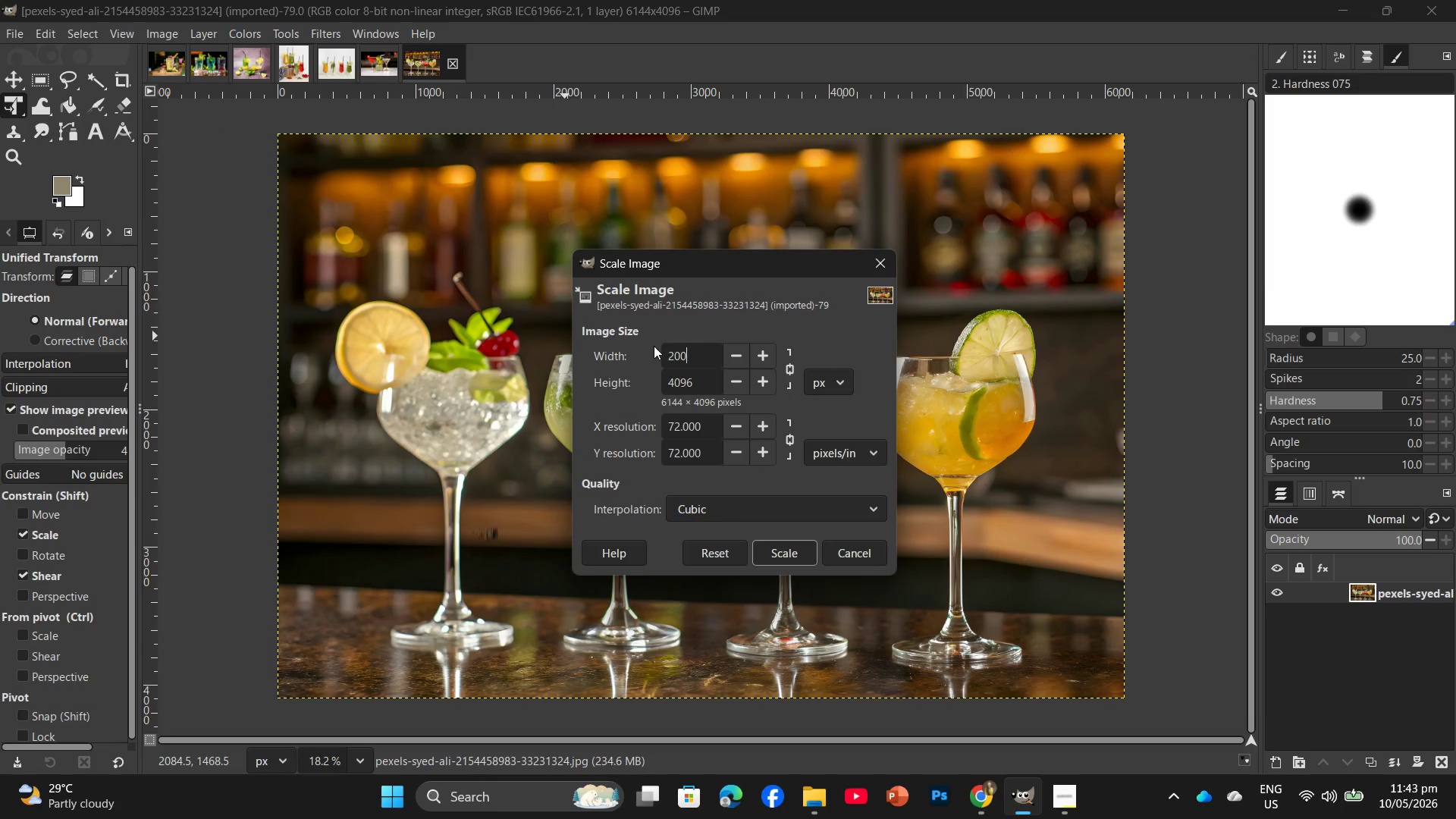 
key(Numpad0)
 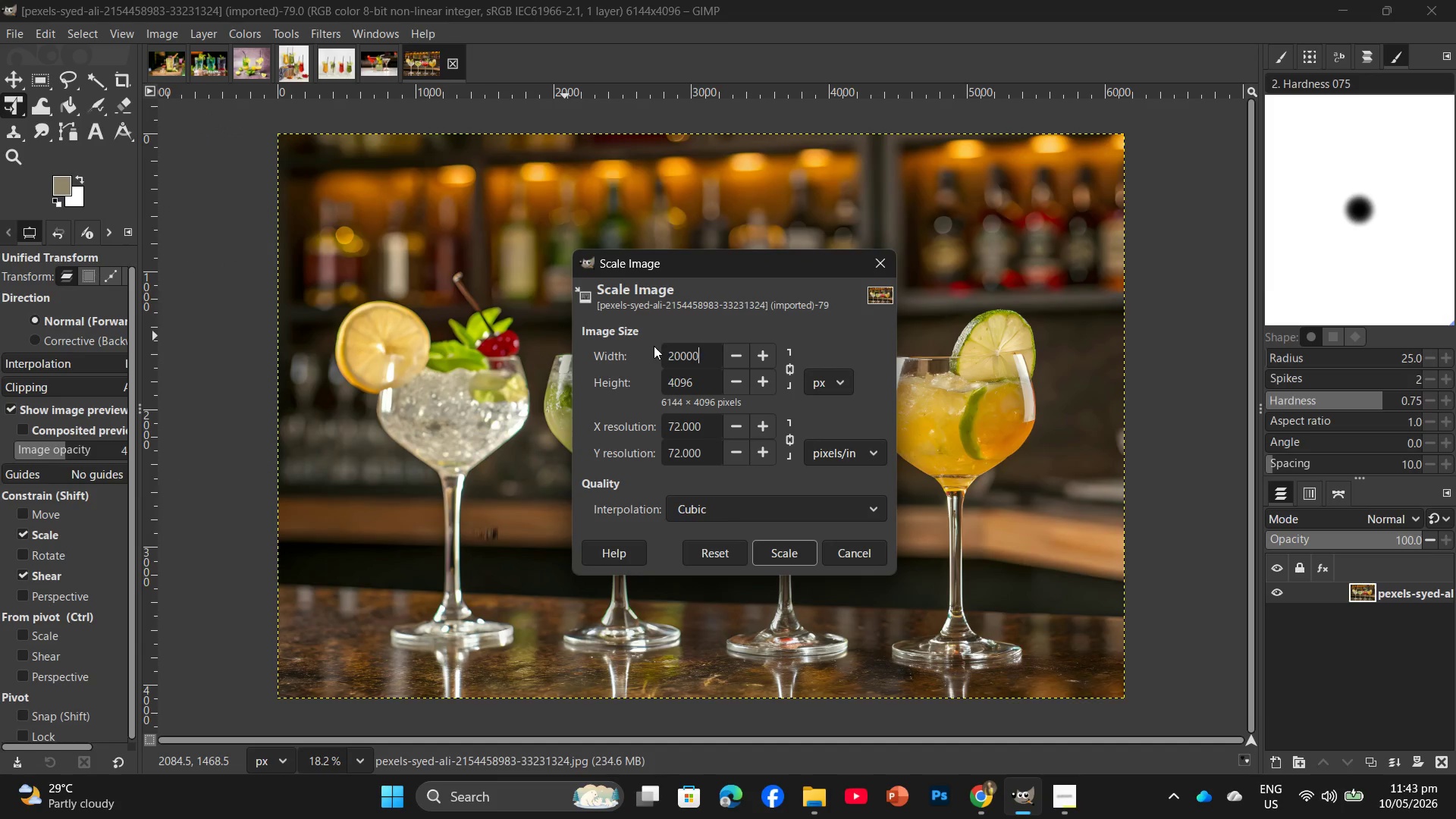 
key(Numpad0)
 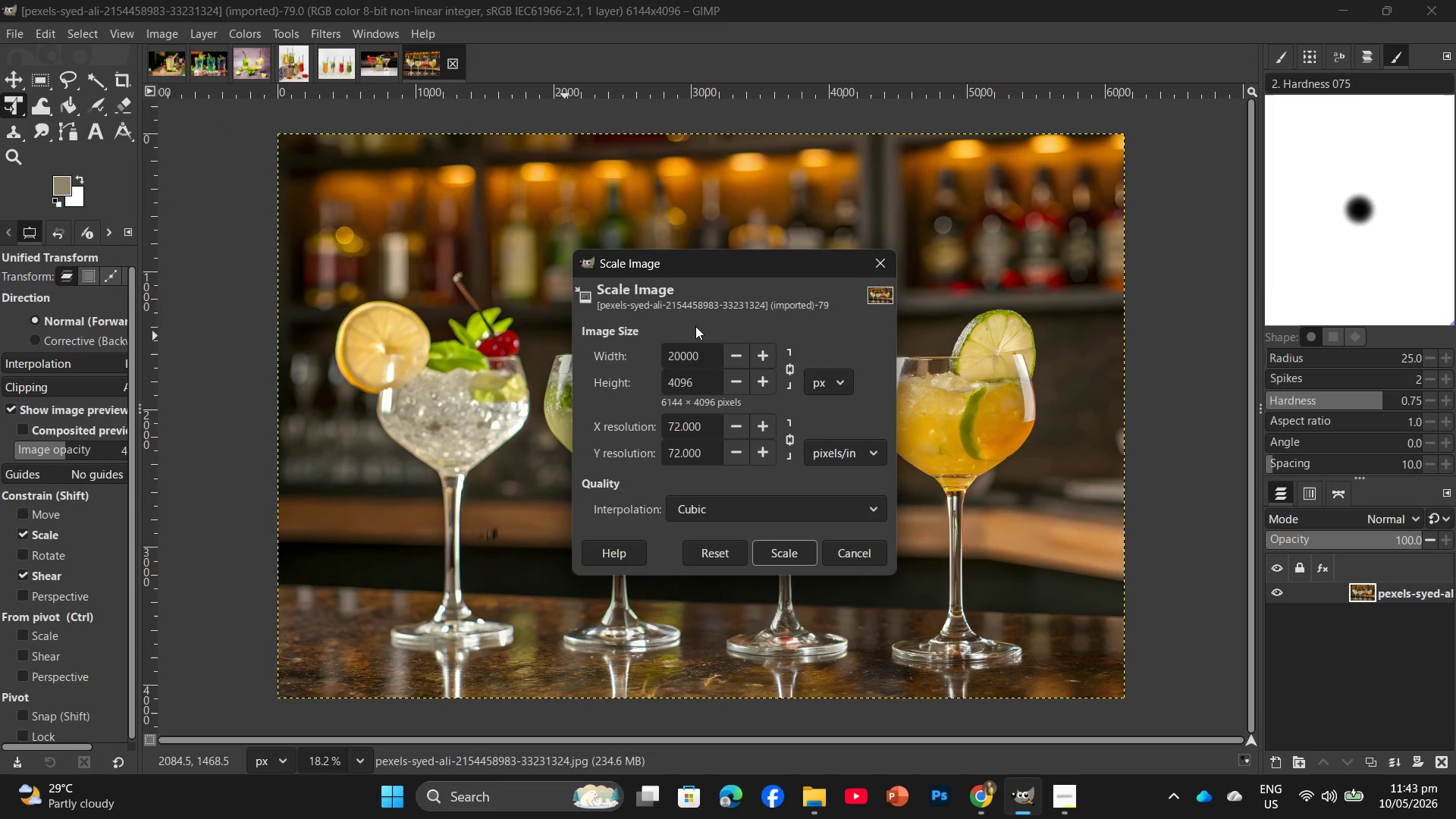 
key(Backspace)
 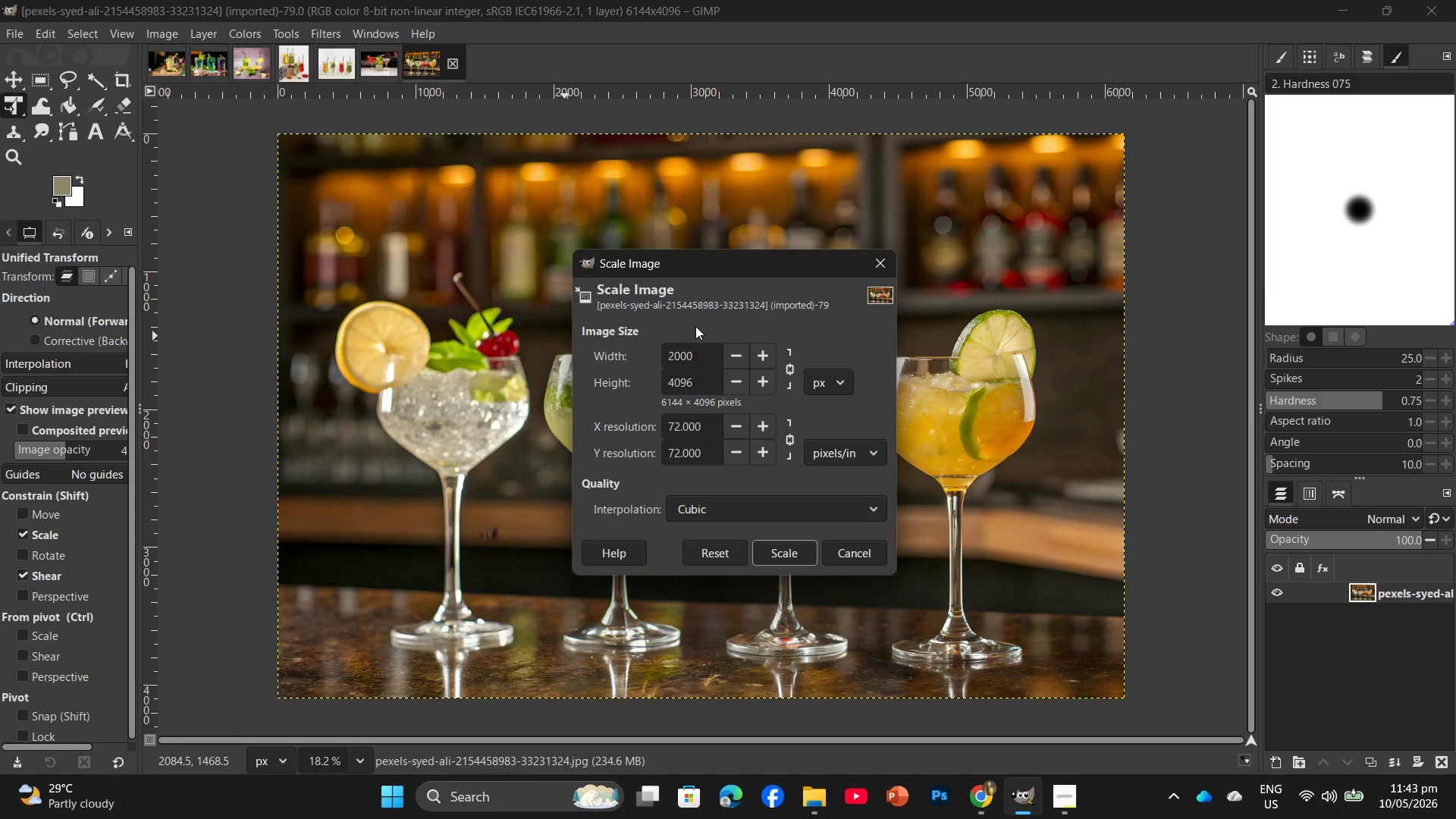 
wait(12.52)
 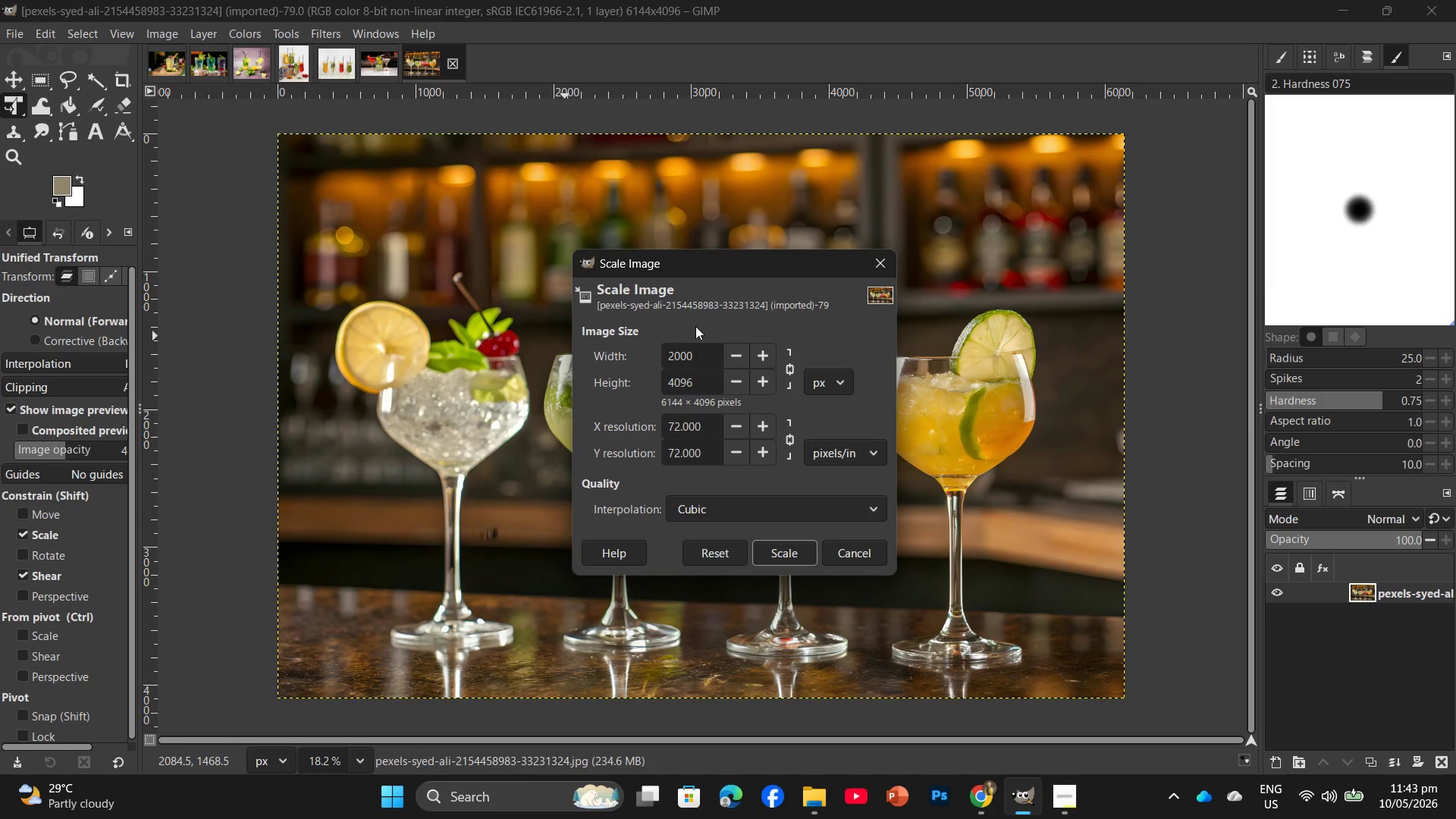 
left_click([767, 553])
 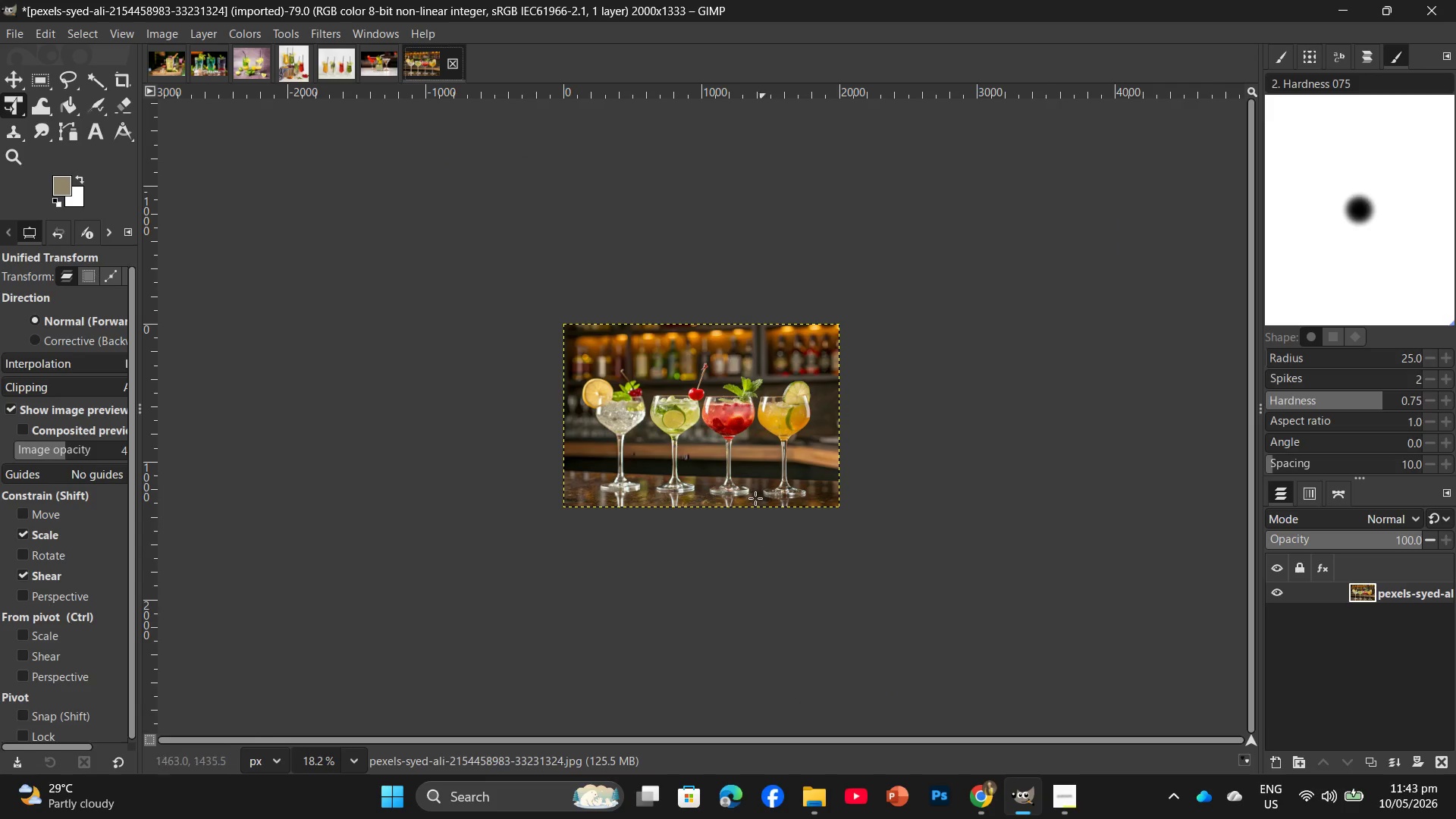 
wait(6.61)
 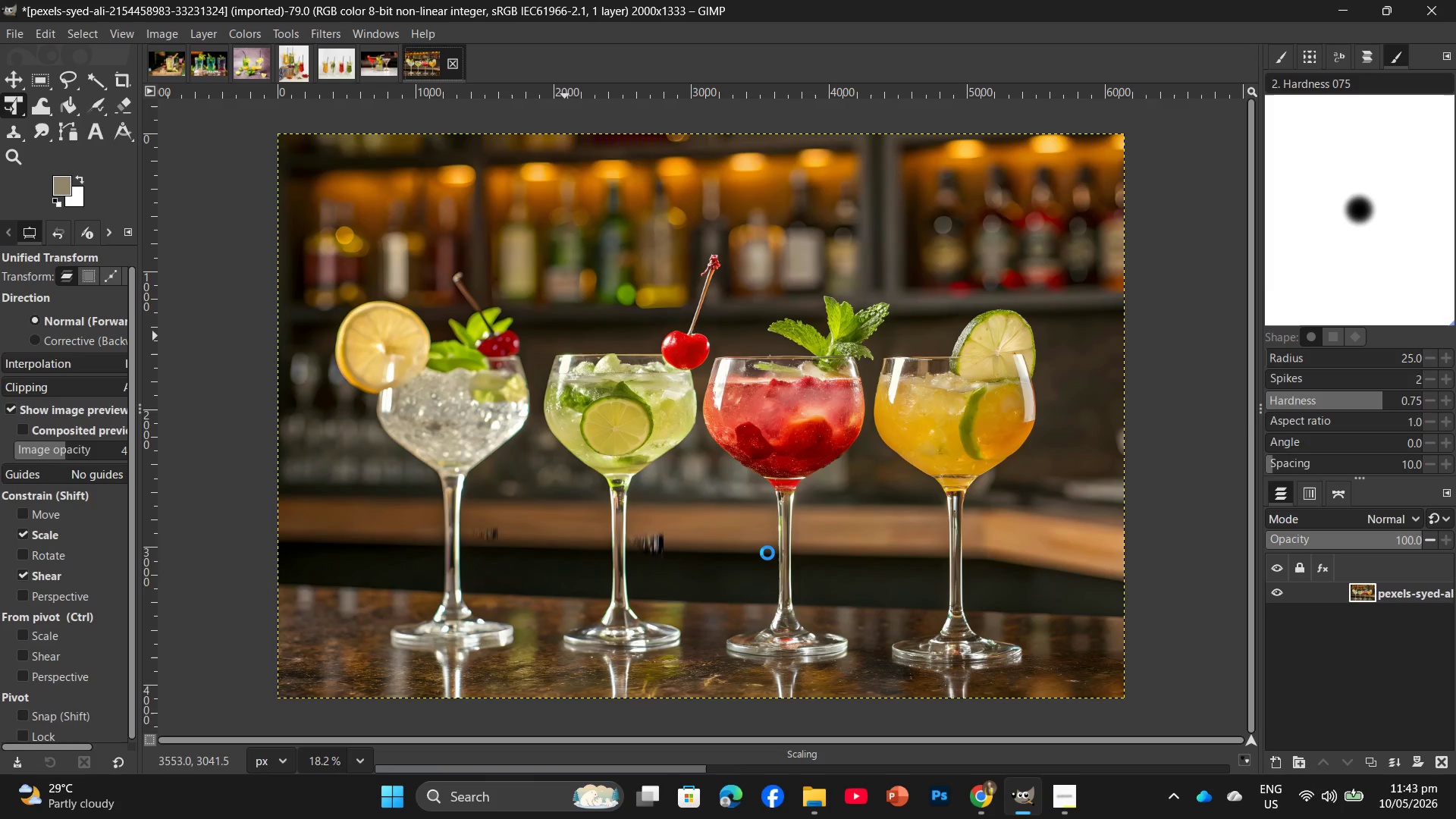 
hold_key(key=ControlLeft, duration=1.11)
scroll: coordinate [714, 426], scroll_direction: up, amount: 10.0
 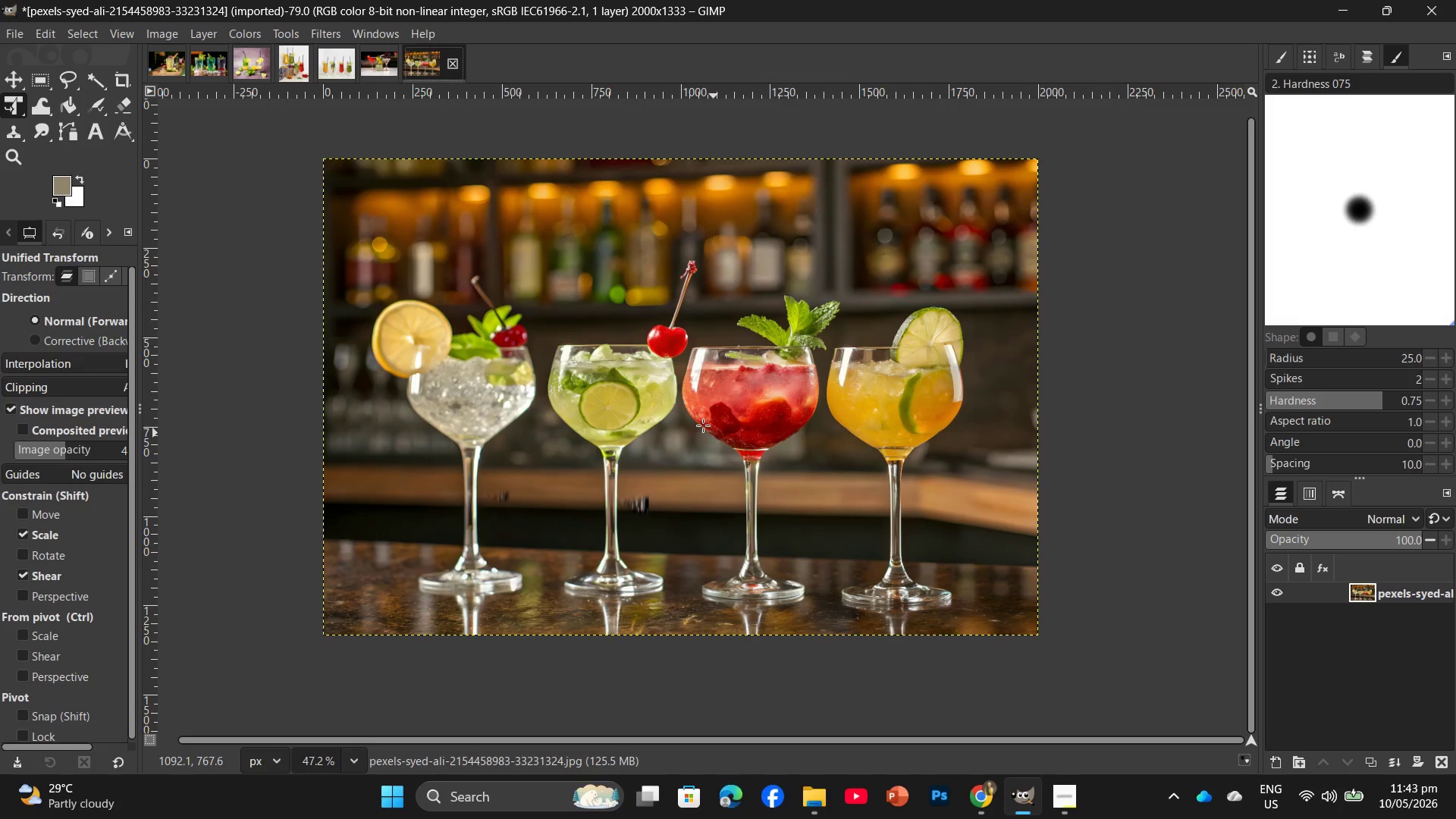 
wait(6.0)
 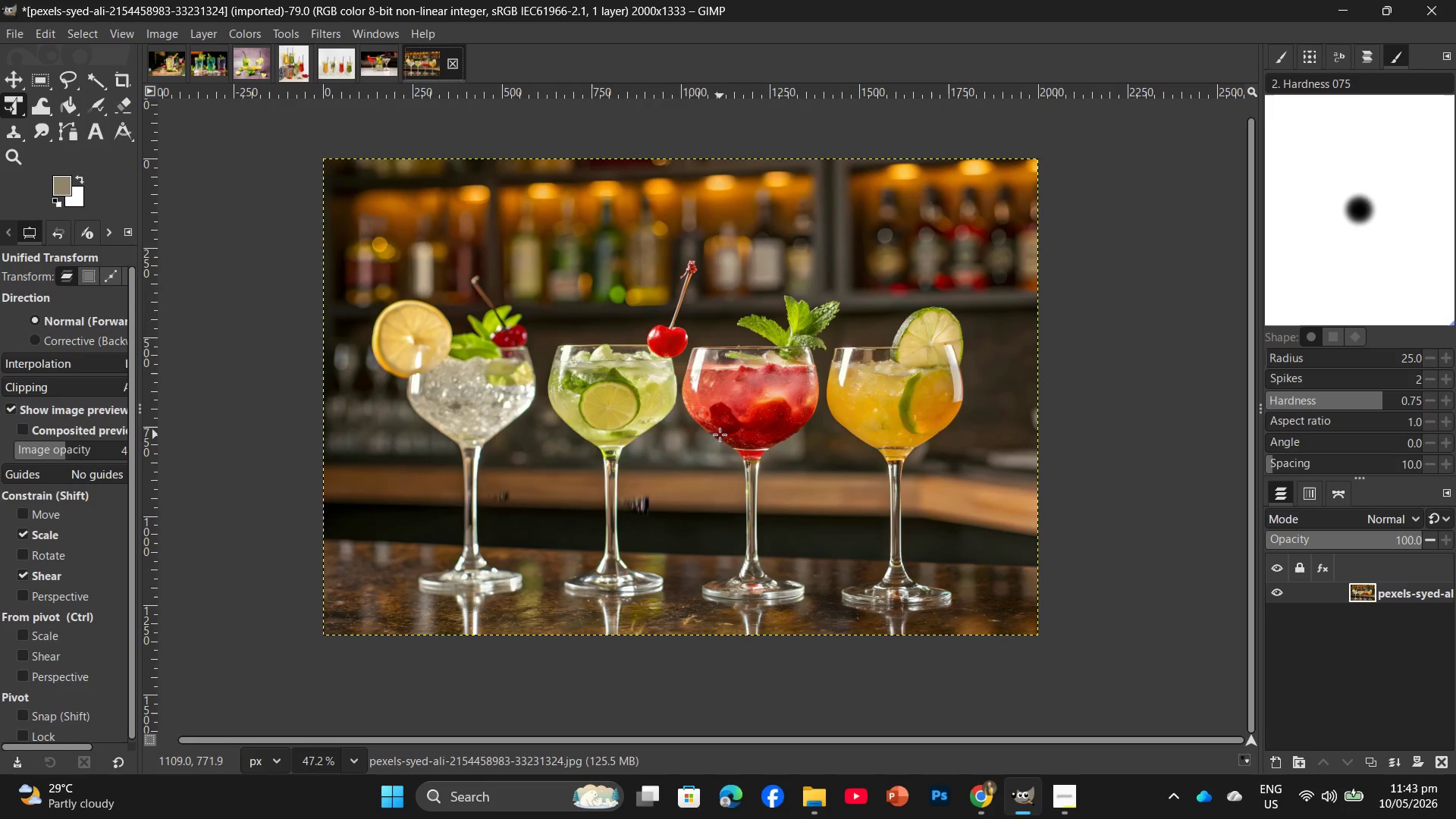 
left_click([239, 23])
 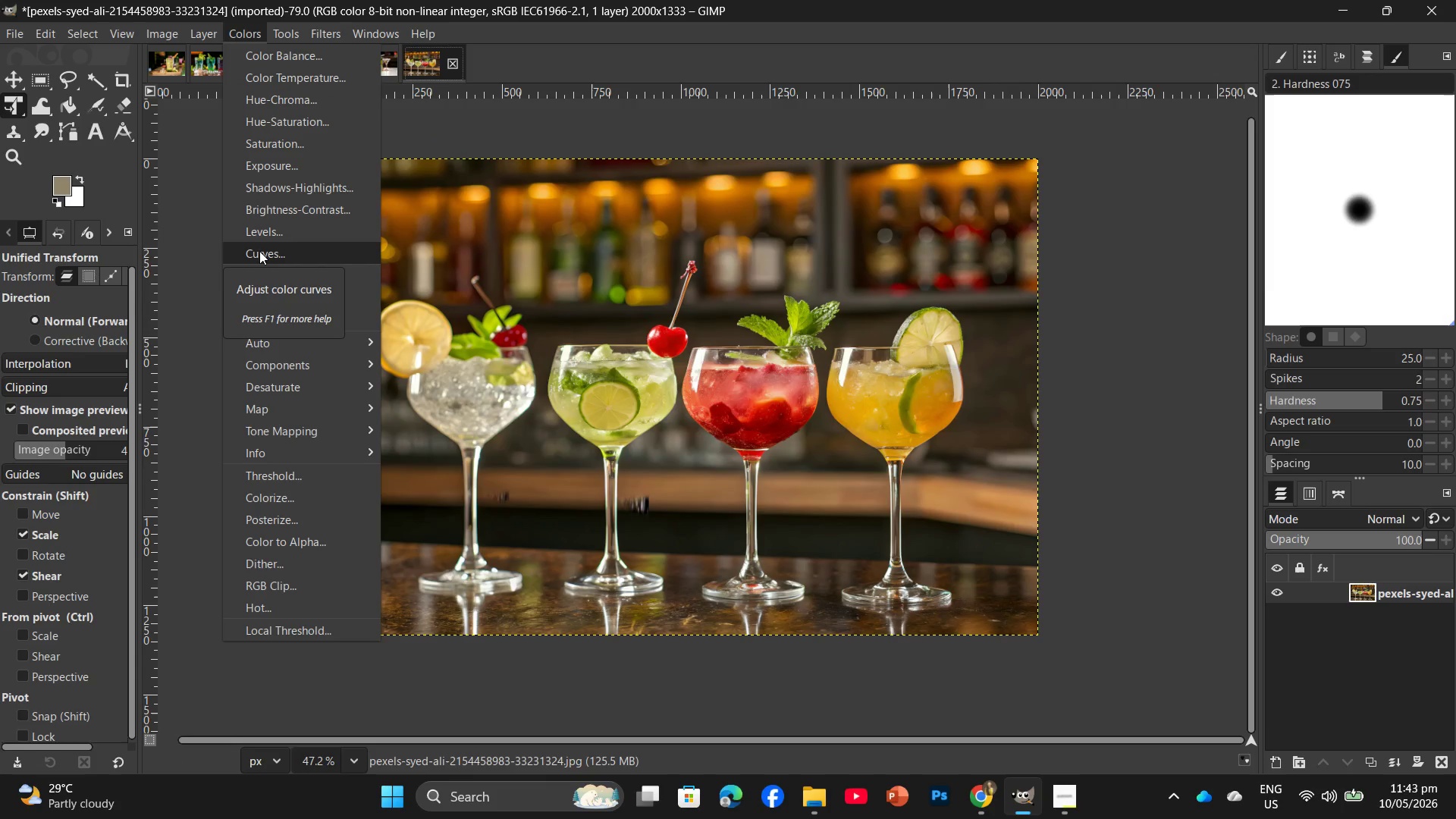 
left_click([272, 231])
 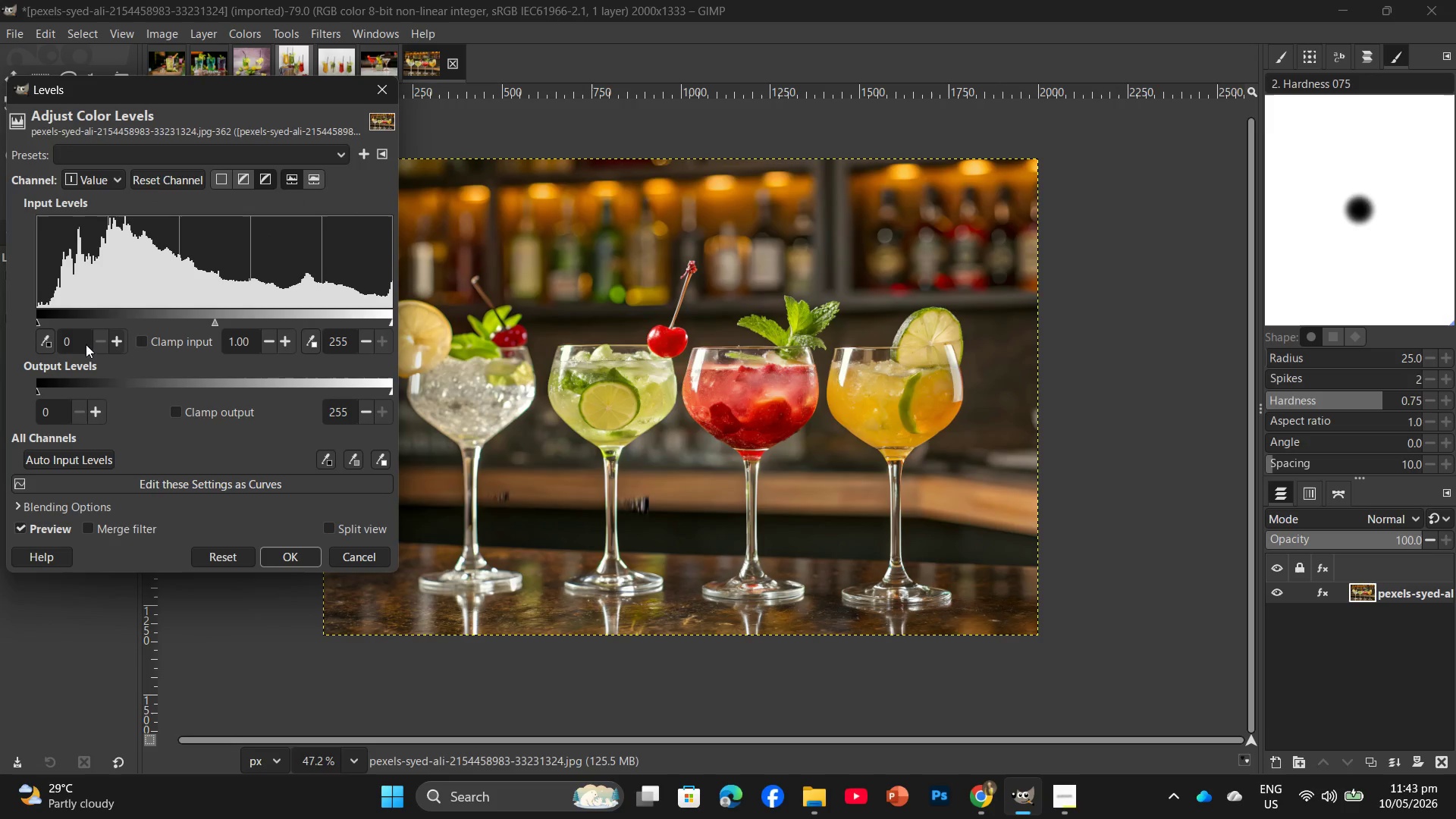 
left_click([113, 345])
 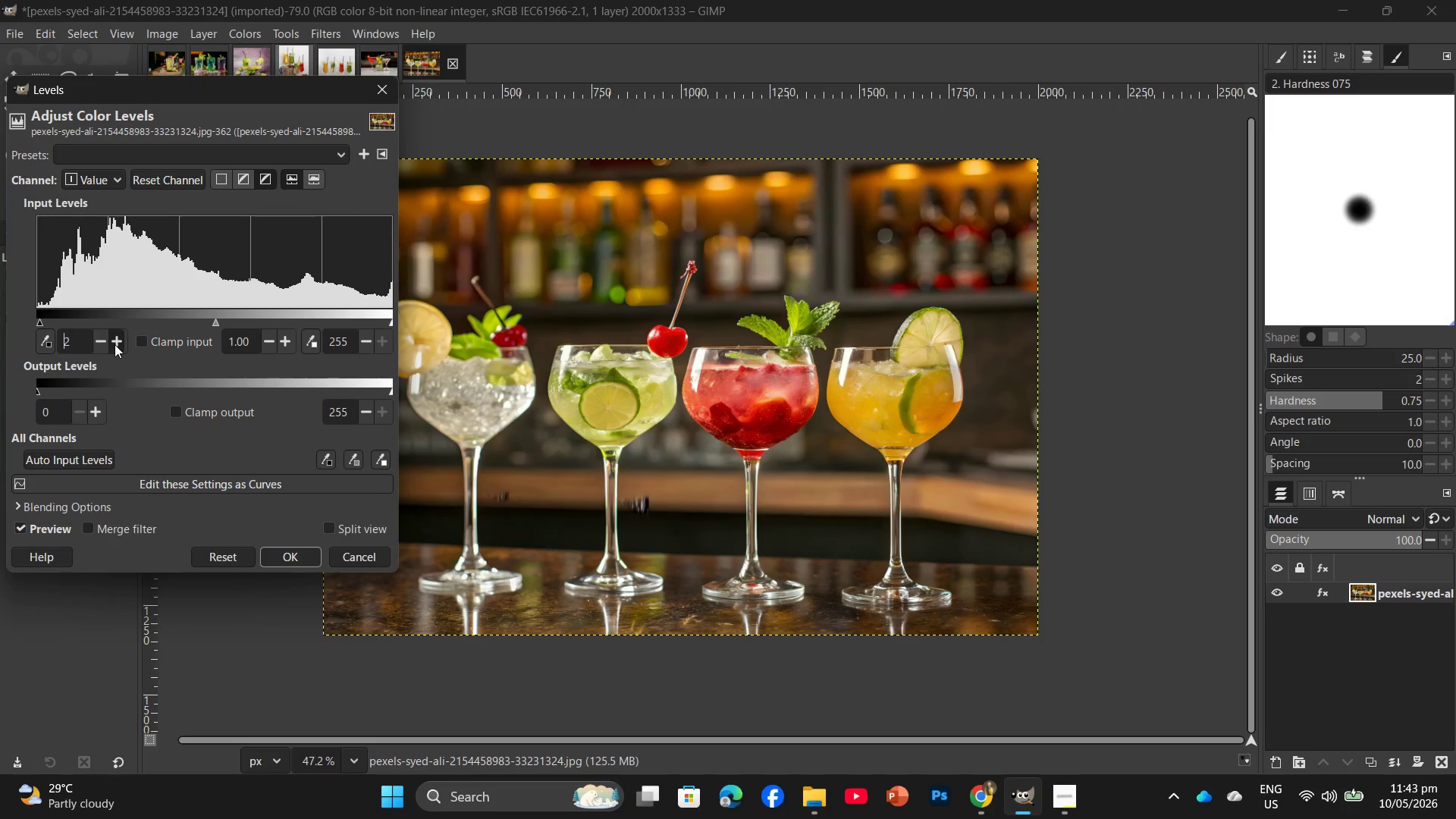 
triple_click([115, 344])
 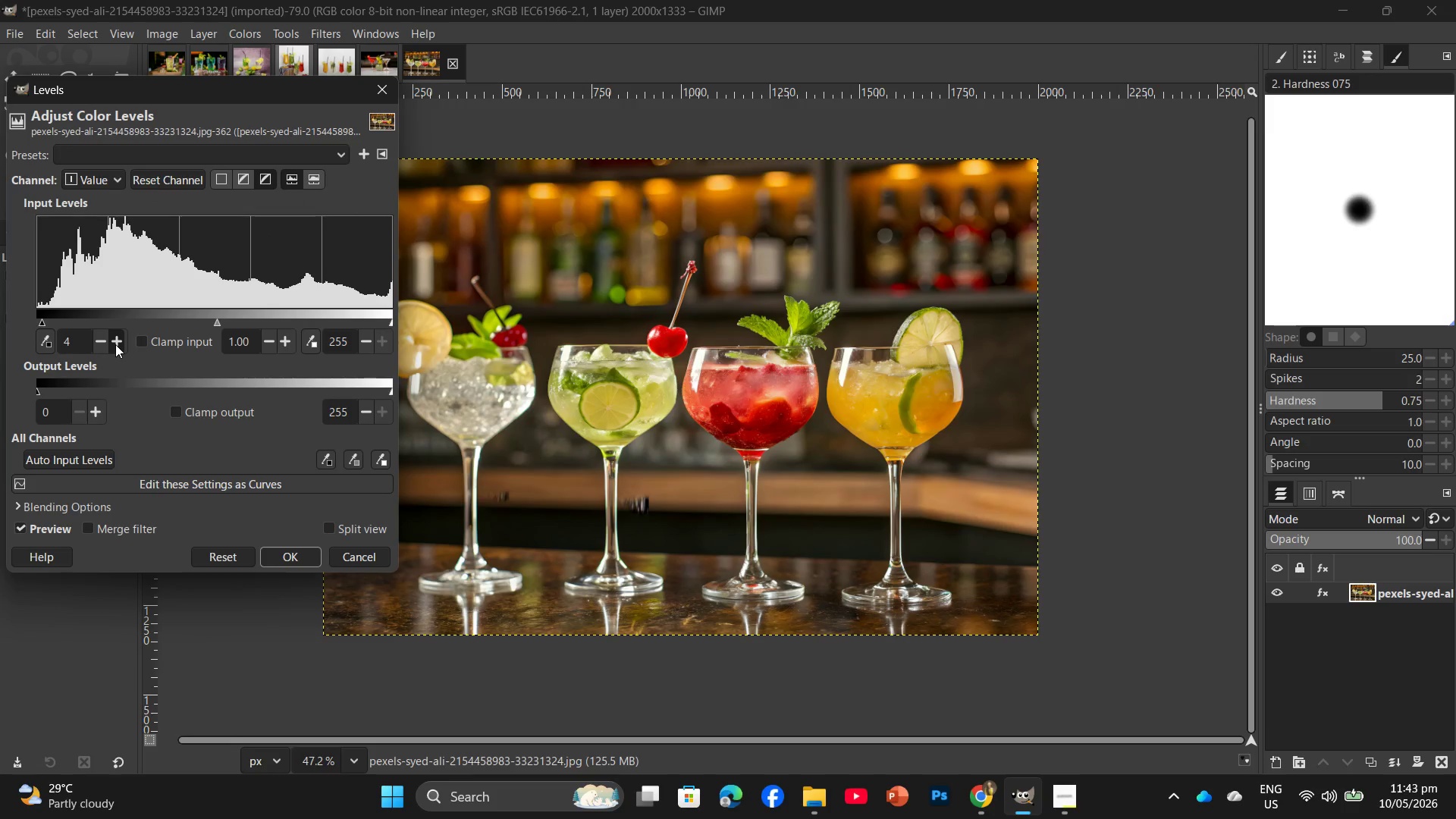 
triple_click([115, 344])
 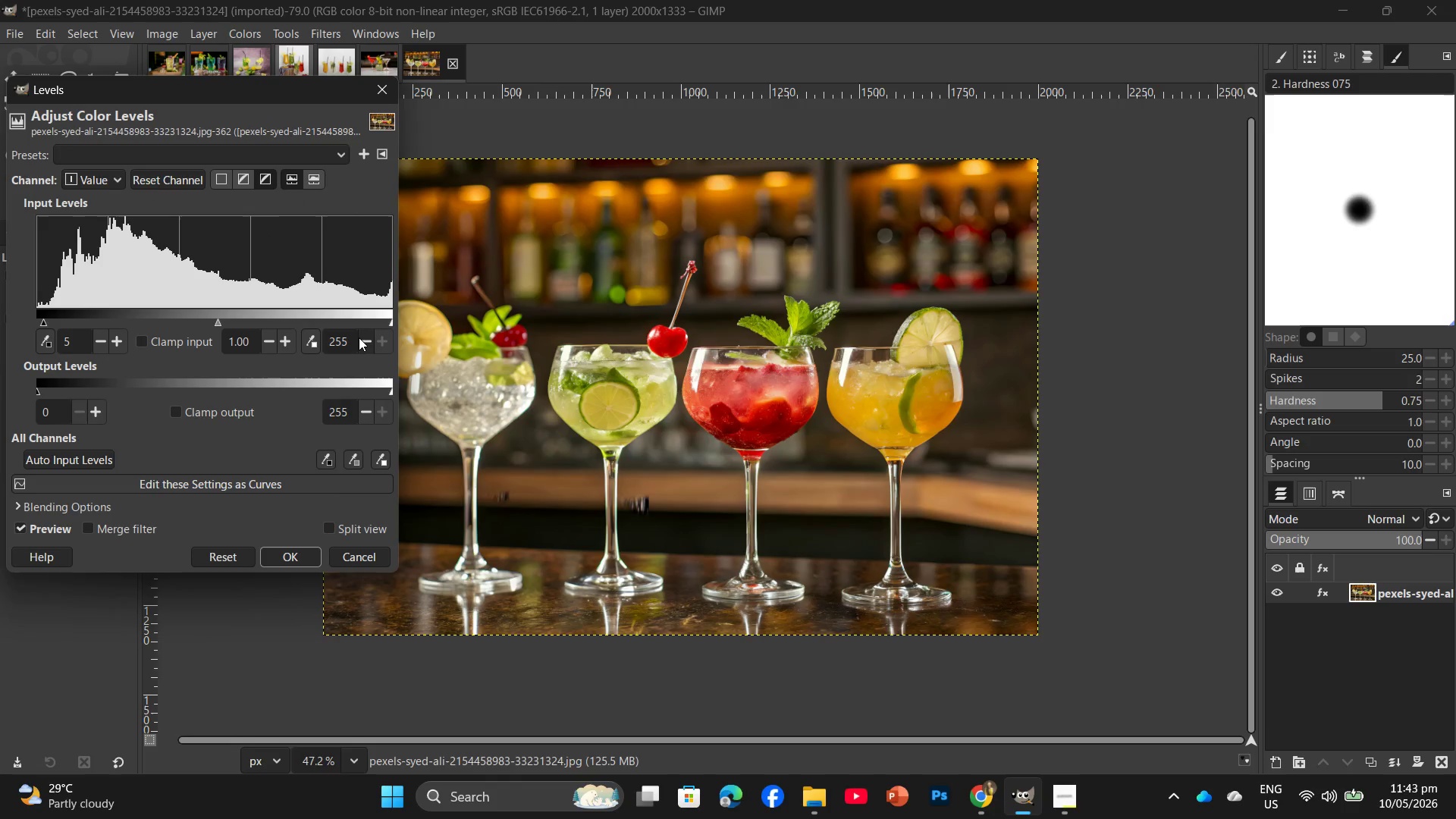 
double_click([359, 337])
 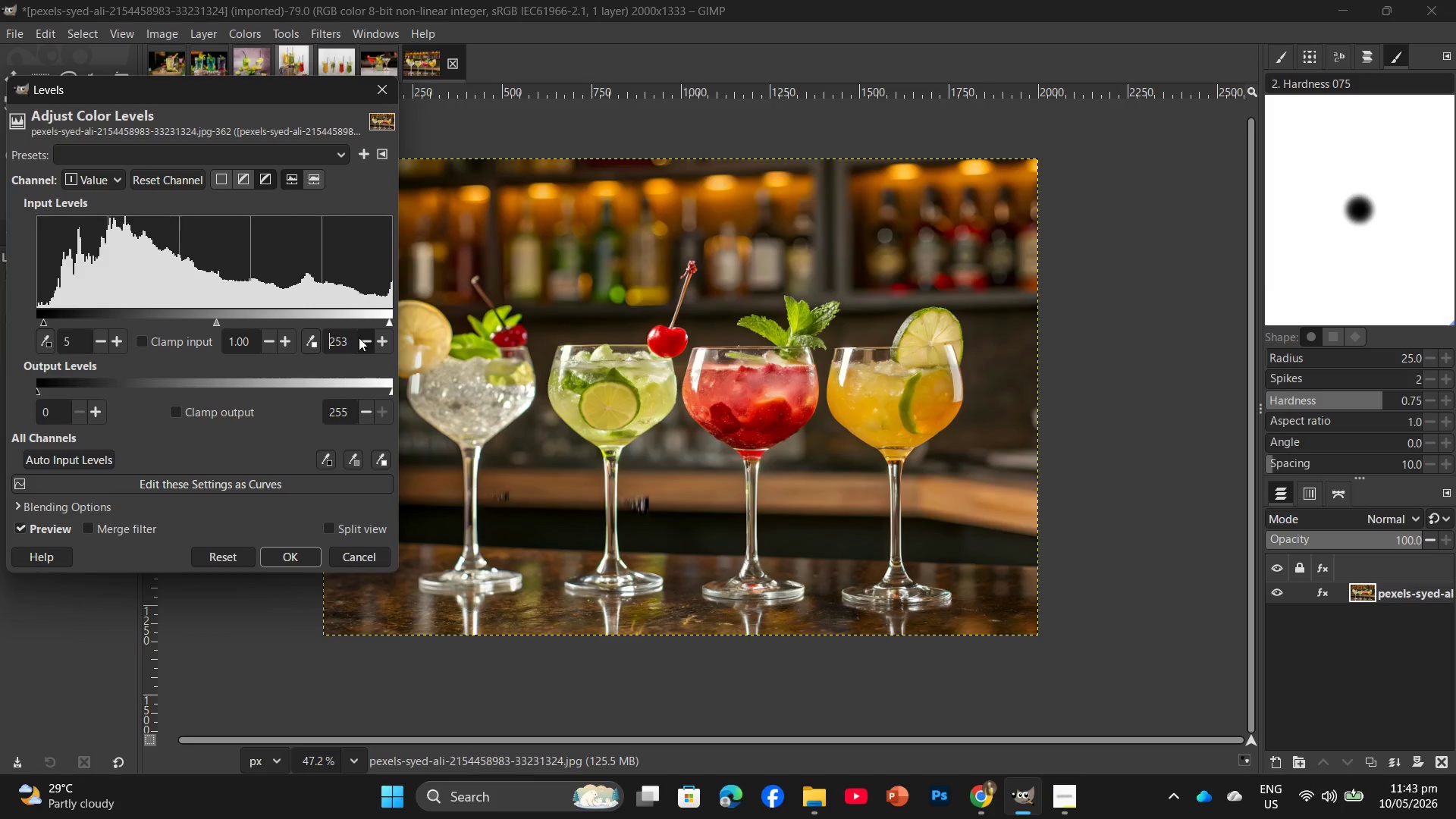 
triple_click([359, 337])
 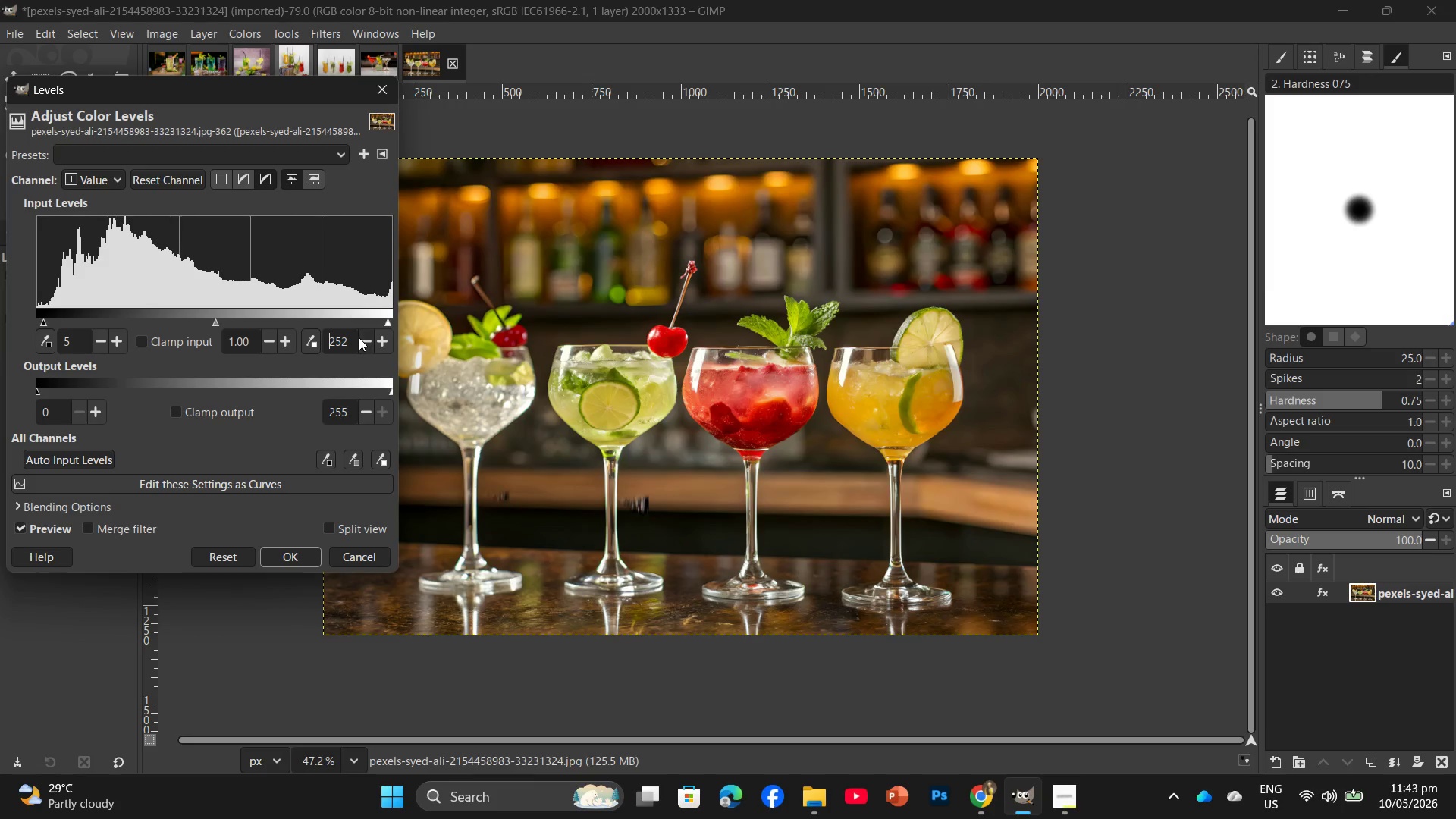 
triple_click([359, 337])
 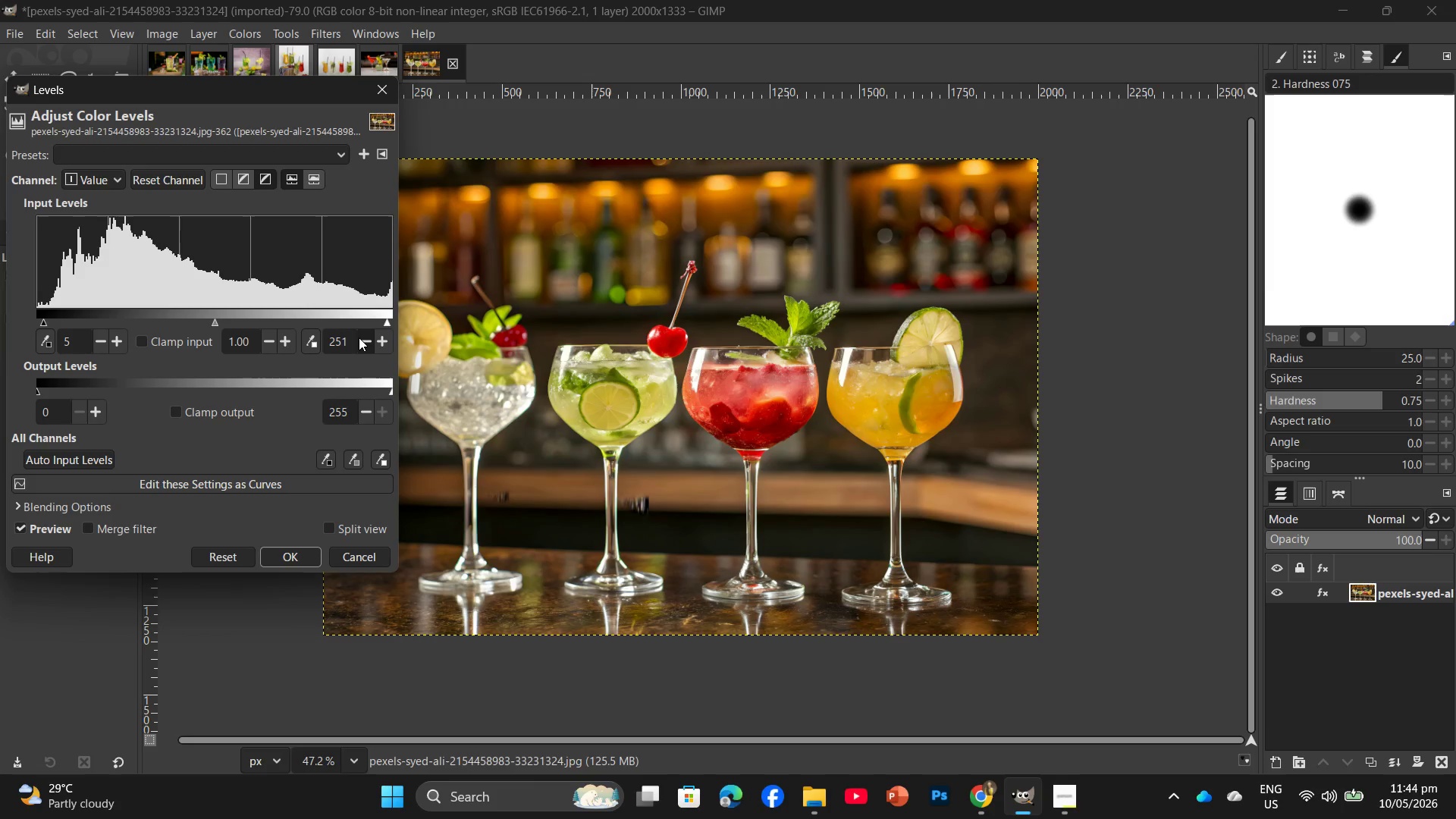 
triple_click([359, 337])
 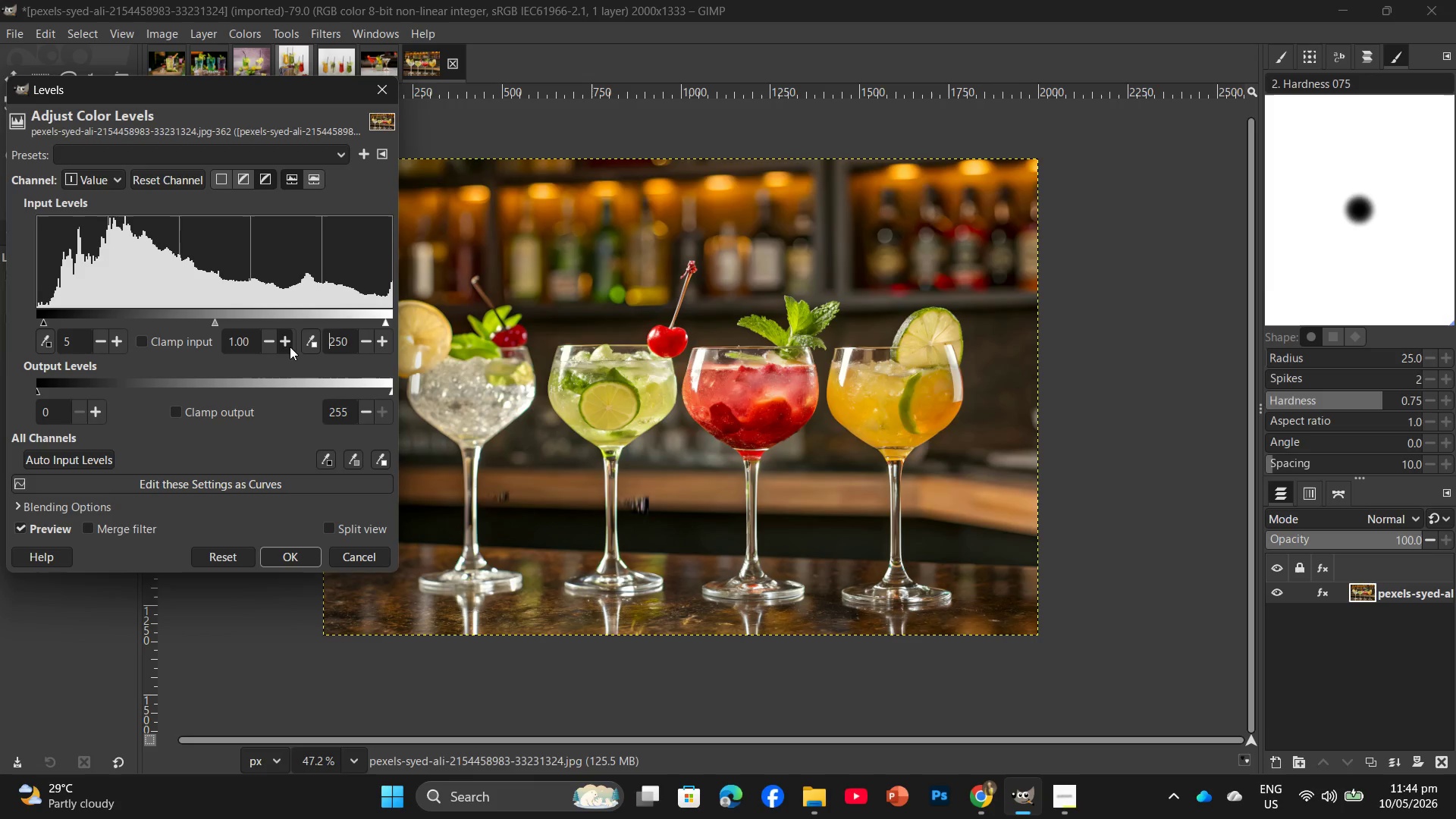 
double_click([290, 345])
 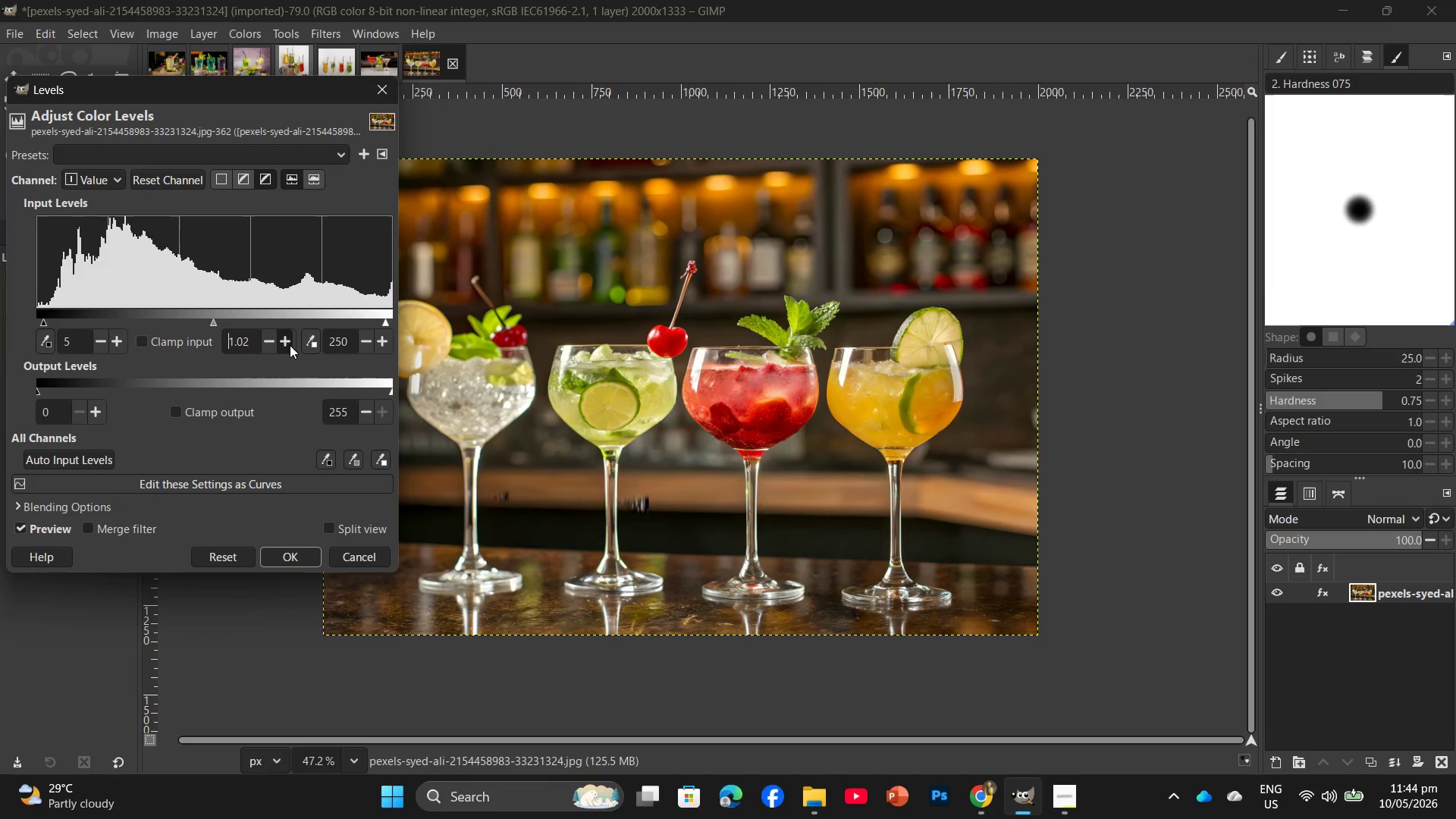 
triple_click([290, 345])
 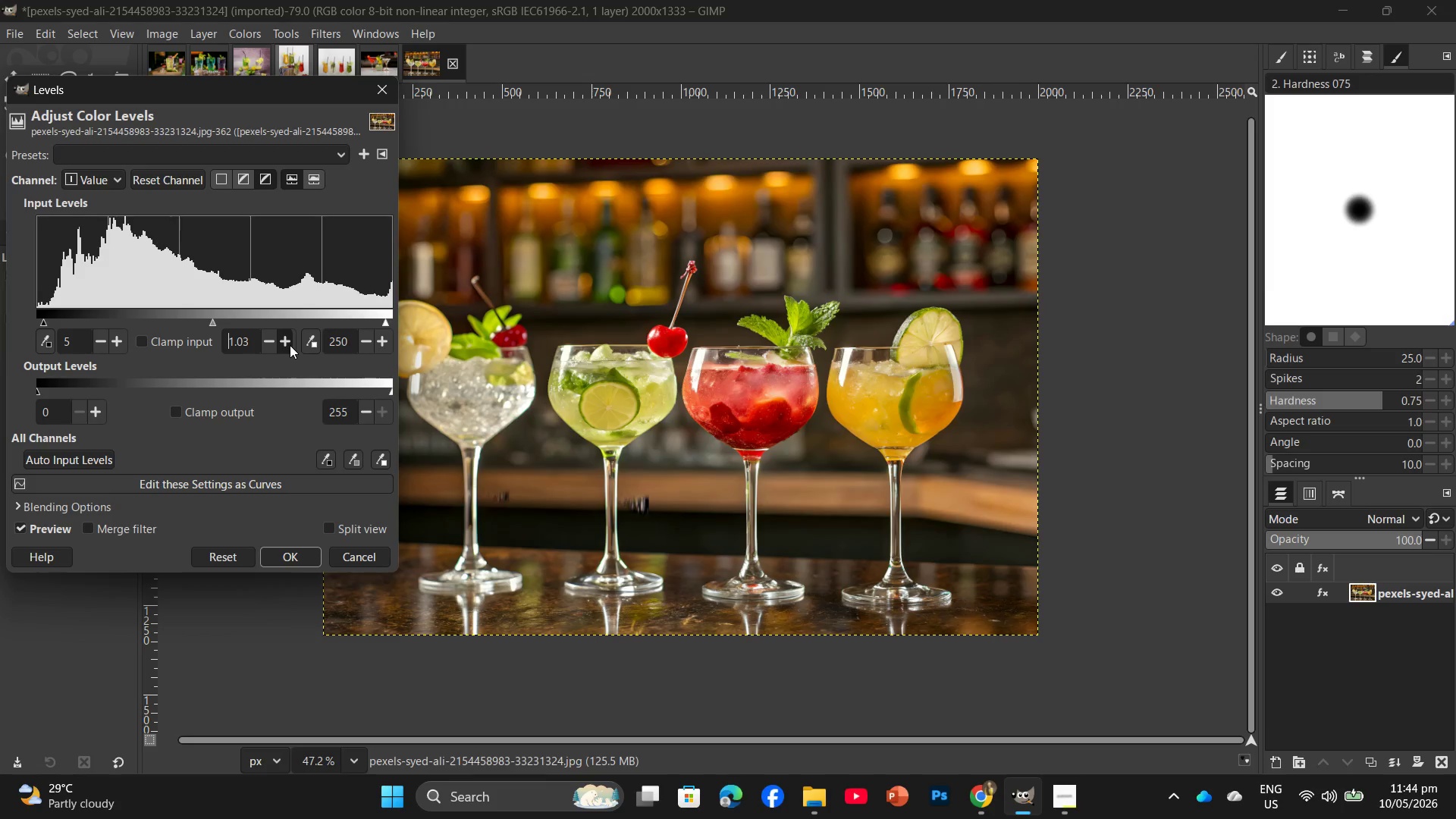 
triple_click([290, 345])
 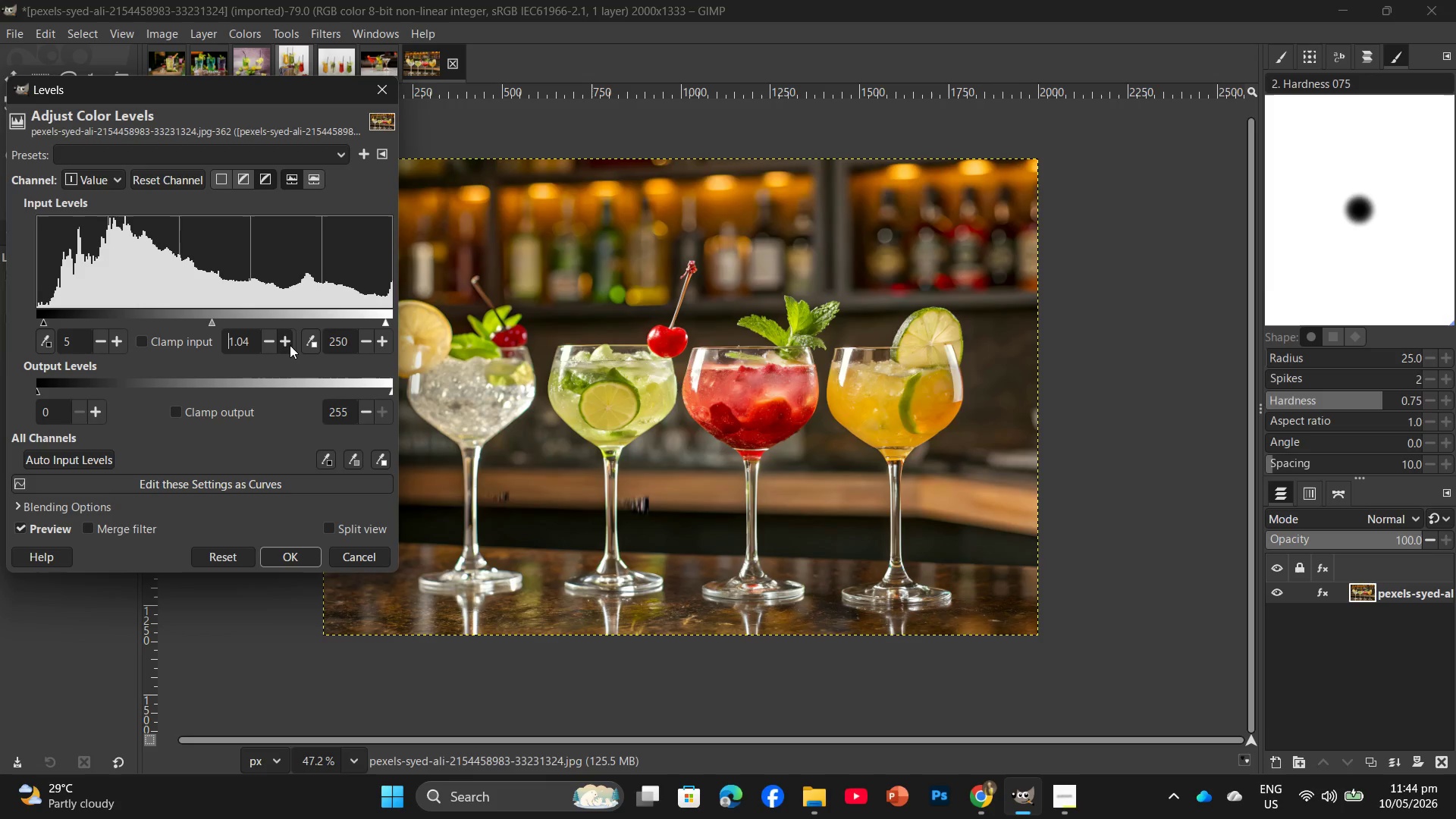 
triple_click([290, 345])
 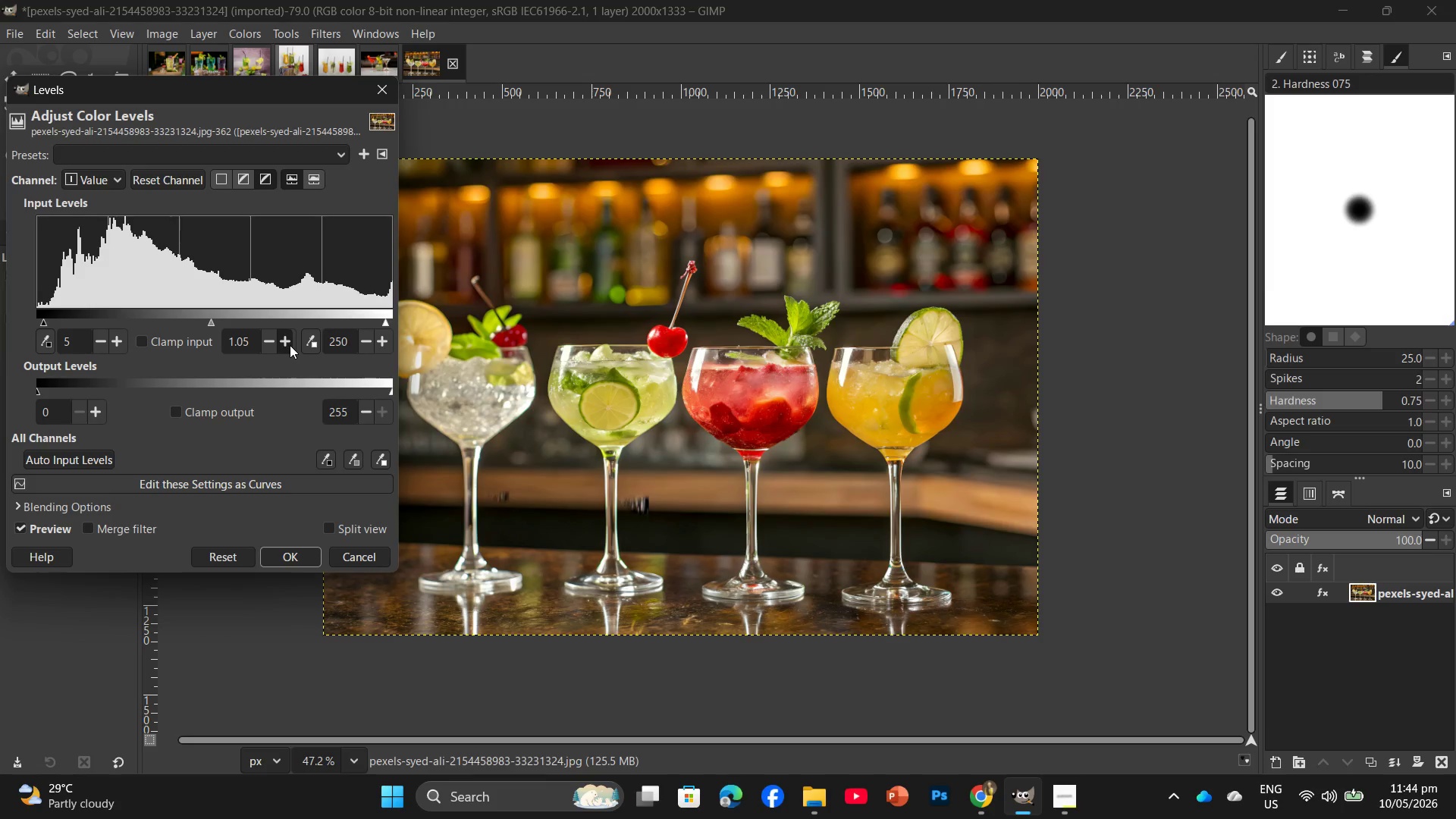 
triple_click([290, 345])
 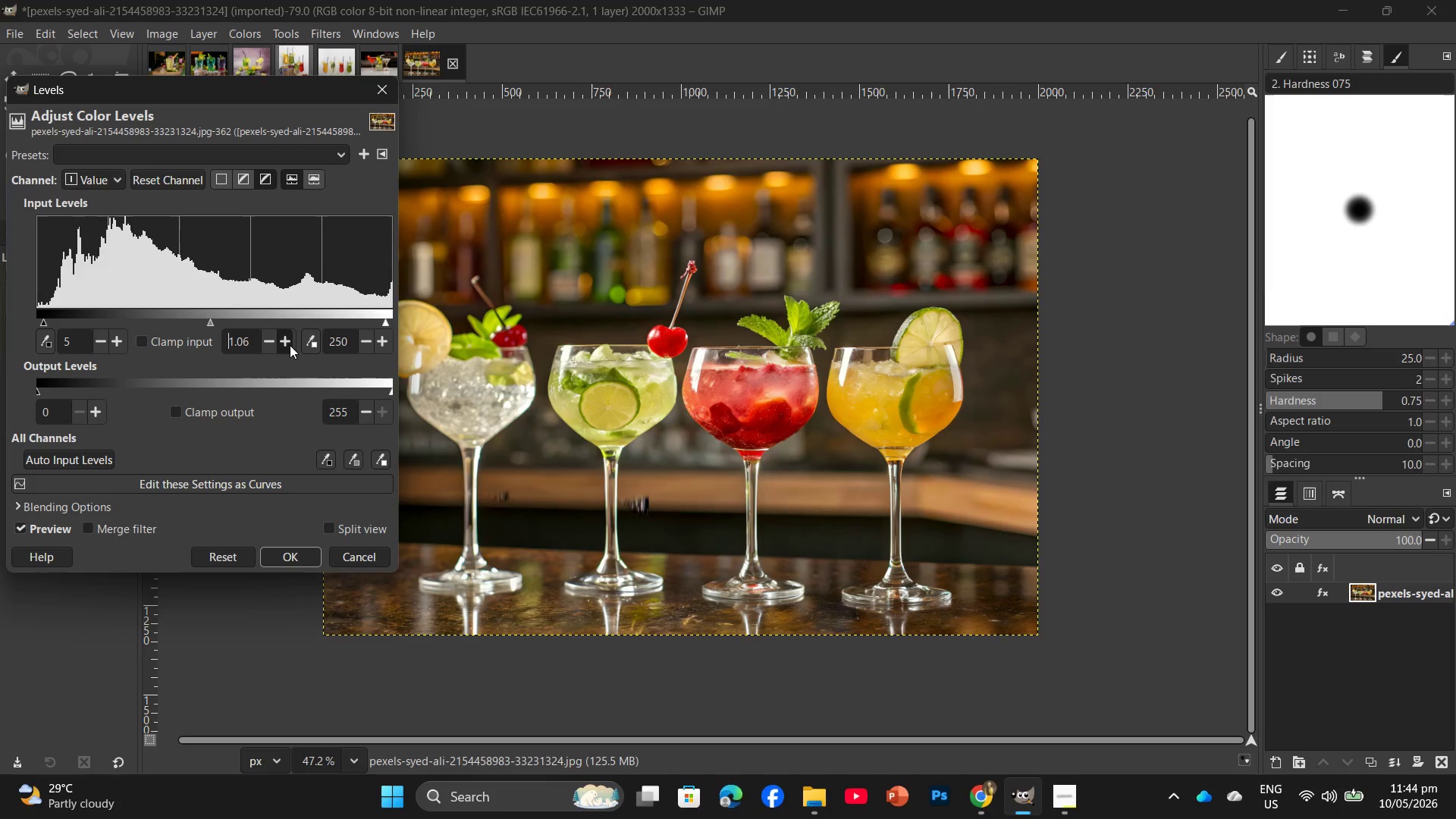 
triple_click([290, 345])
 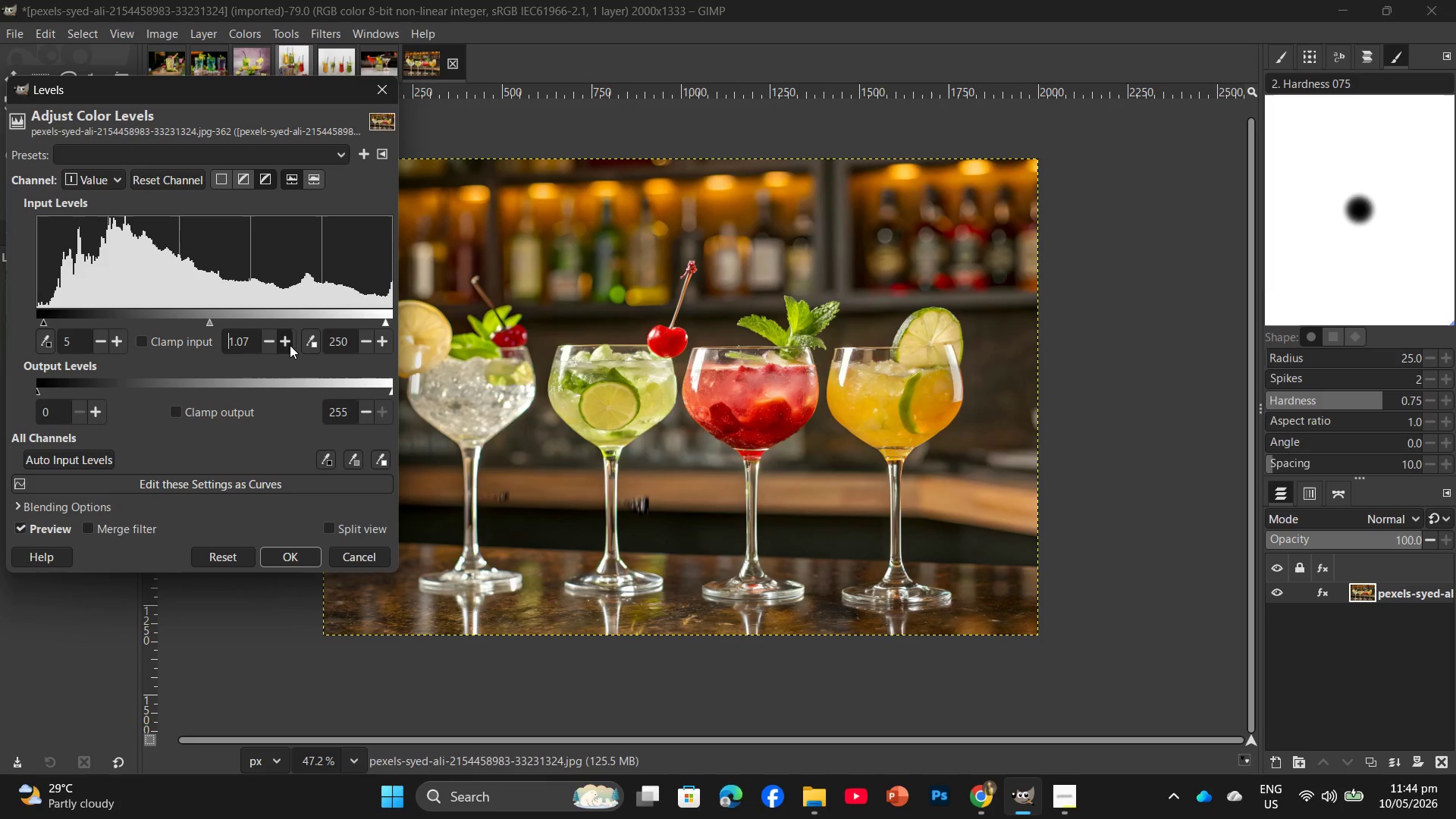 
triple_click([290, 345])
 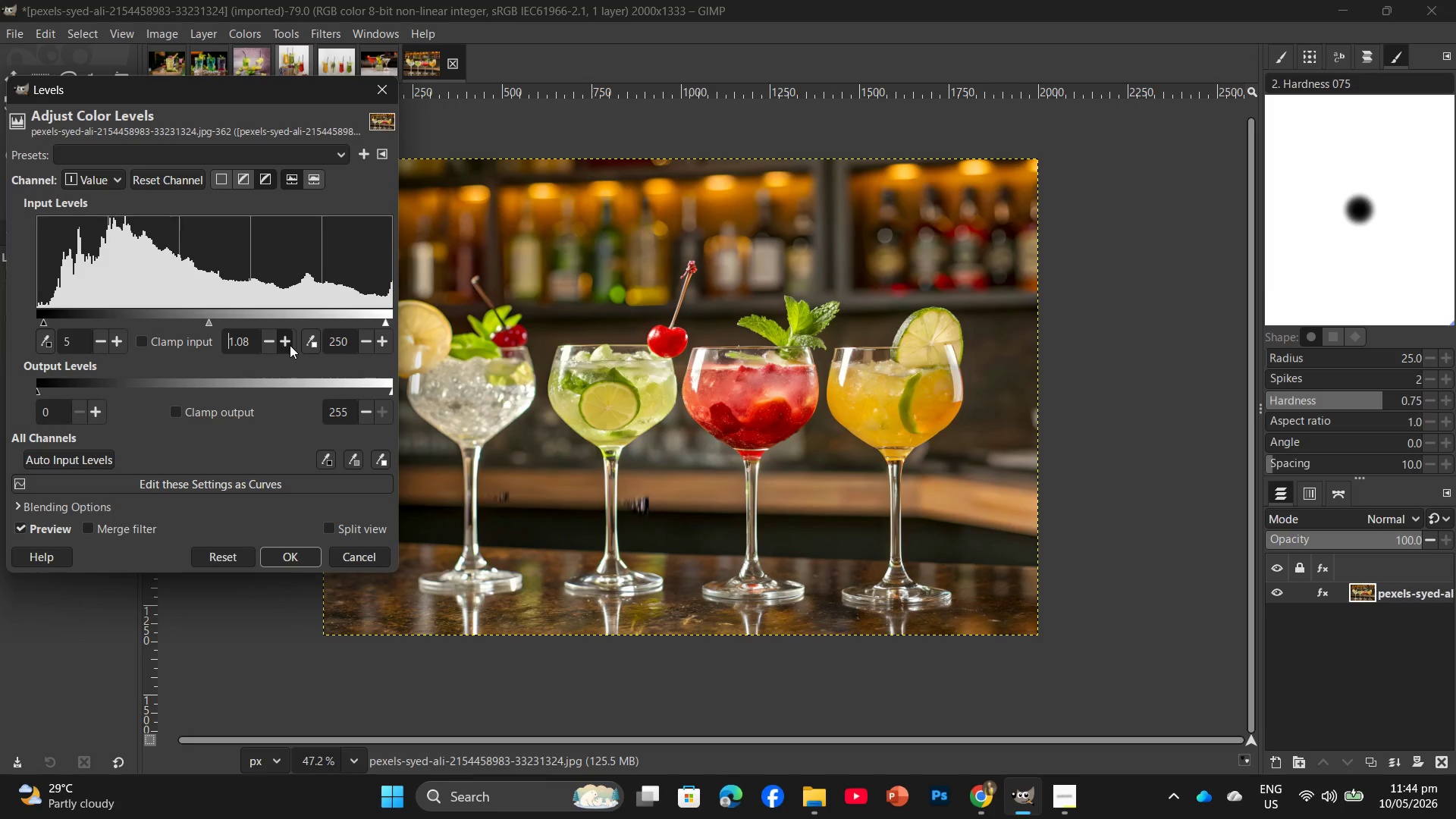 
triple_click([290, 345])
 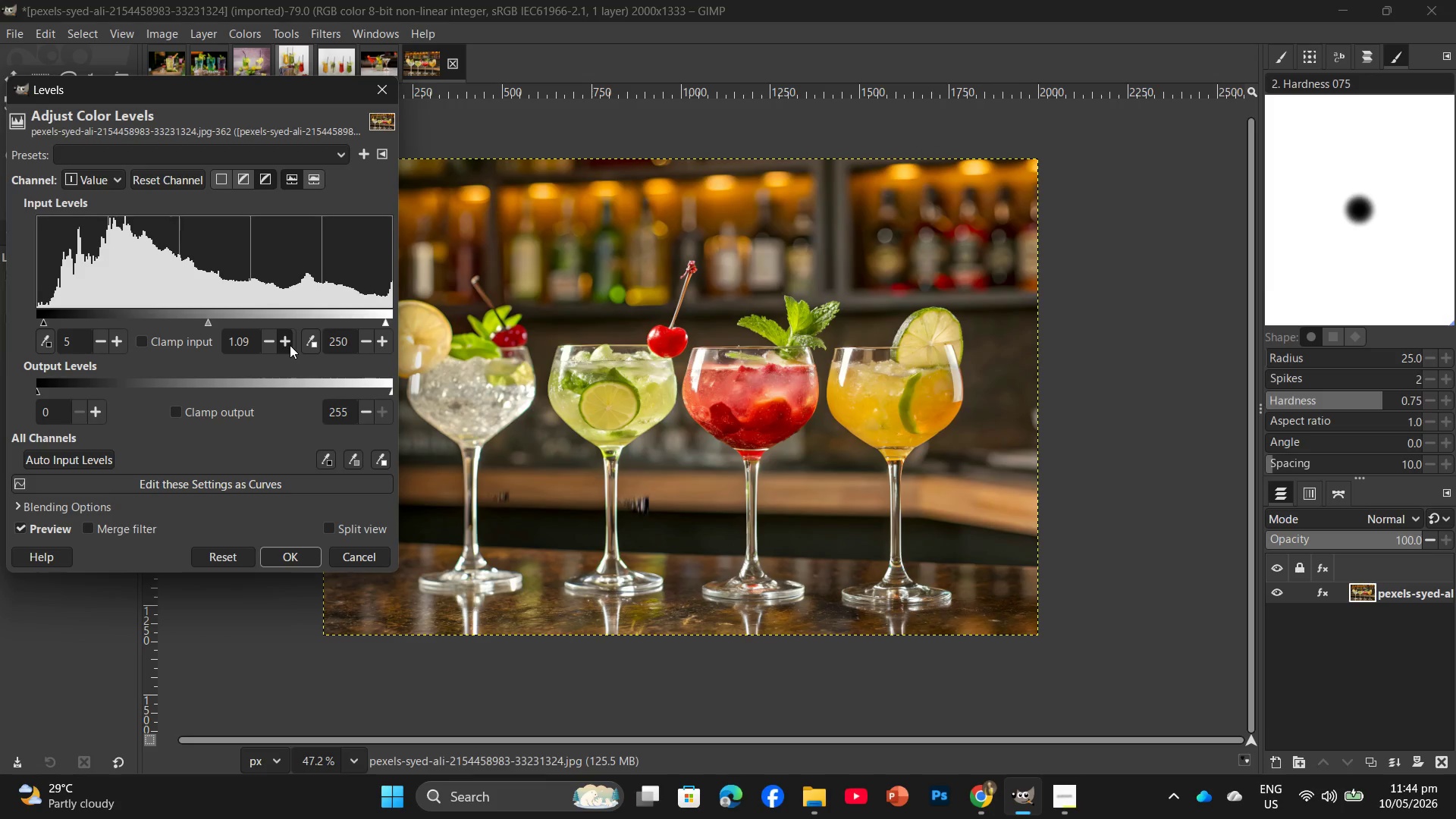 
triple_click([290, 345])
 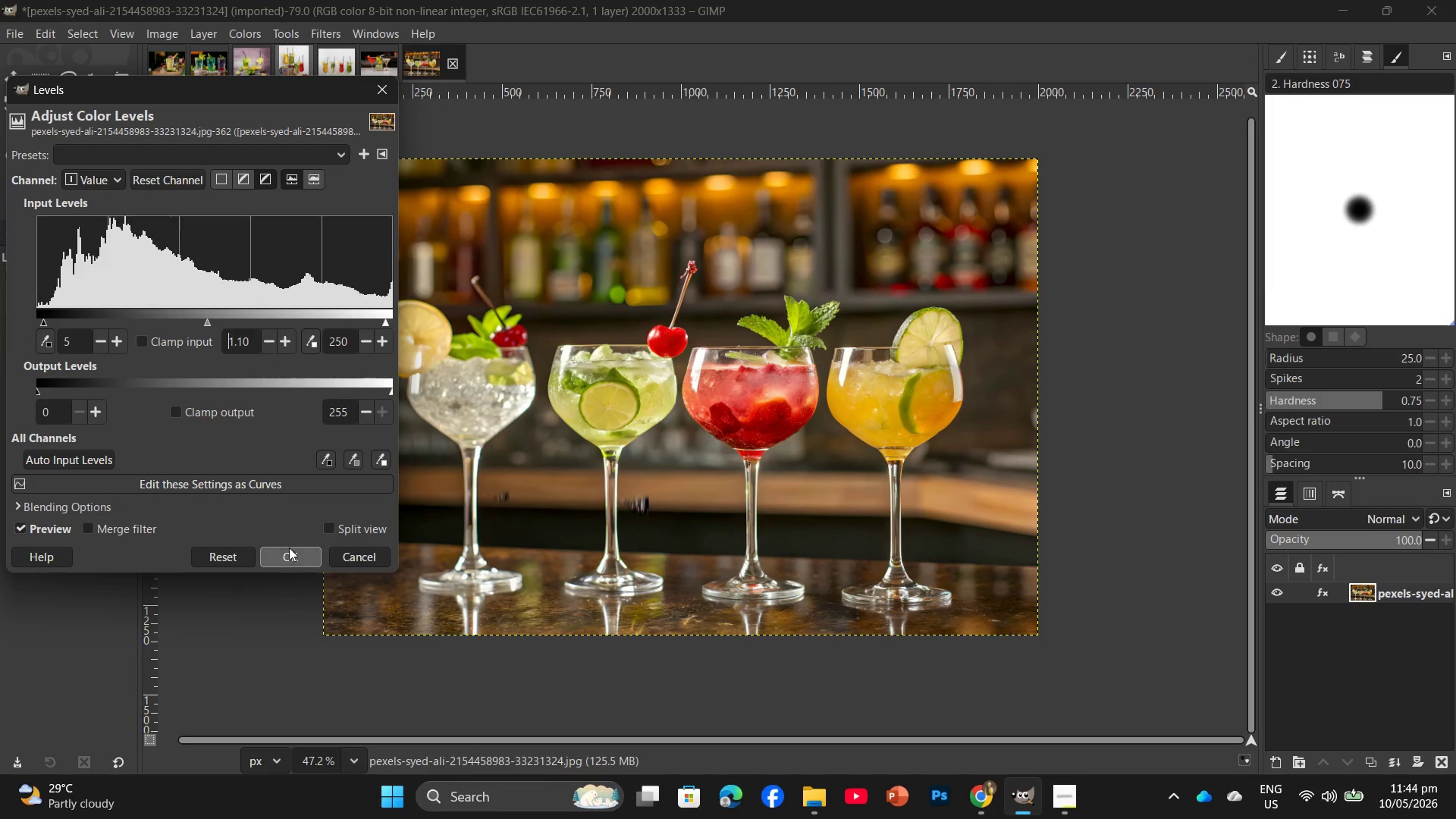 
left_click([289, 553])
 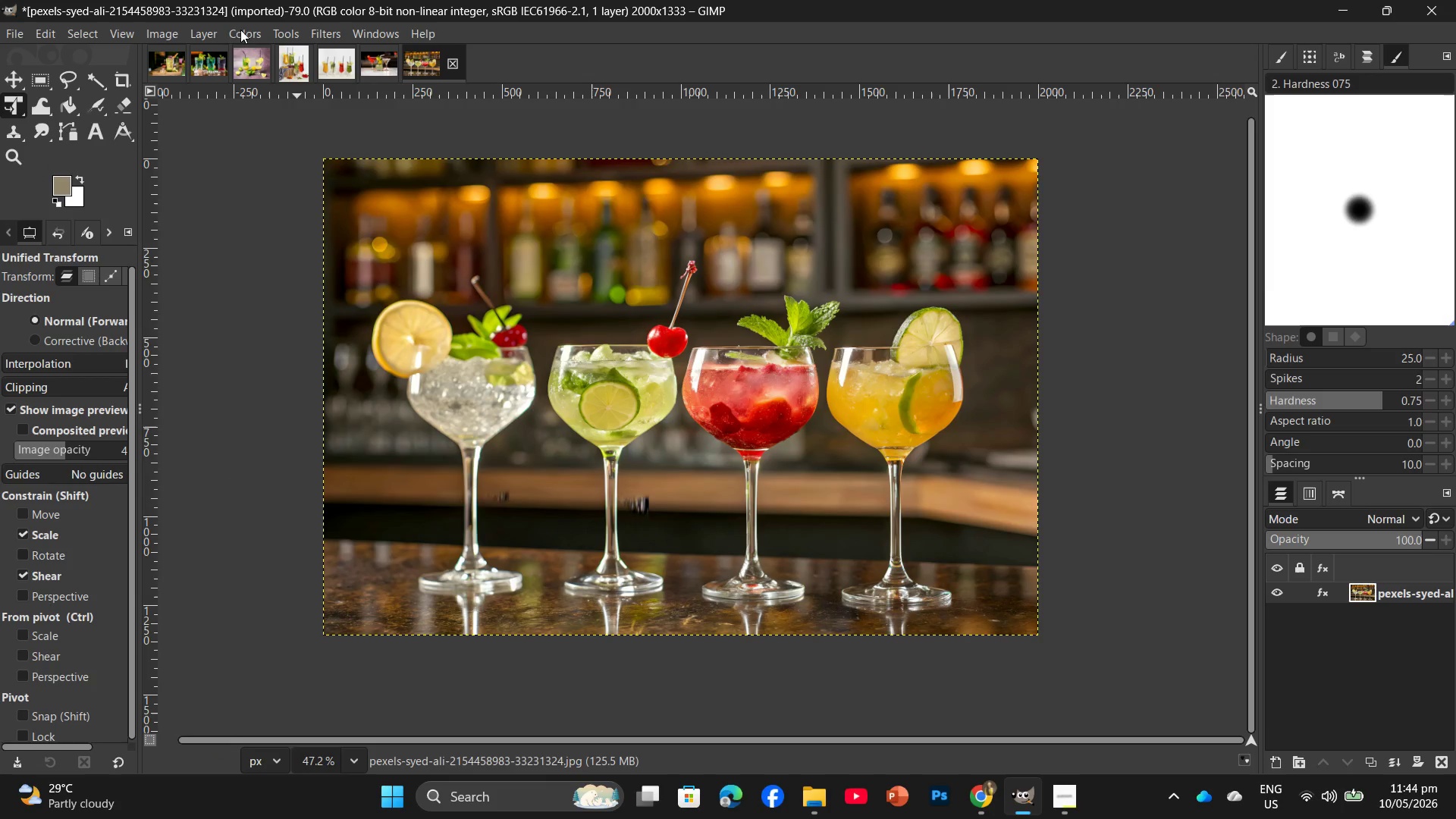 
left_click([244, 33])
 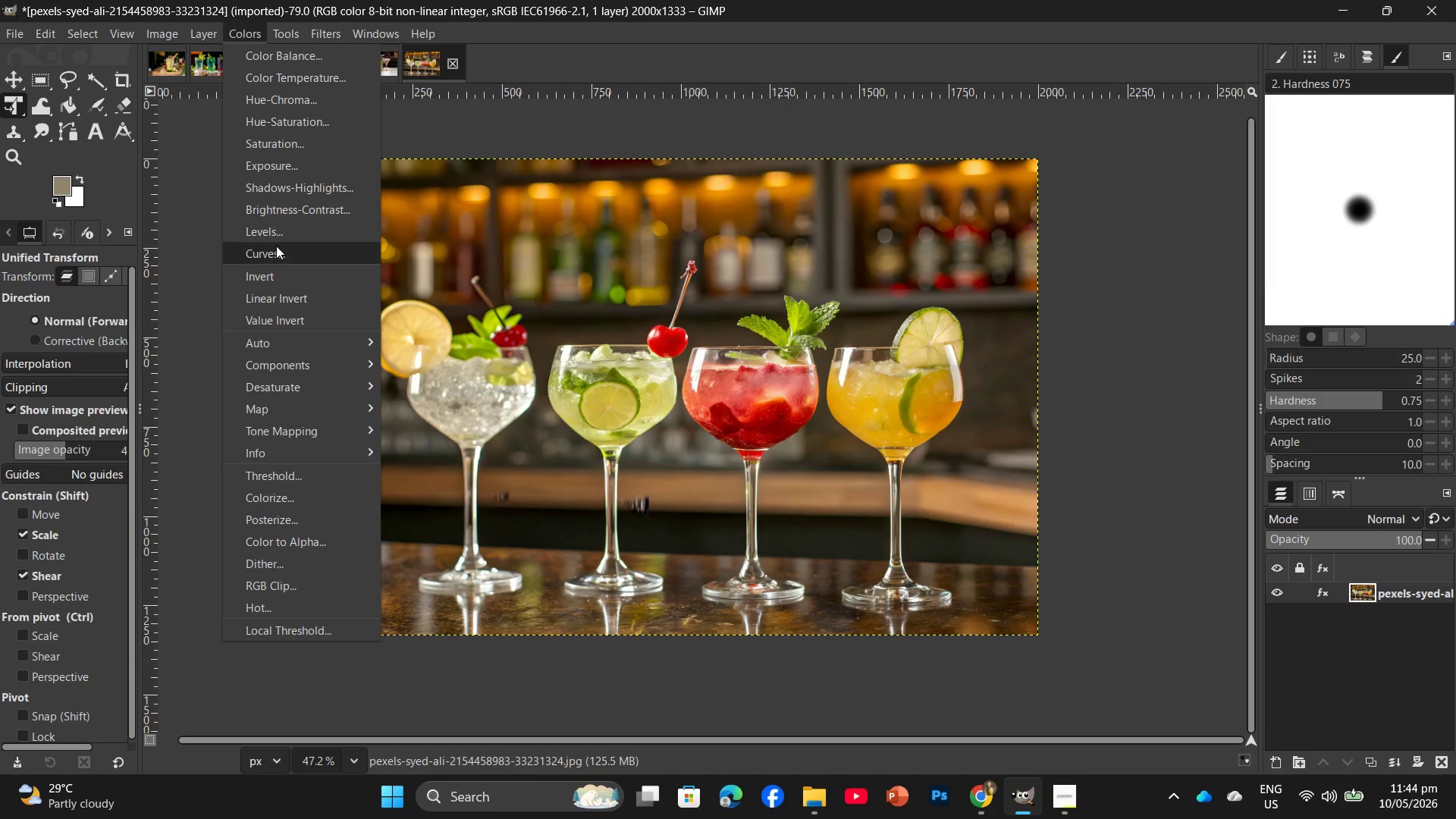 
left_click([271, 256])
 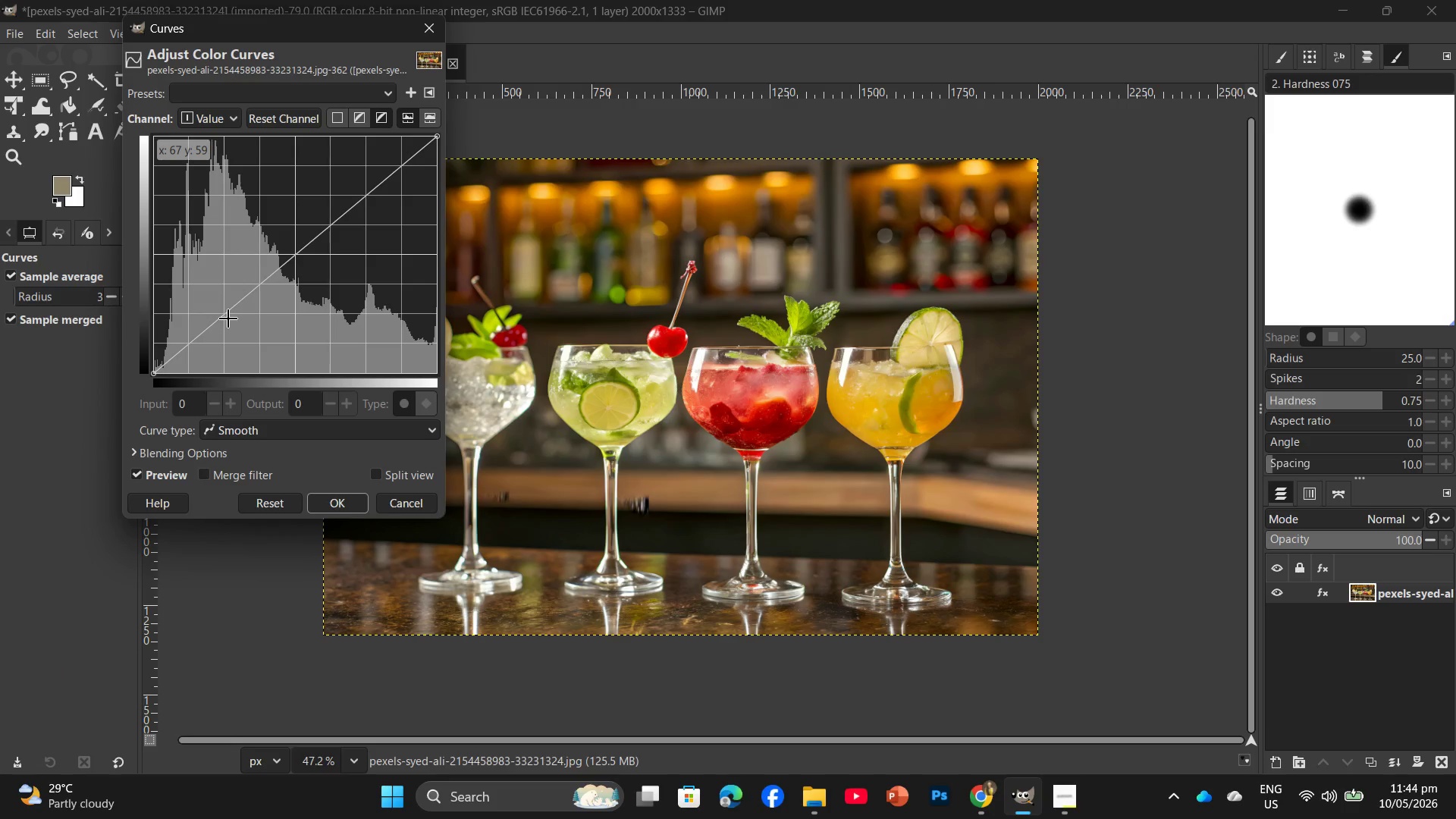 
left_click([228, 318])
 